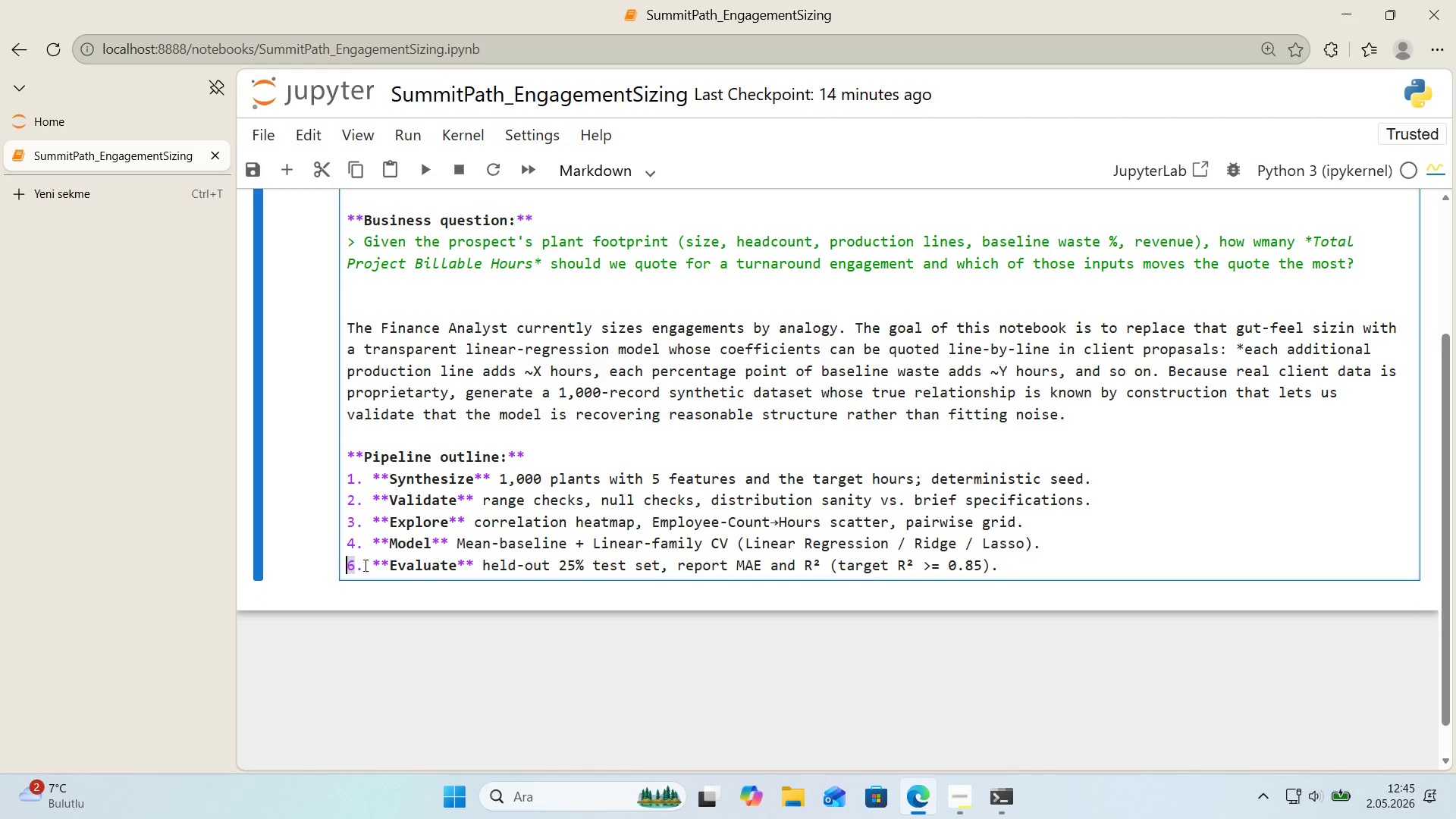 
key(5)
 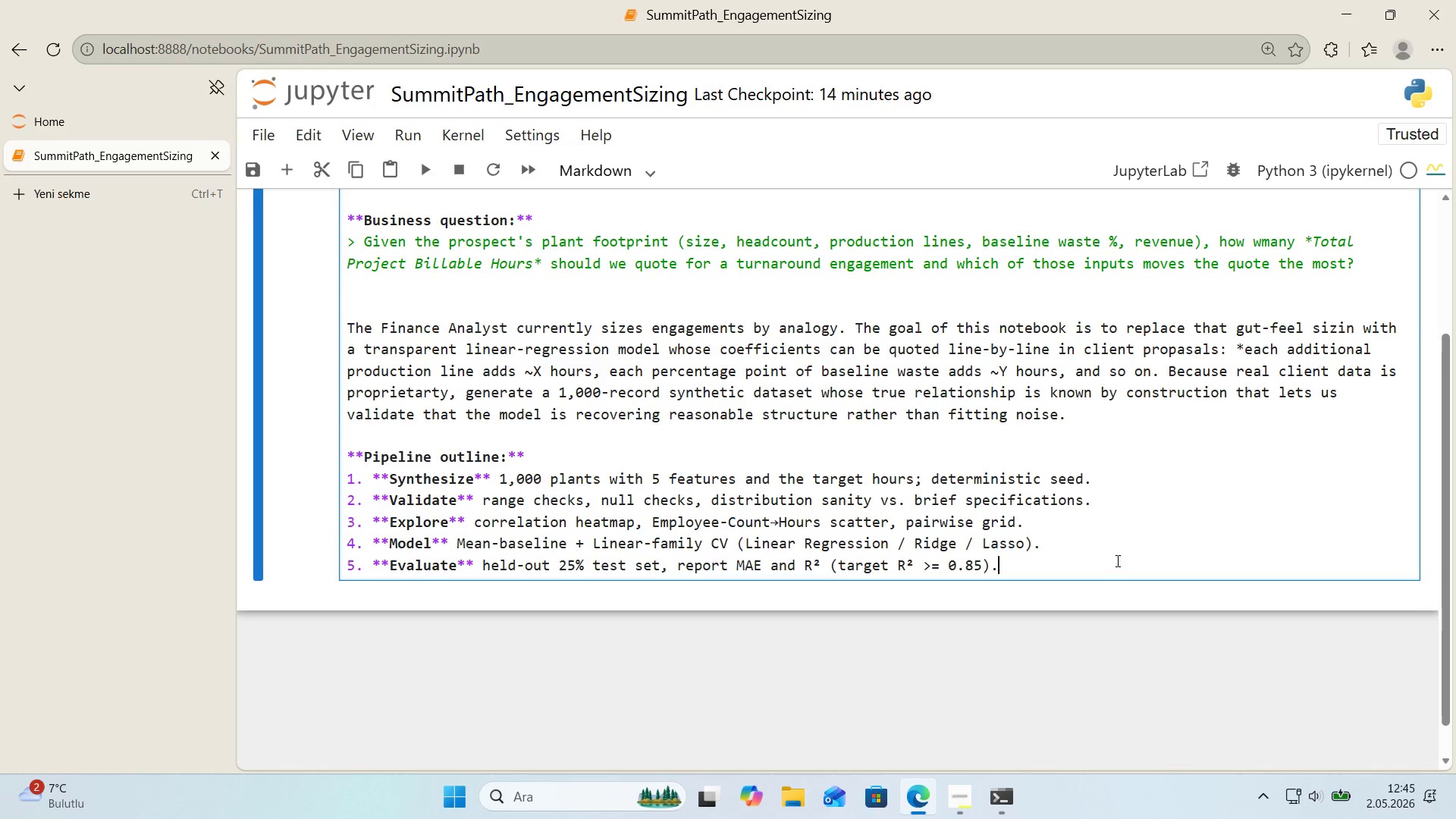 
key(Enter)
 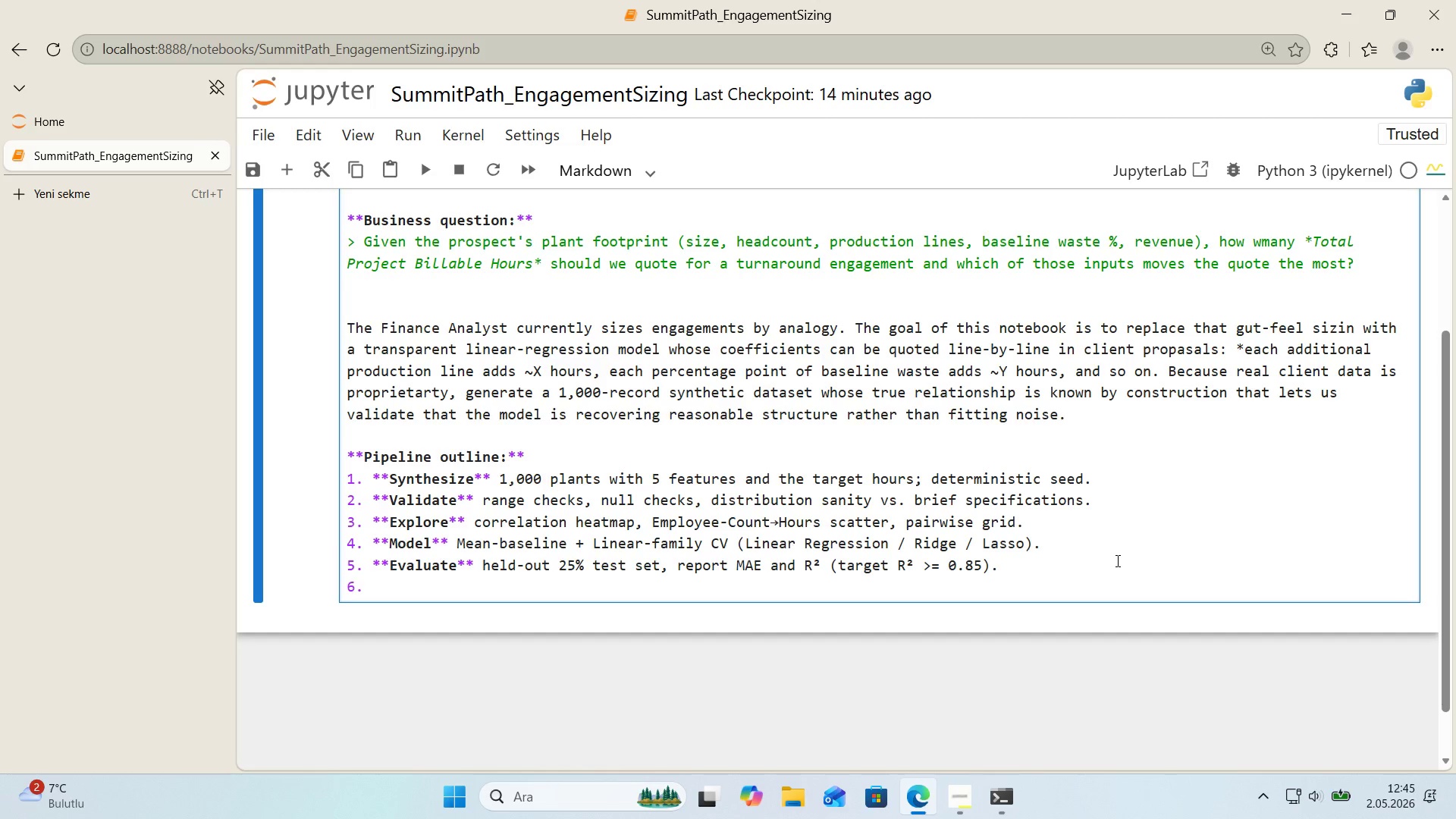 
type(99)
key(Backspace)
key(Backspace)
type(9)
key(Backspace)
type(**Interpret** coeff'c'ent table *()
 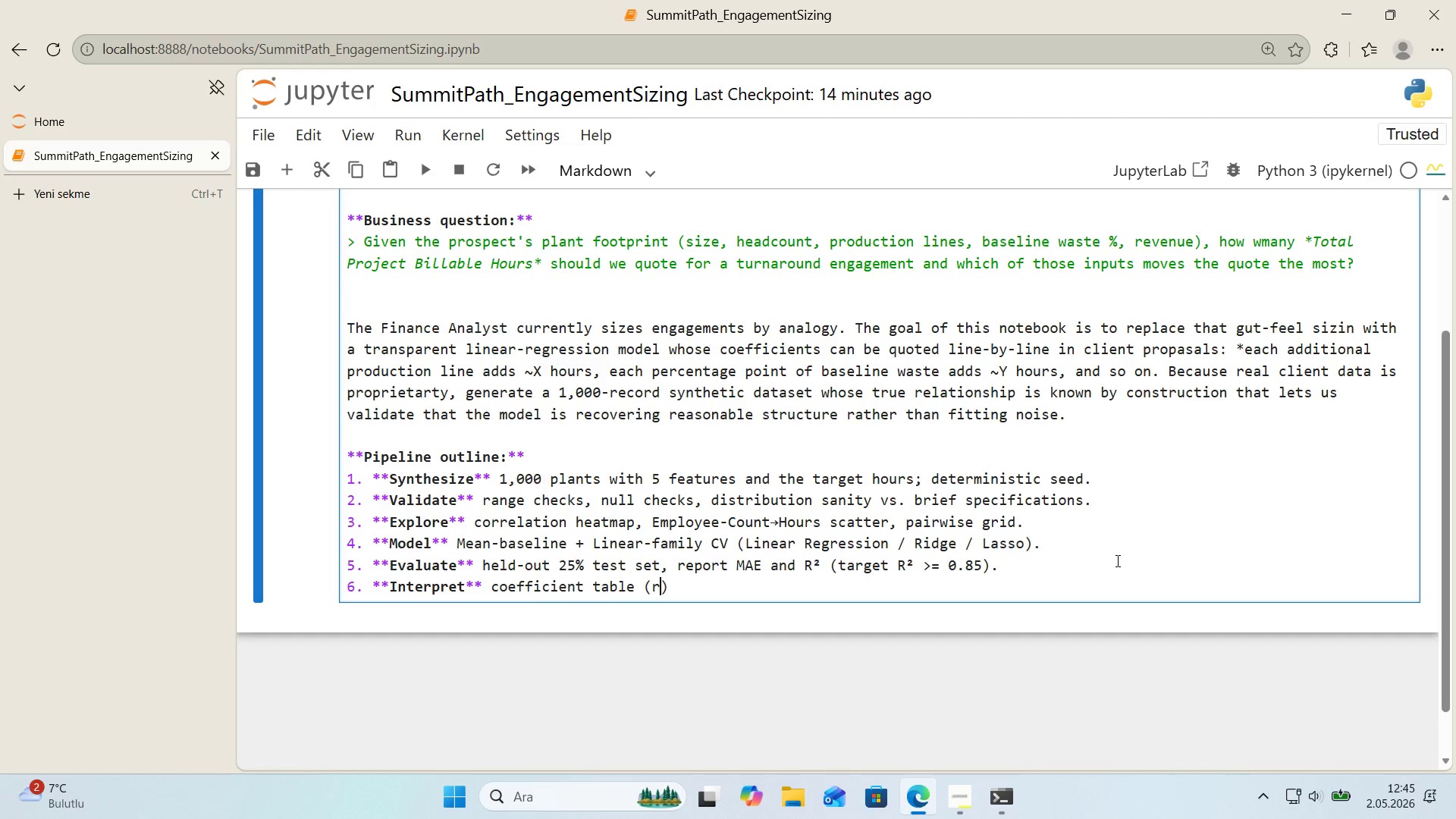 
 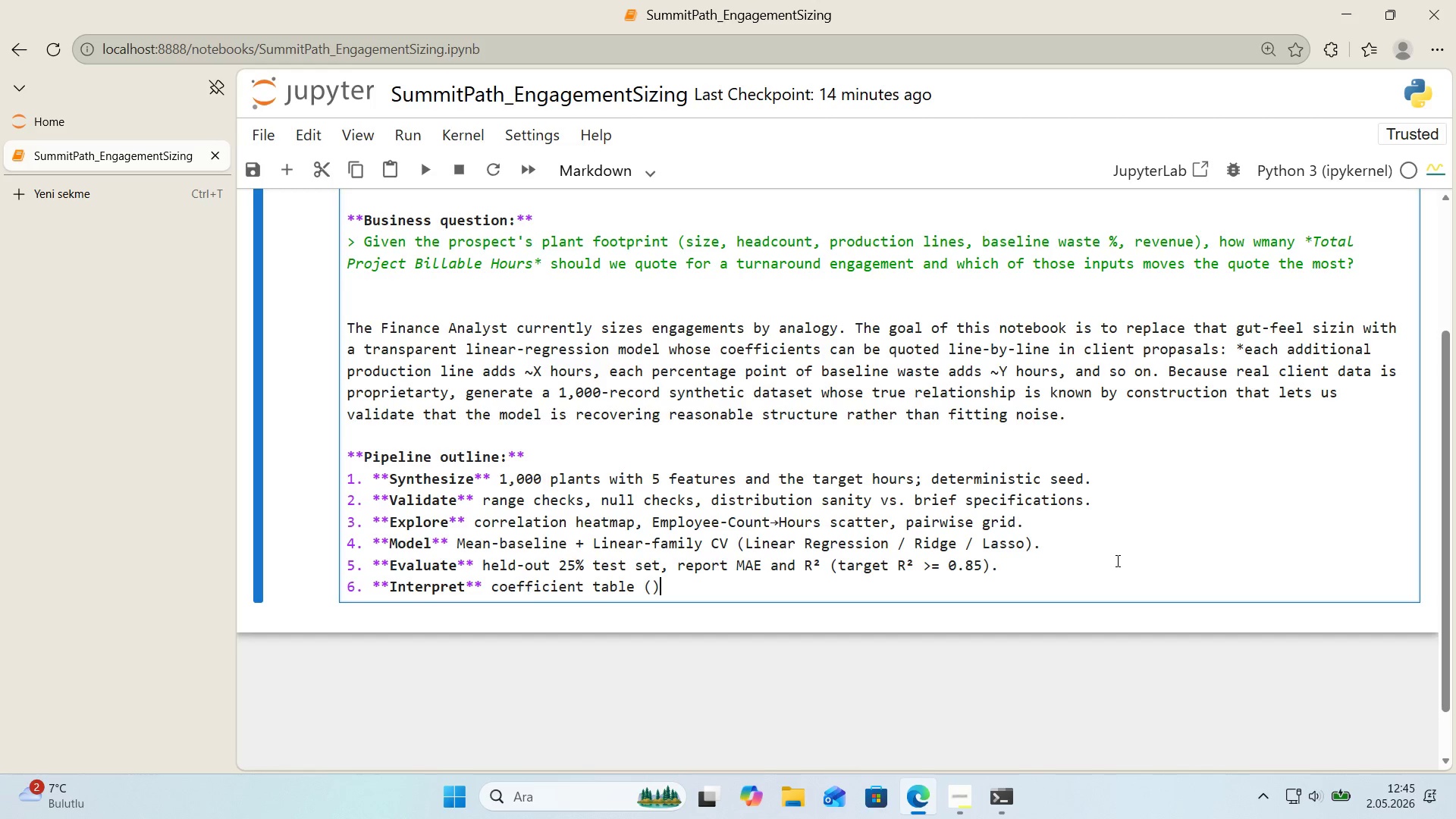 
key(ArrowLeft)
 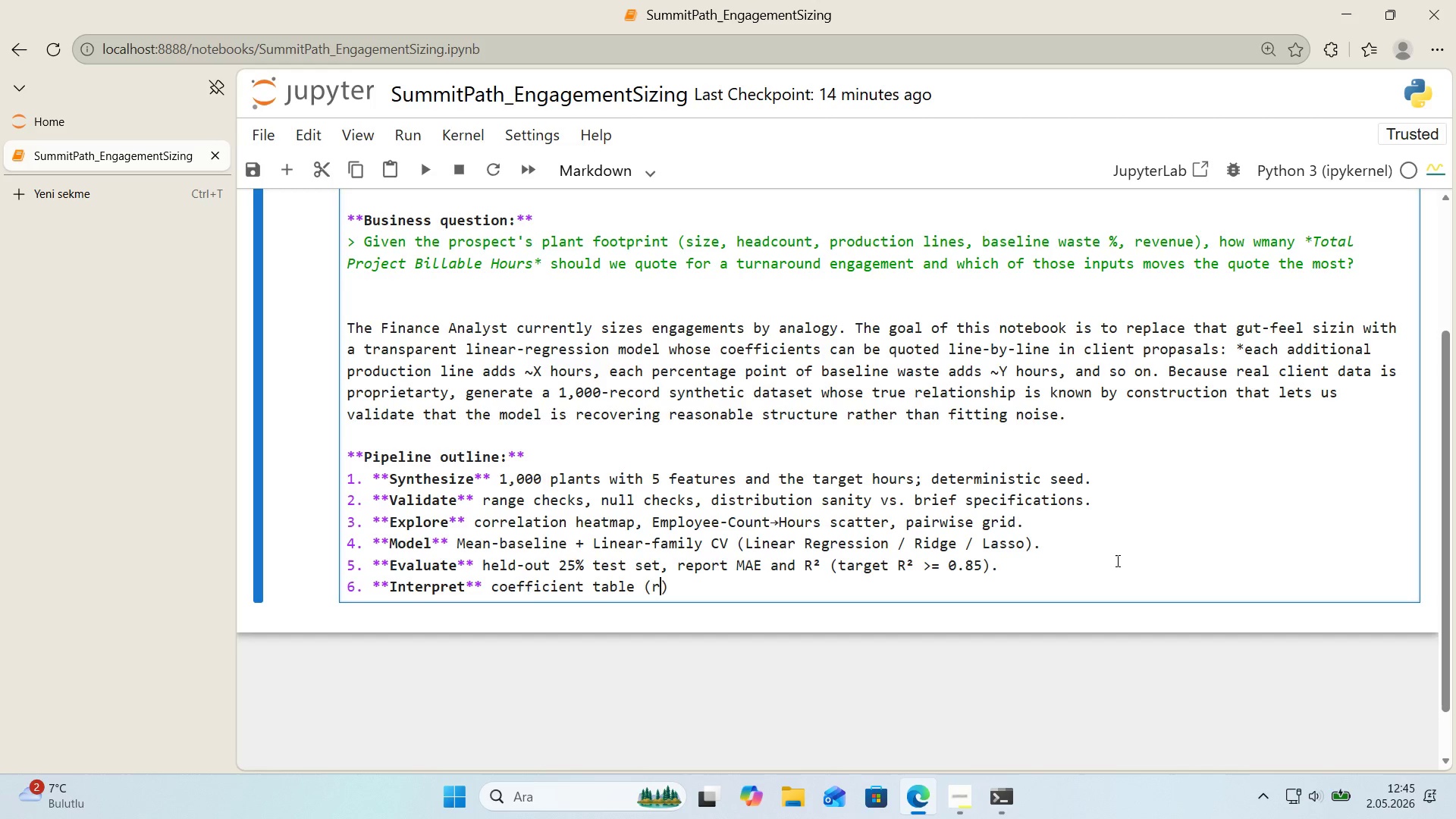 
type(raw + standard'zed)
 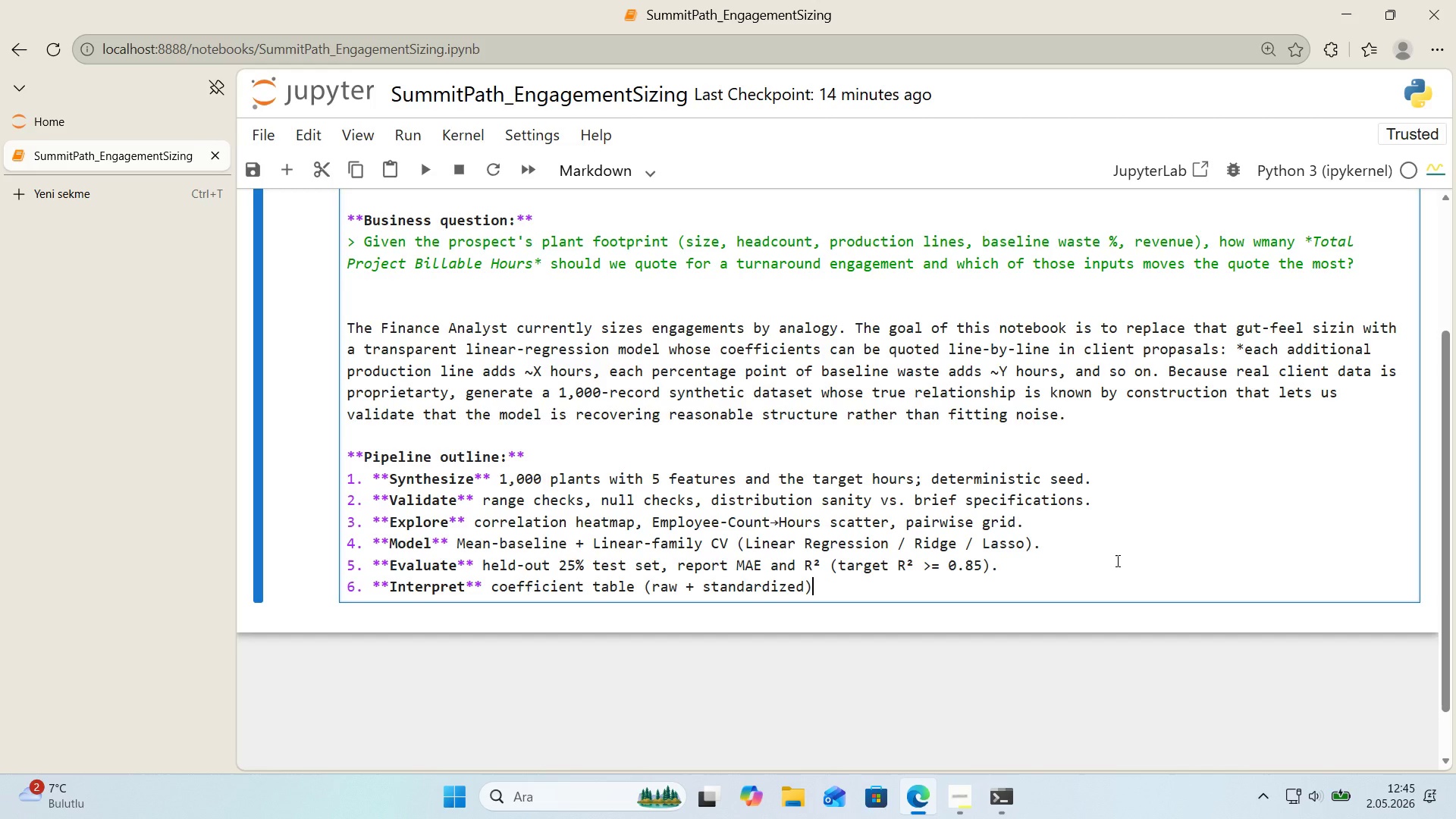 
key(ArrowRight)
 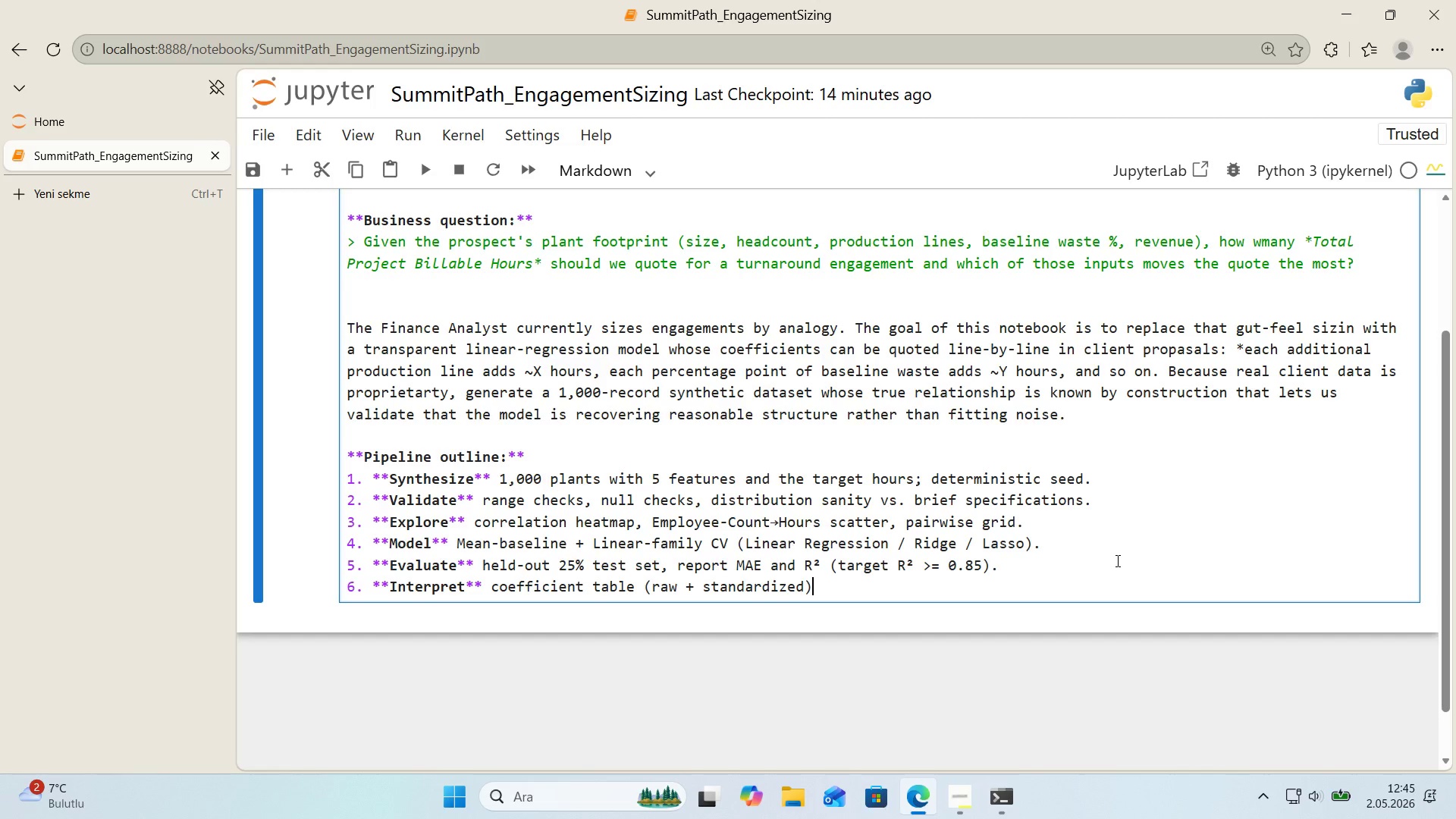 
type(, res'dual d'agnost'cs, SHAP.)
 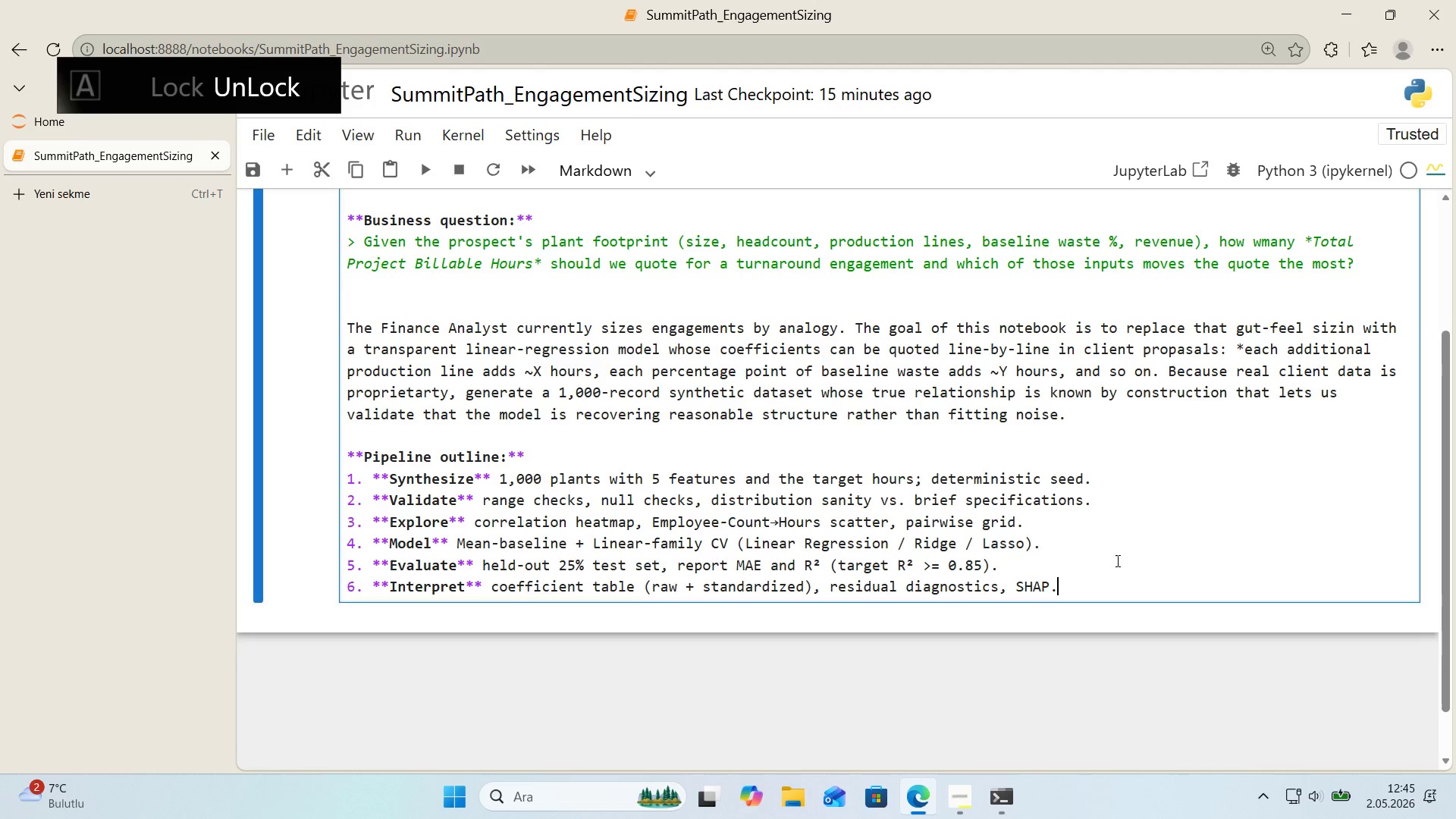 
key(Enter)
 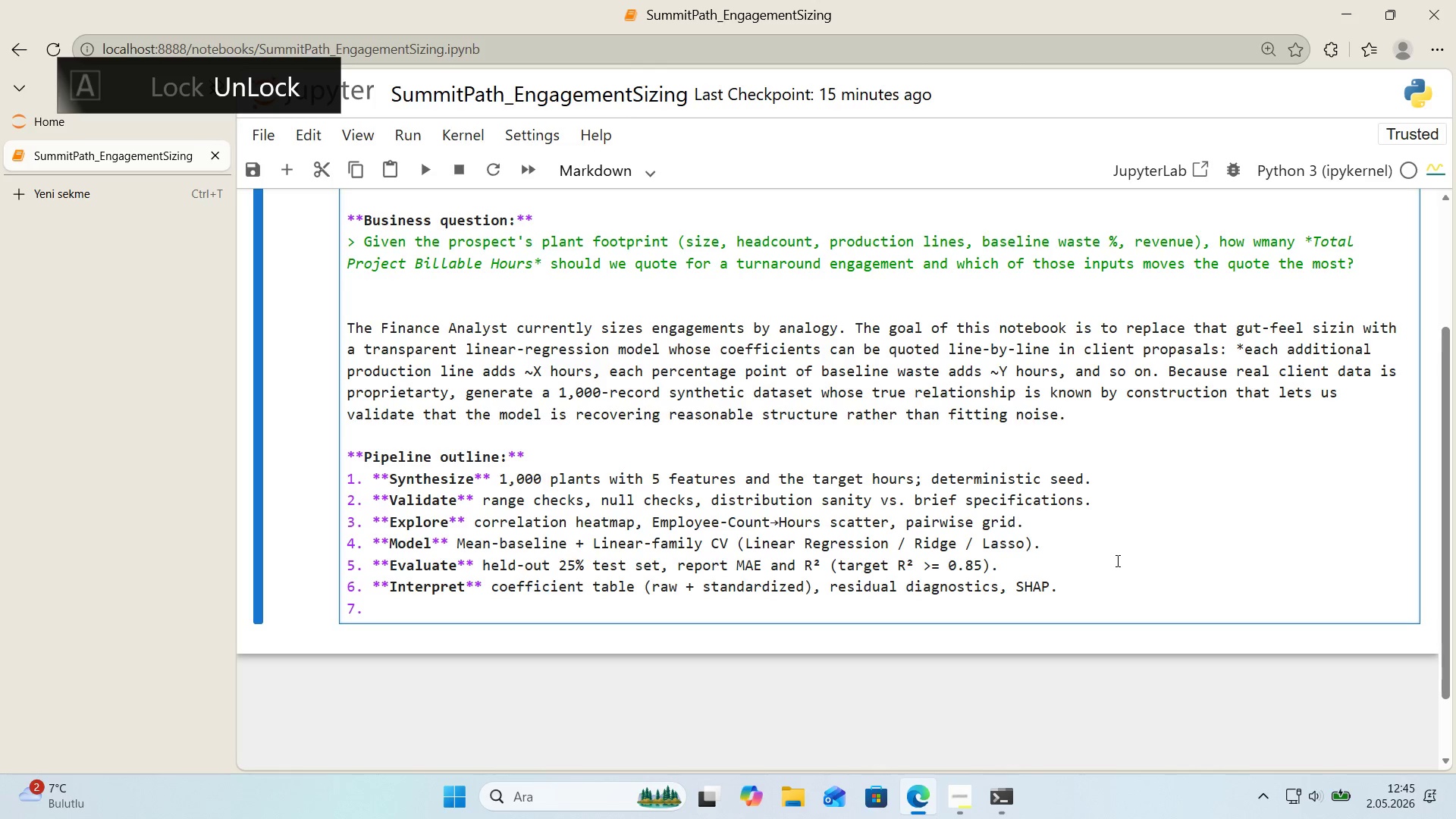 
type(**Del'ver** 'pyw'dgets pred'ctor for the F'nance Analyst< Engagement S'z'ng Matr'x.)
 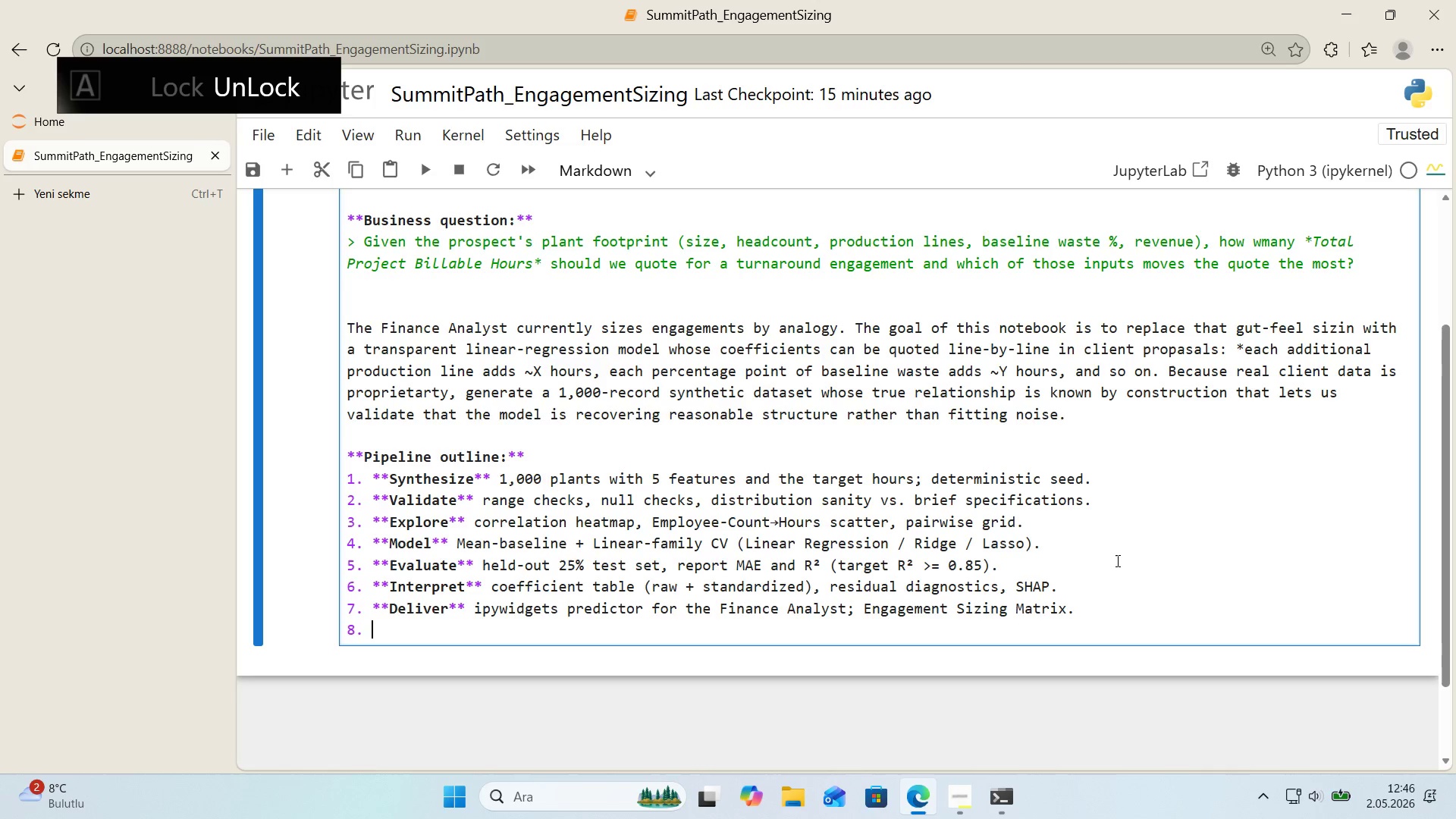 
 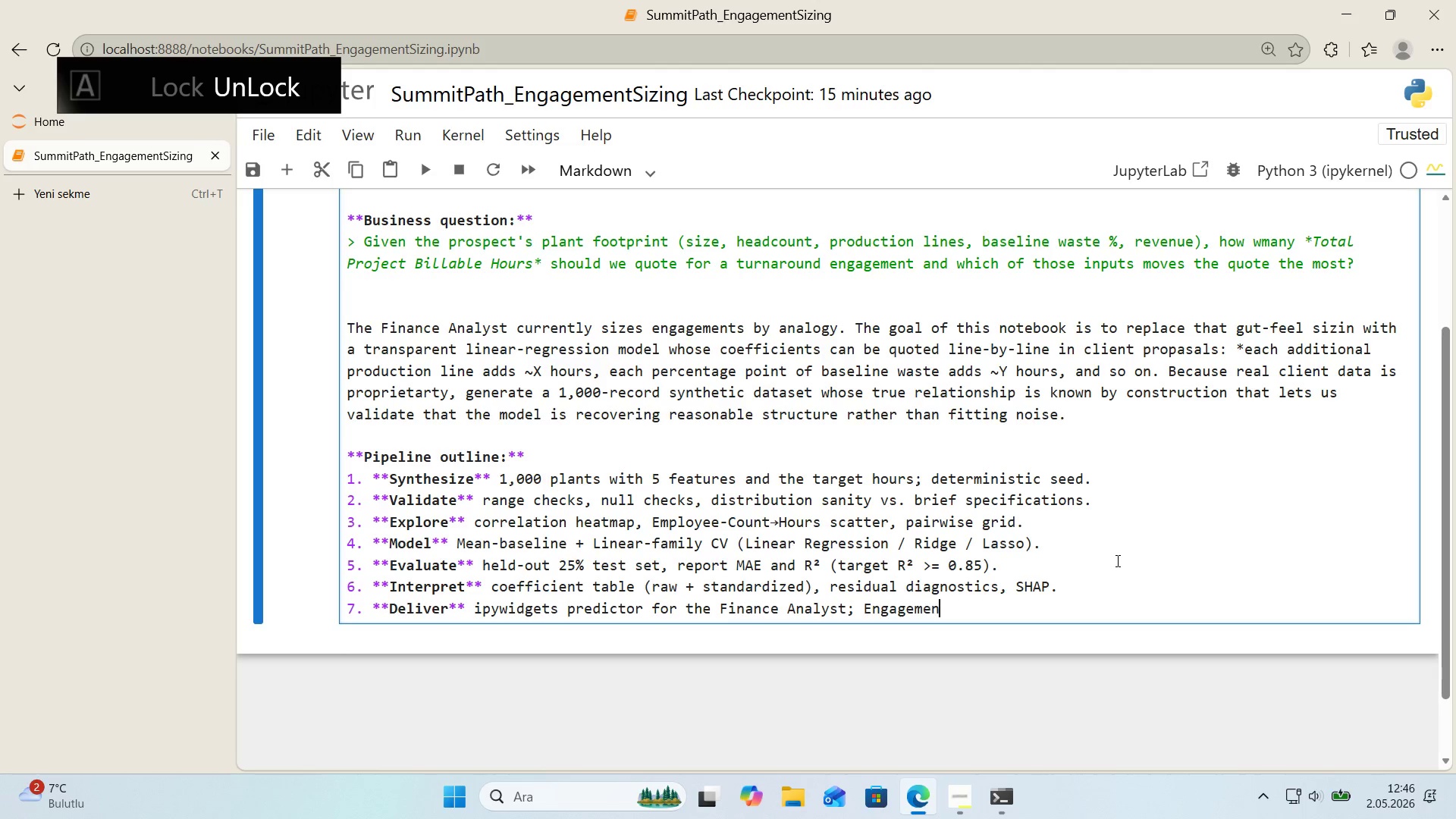 
key(Enter)
 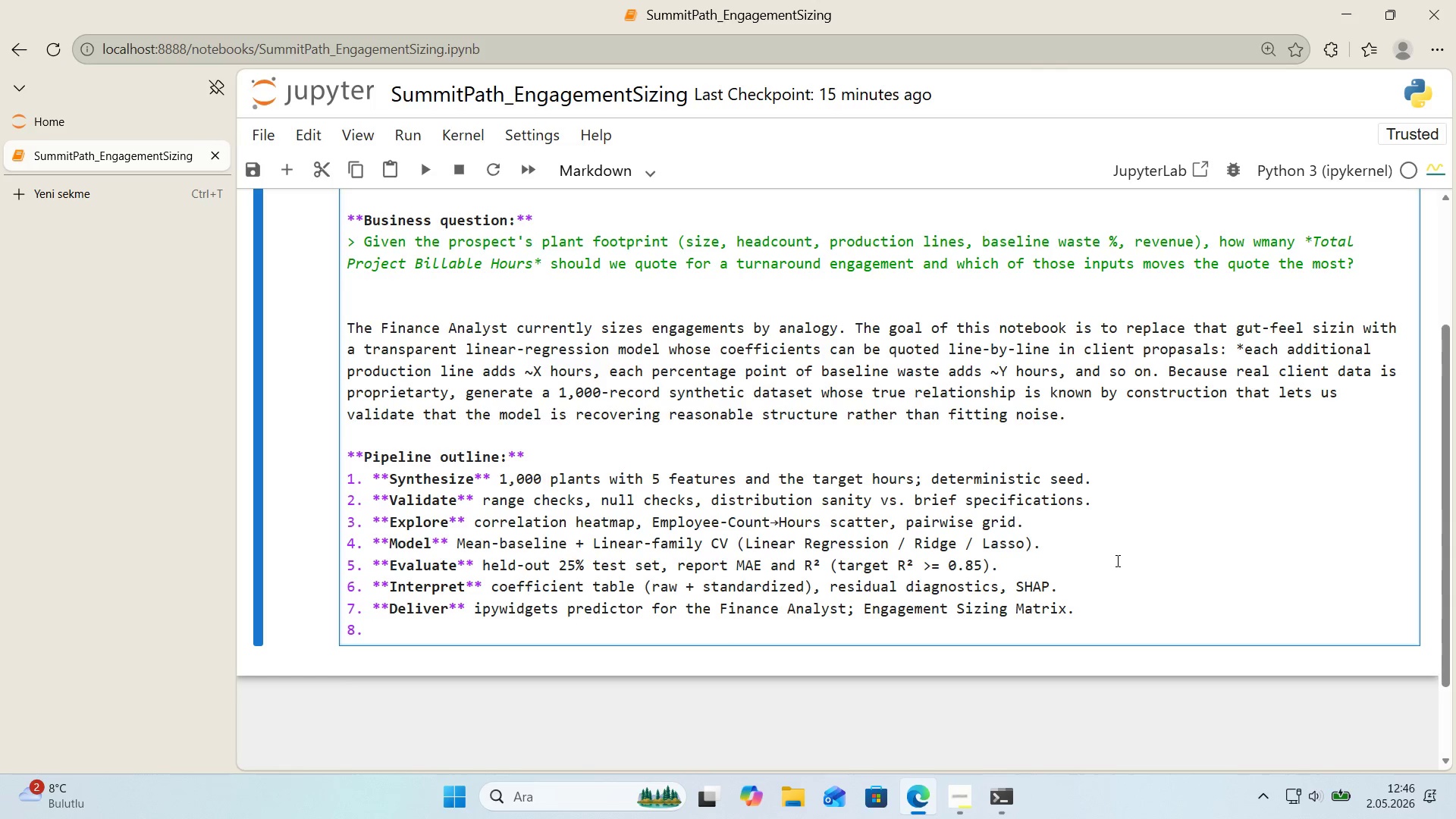 
type(**Recommend** D'rec@)
key(Backspace)
type(t Answers + F'nd'ngs + So what.)
 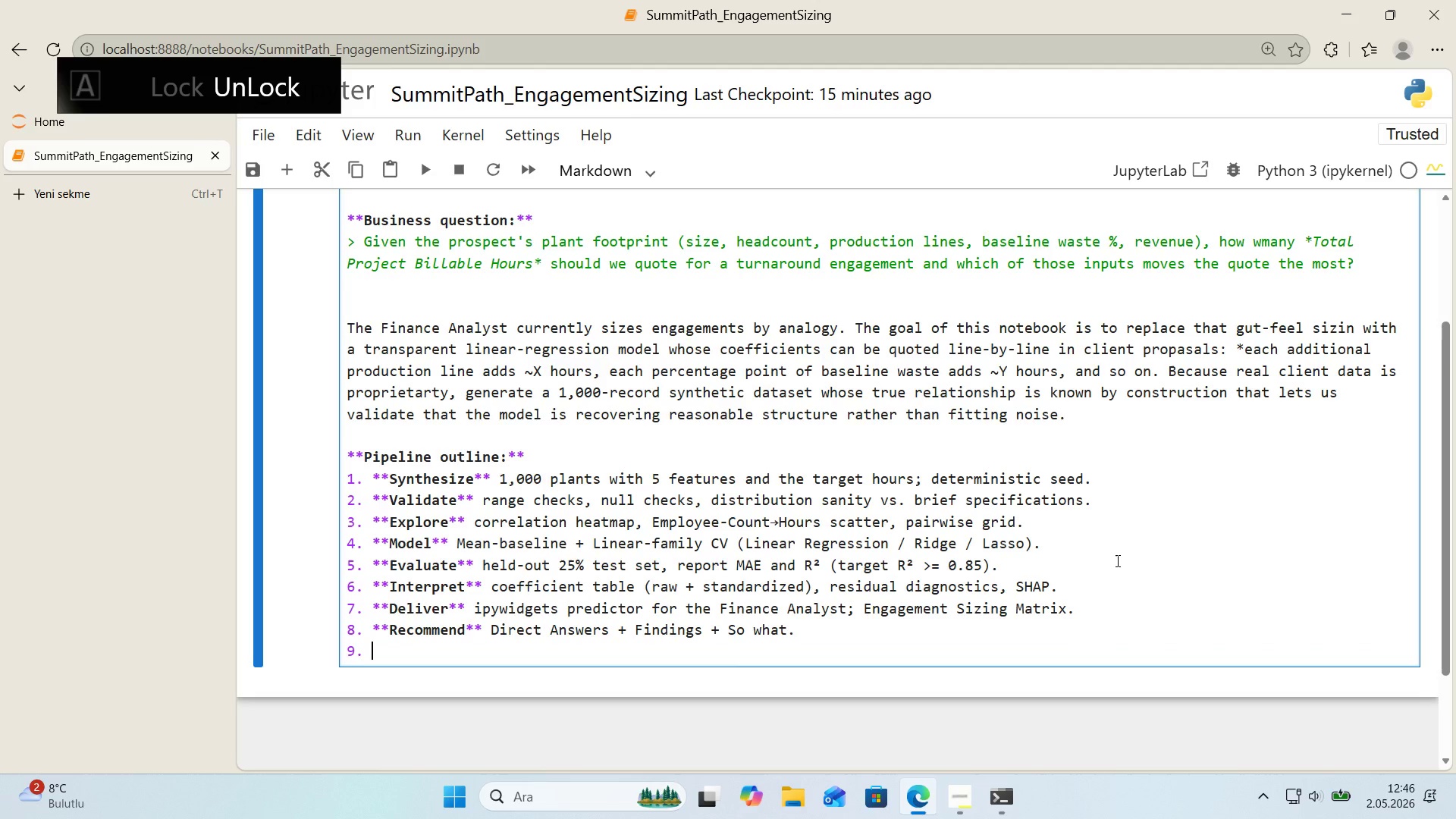 
 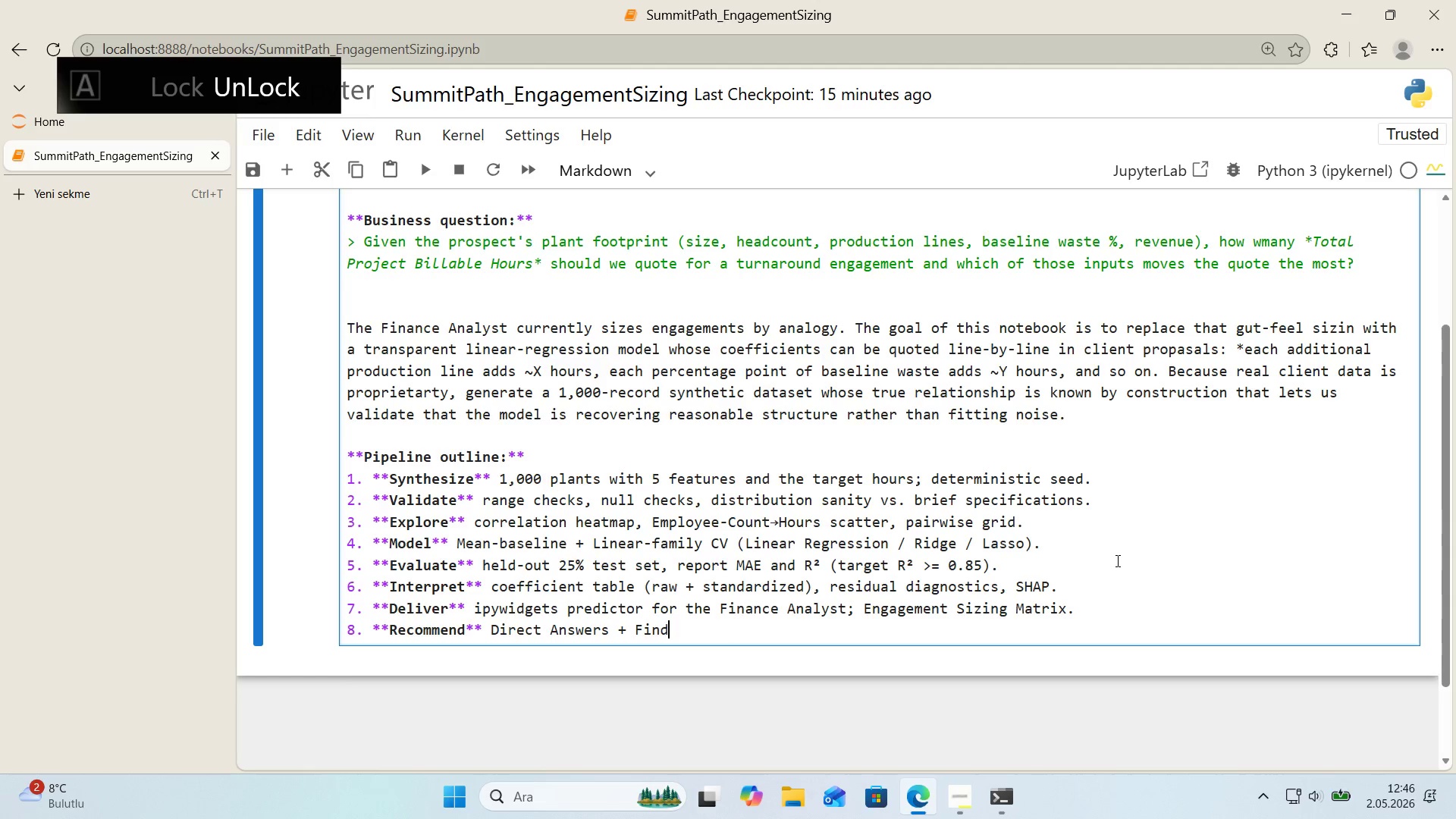 
key(Enter)
 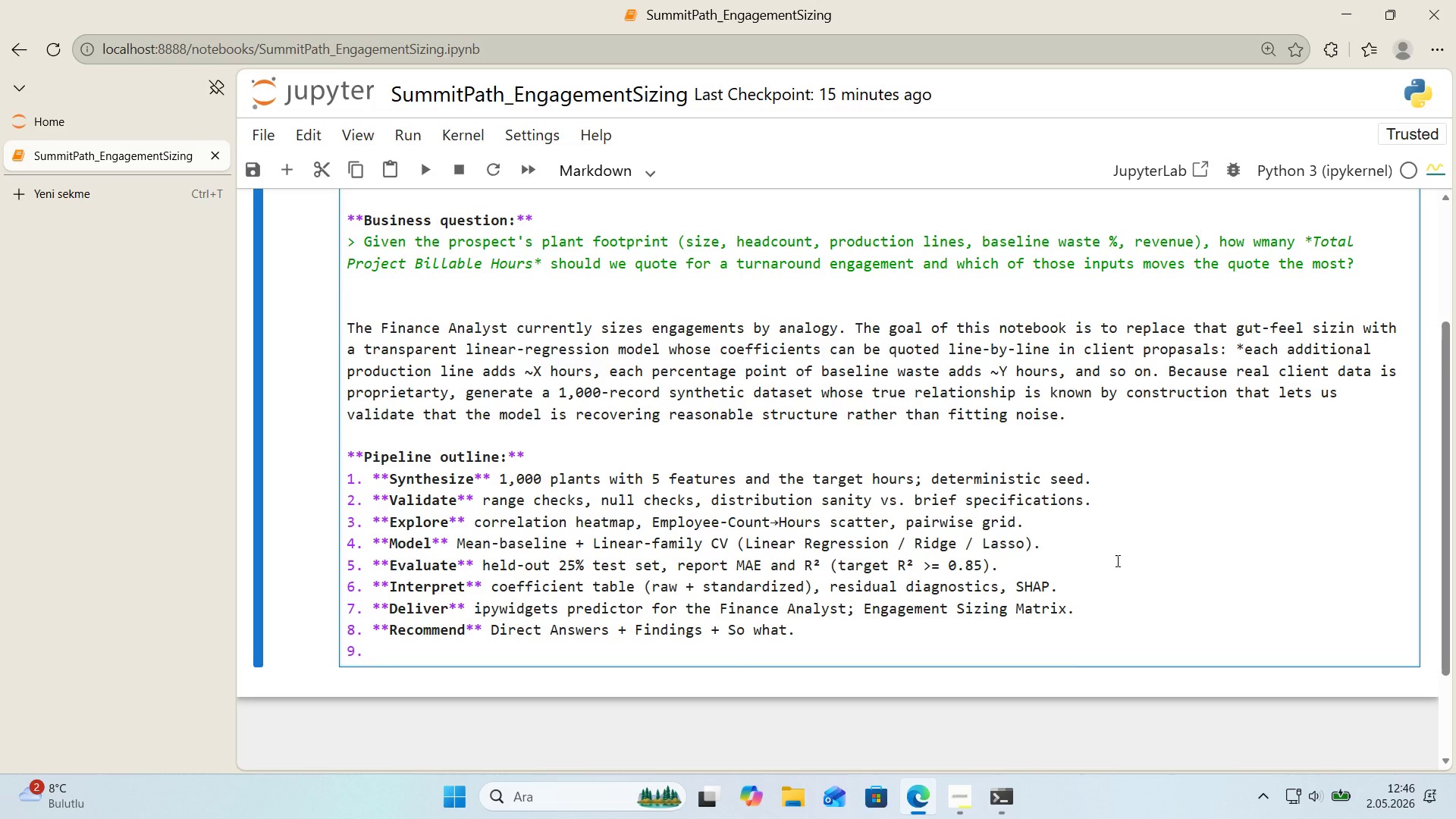 
wait(8.36)
 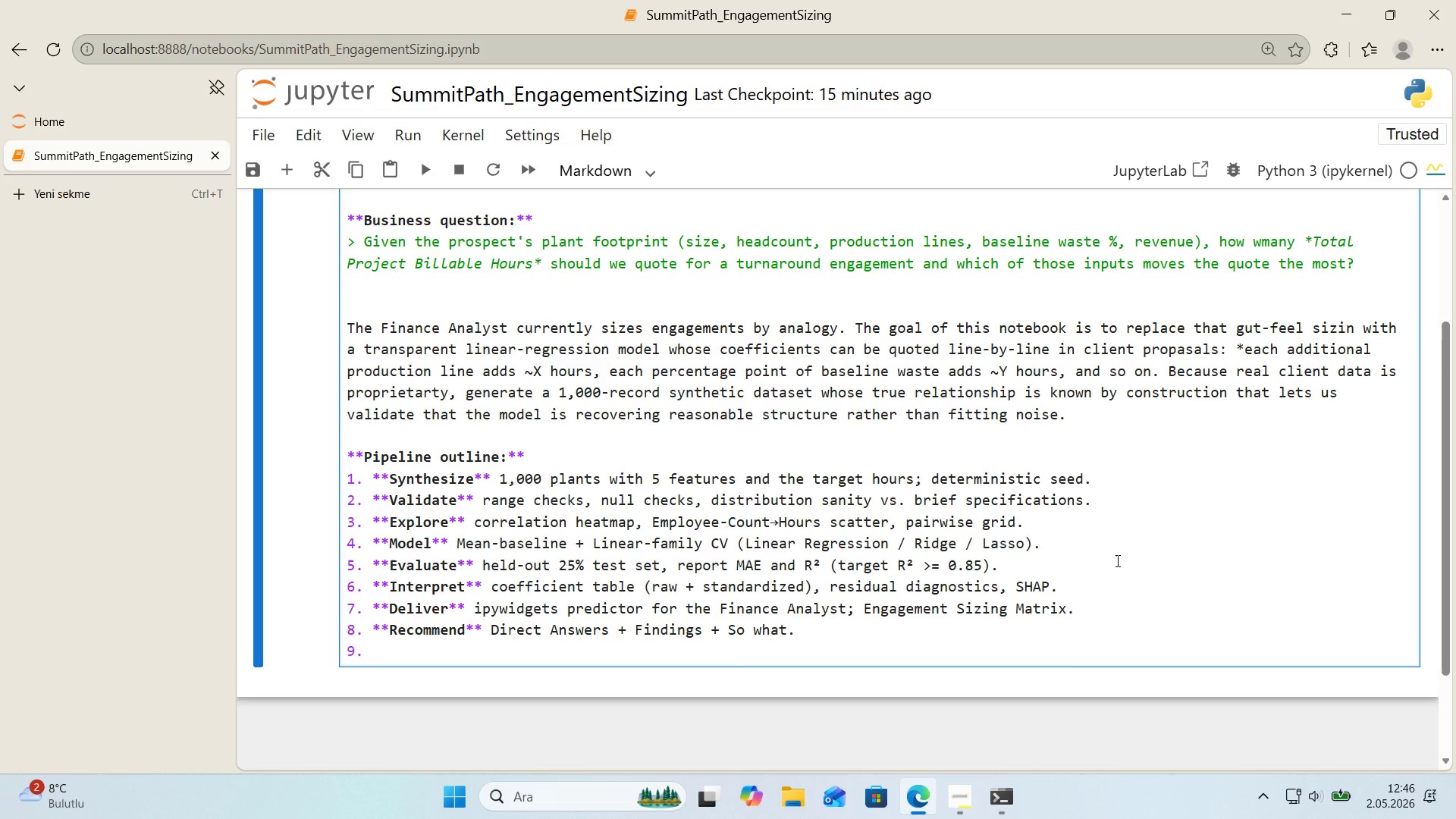 
key(Backspace)
 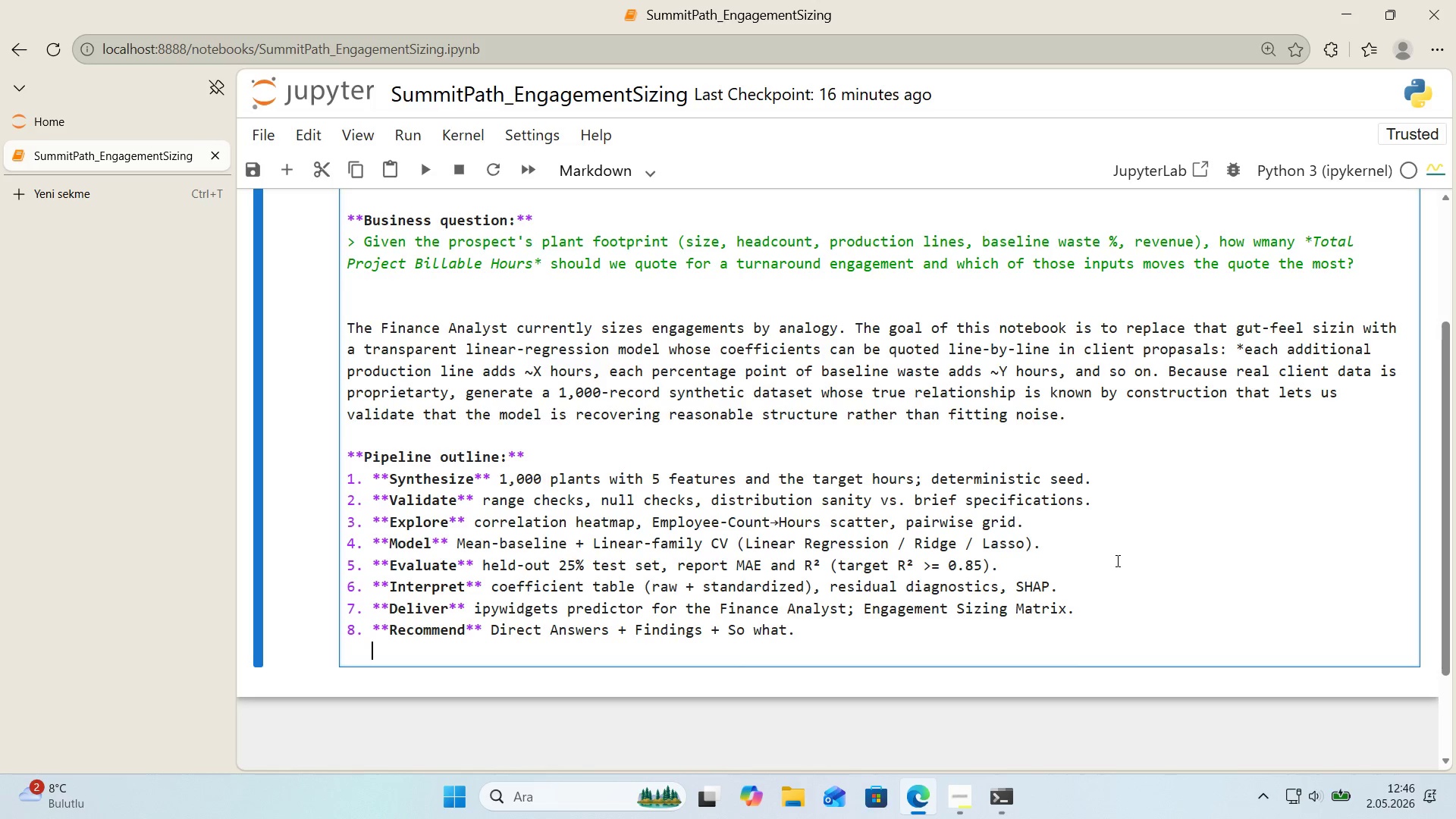 
key(Backspace)
 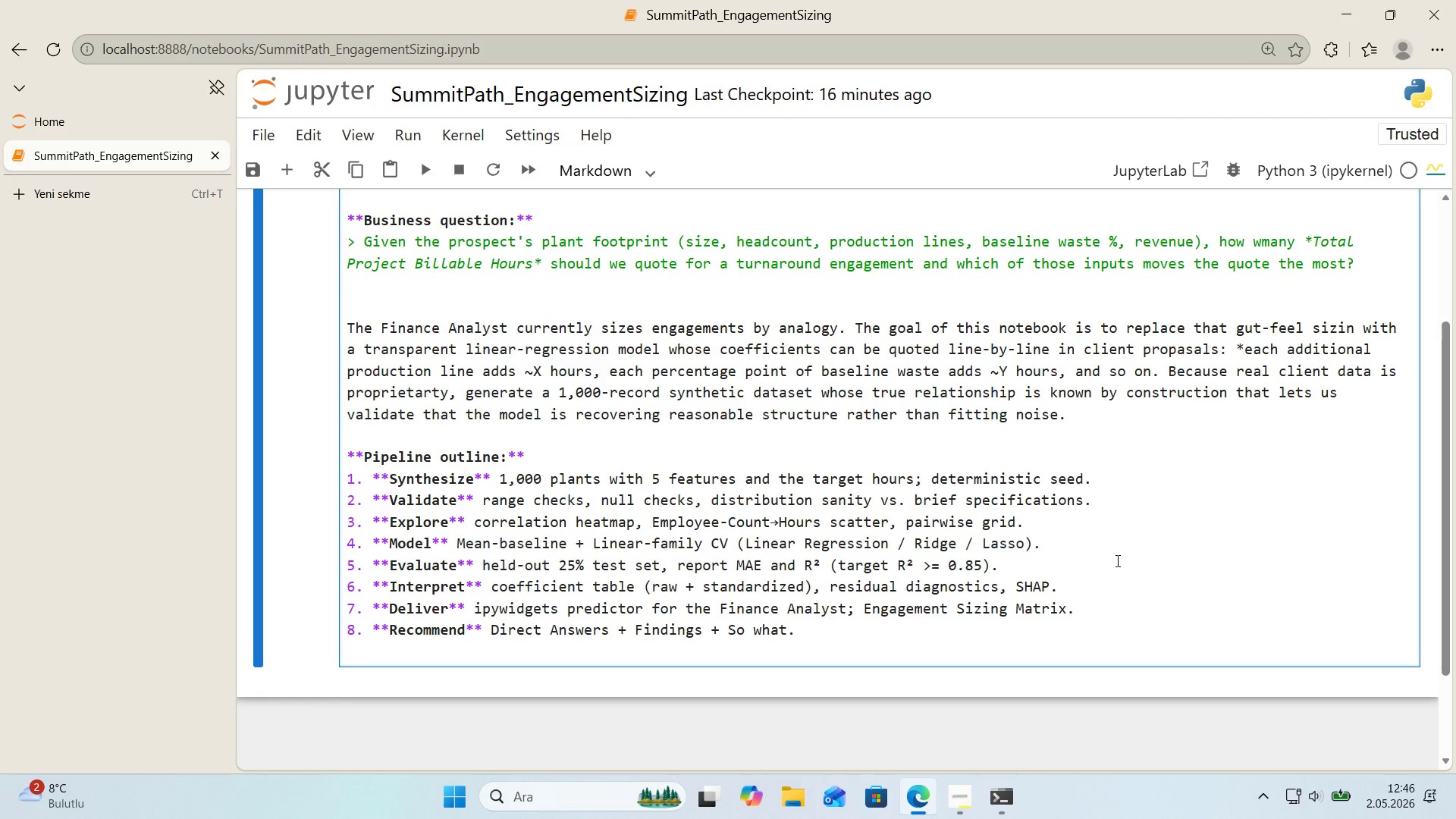 
key(Enter)
 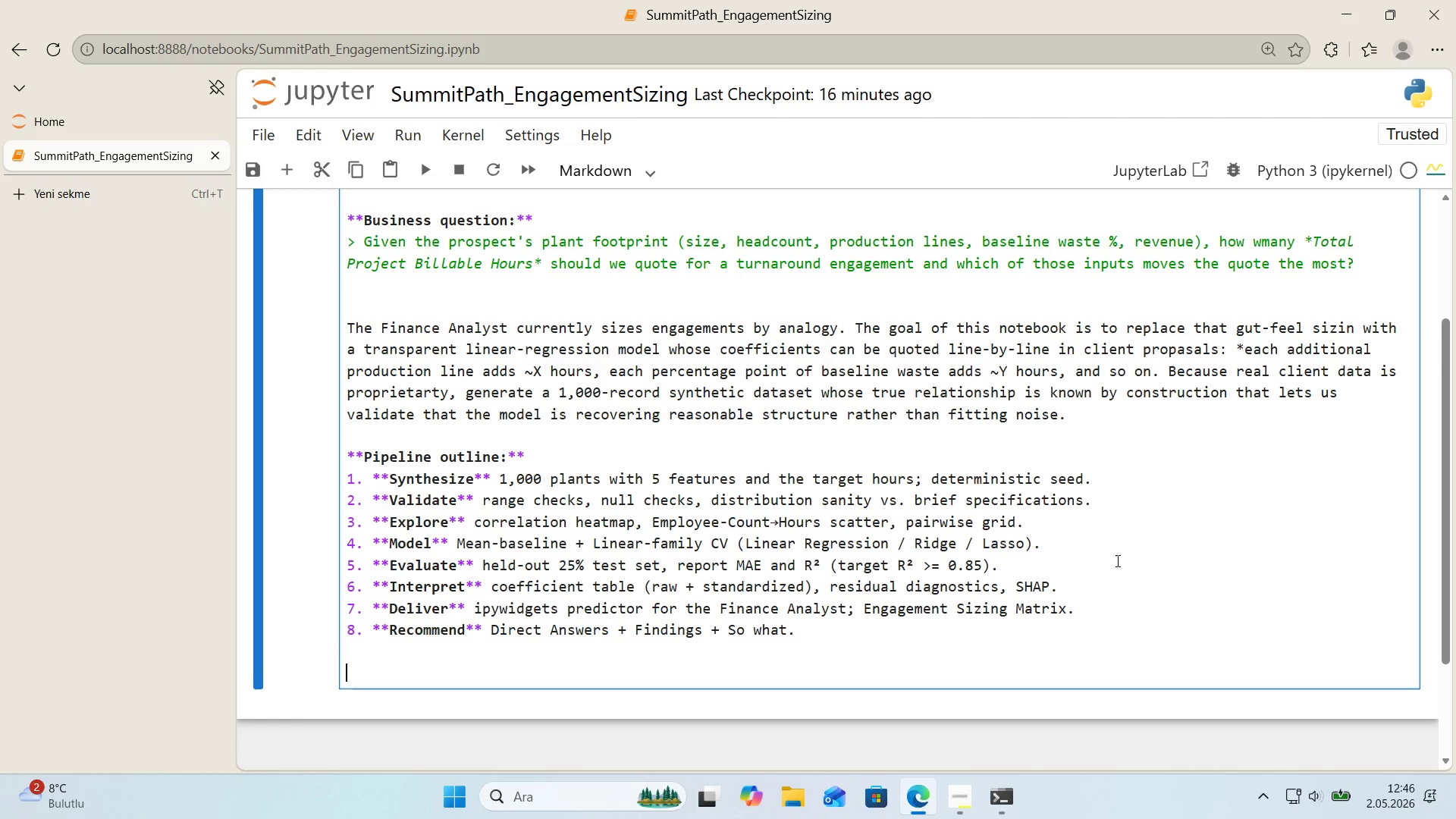 
key(NumpadMultiply)
 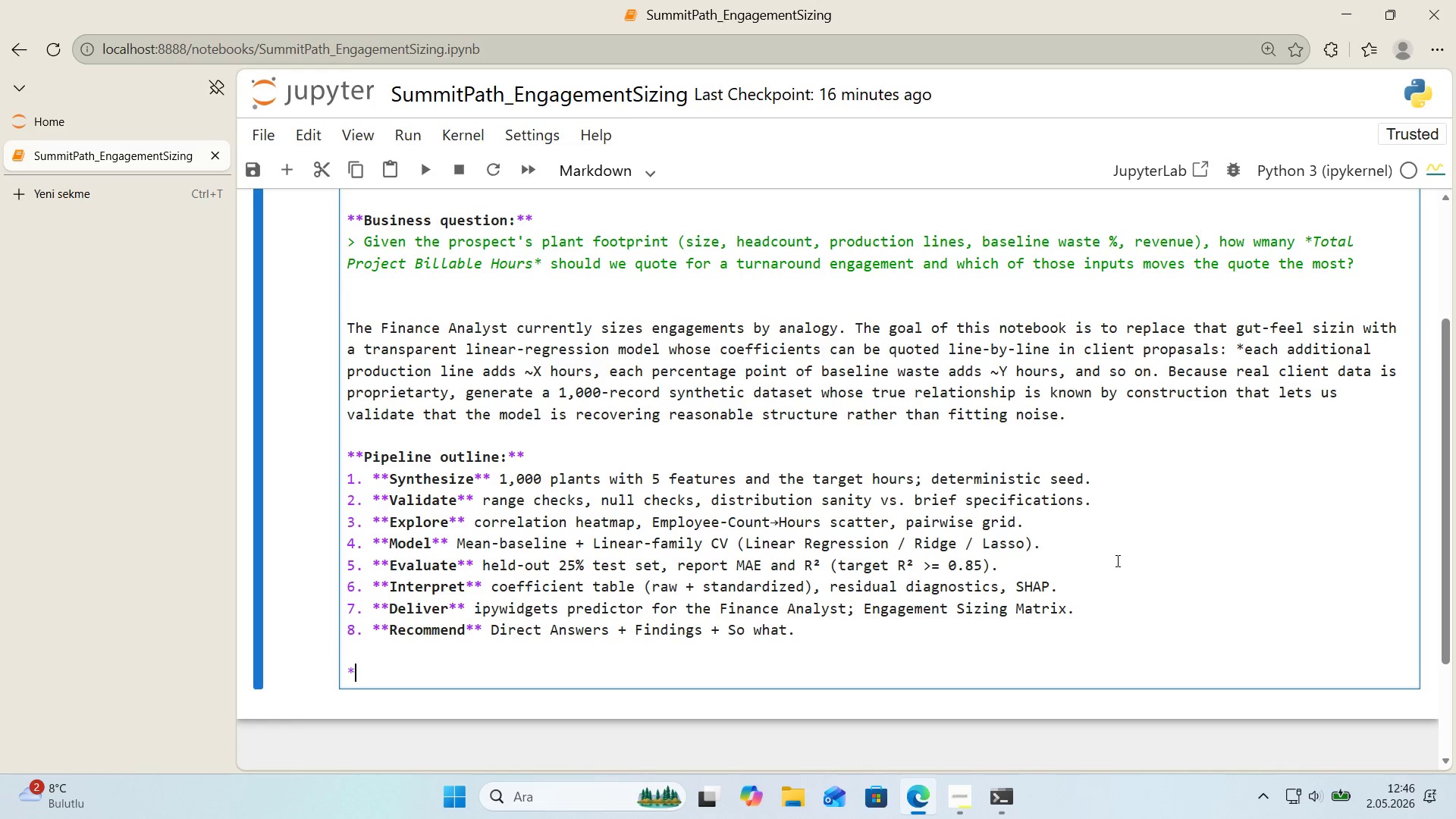 
key(NumpadMultiply)
 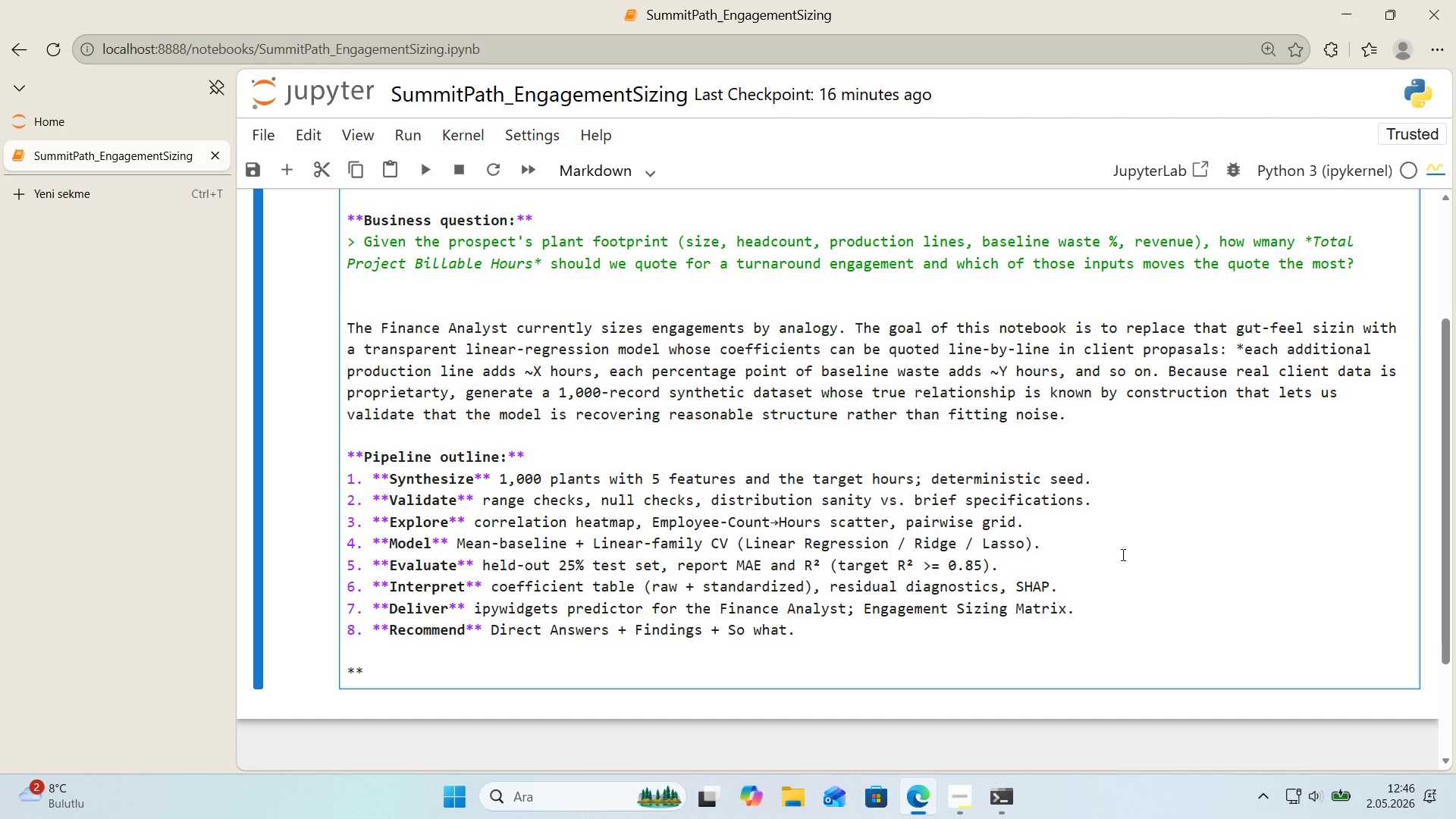 
key(CapsLock)
 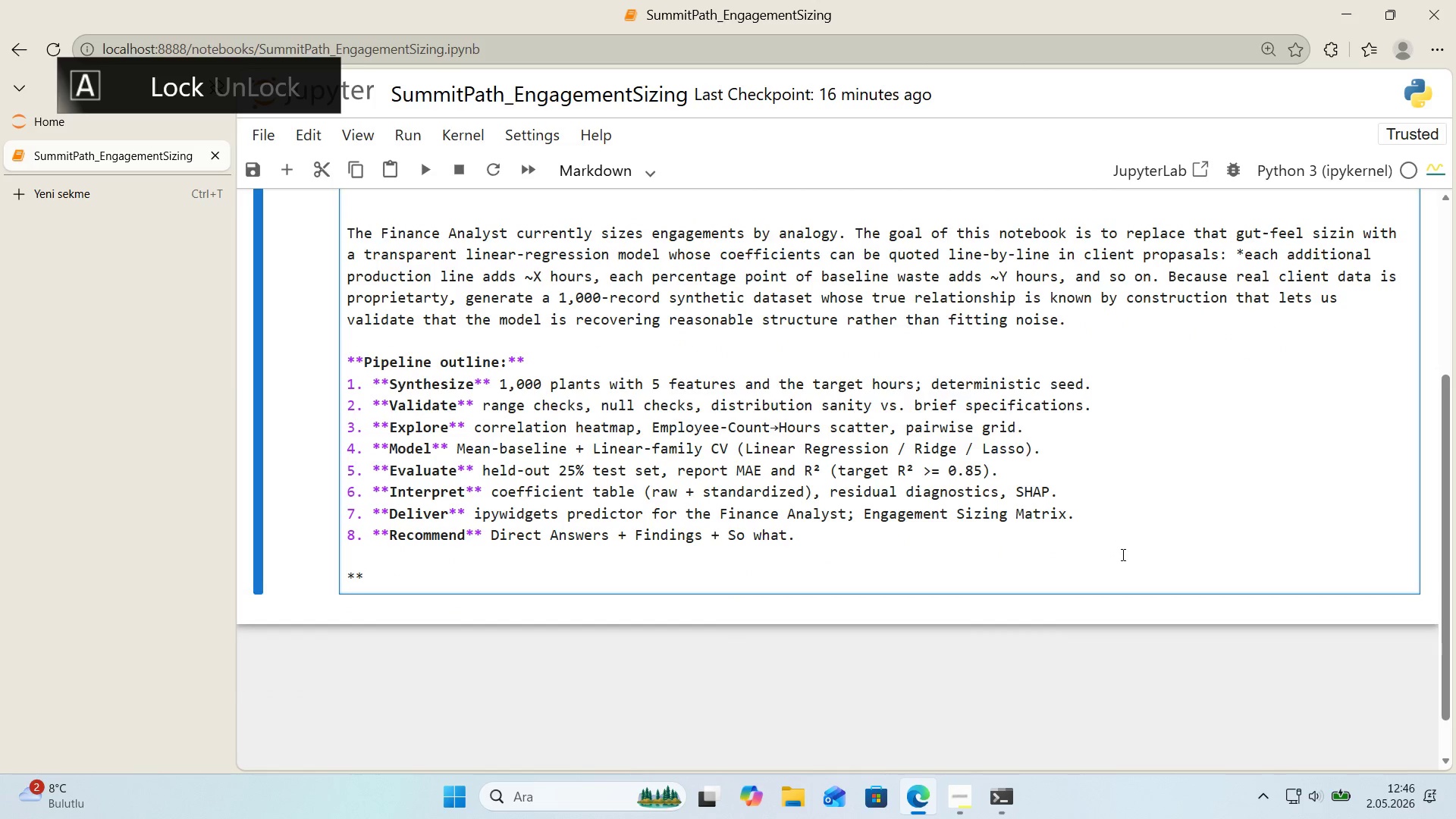 
scroll: coordinate [1122, 554], scroll_direction: down, amount: 1.0
 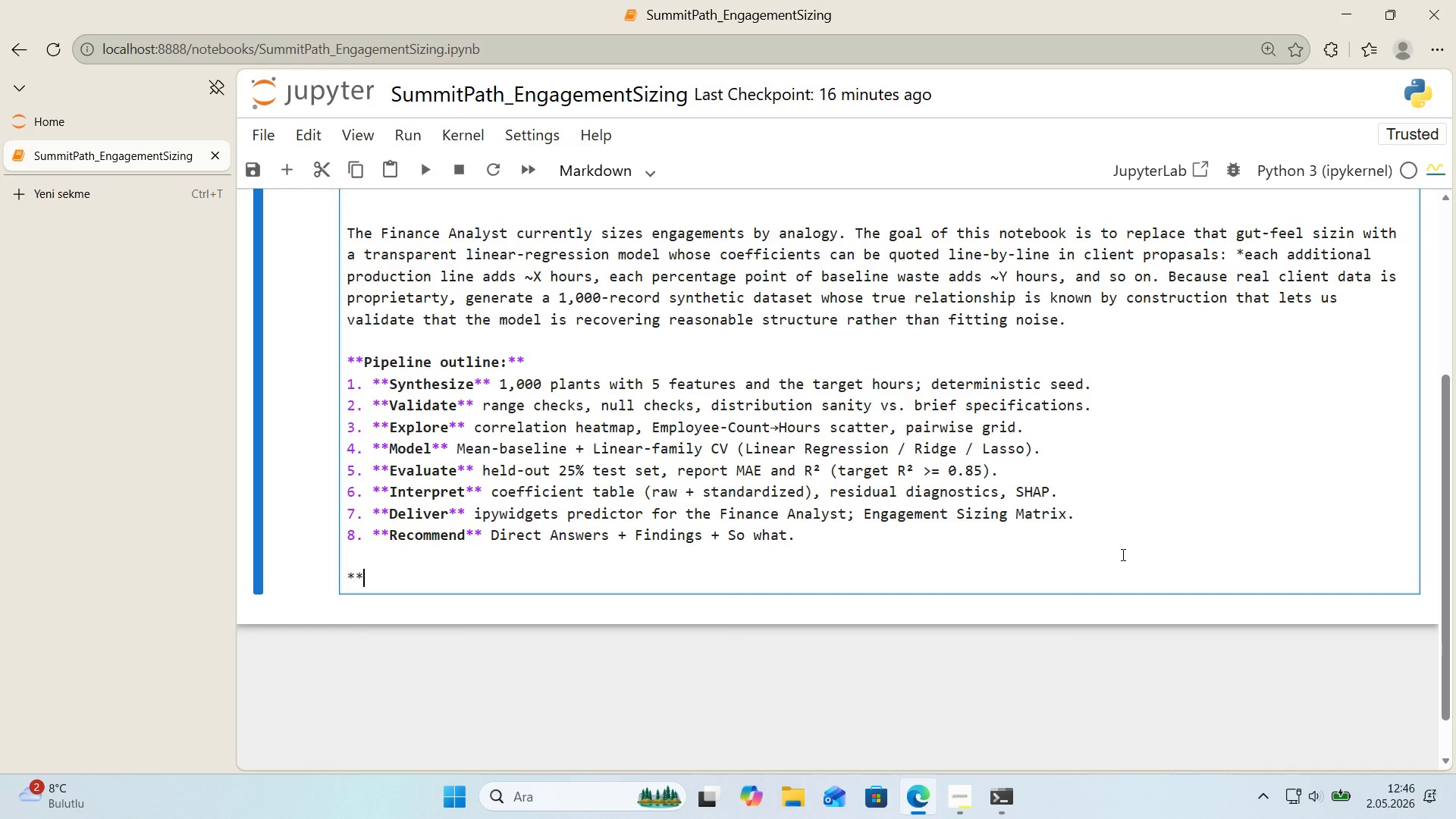 
type(Del'verables>**)
 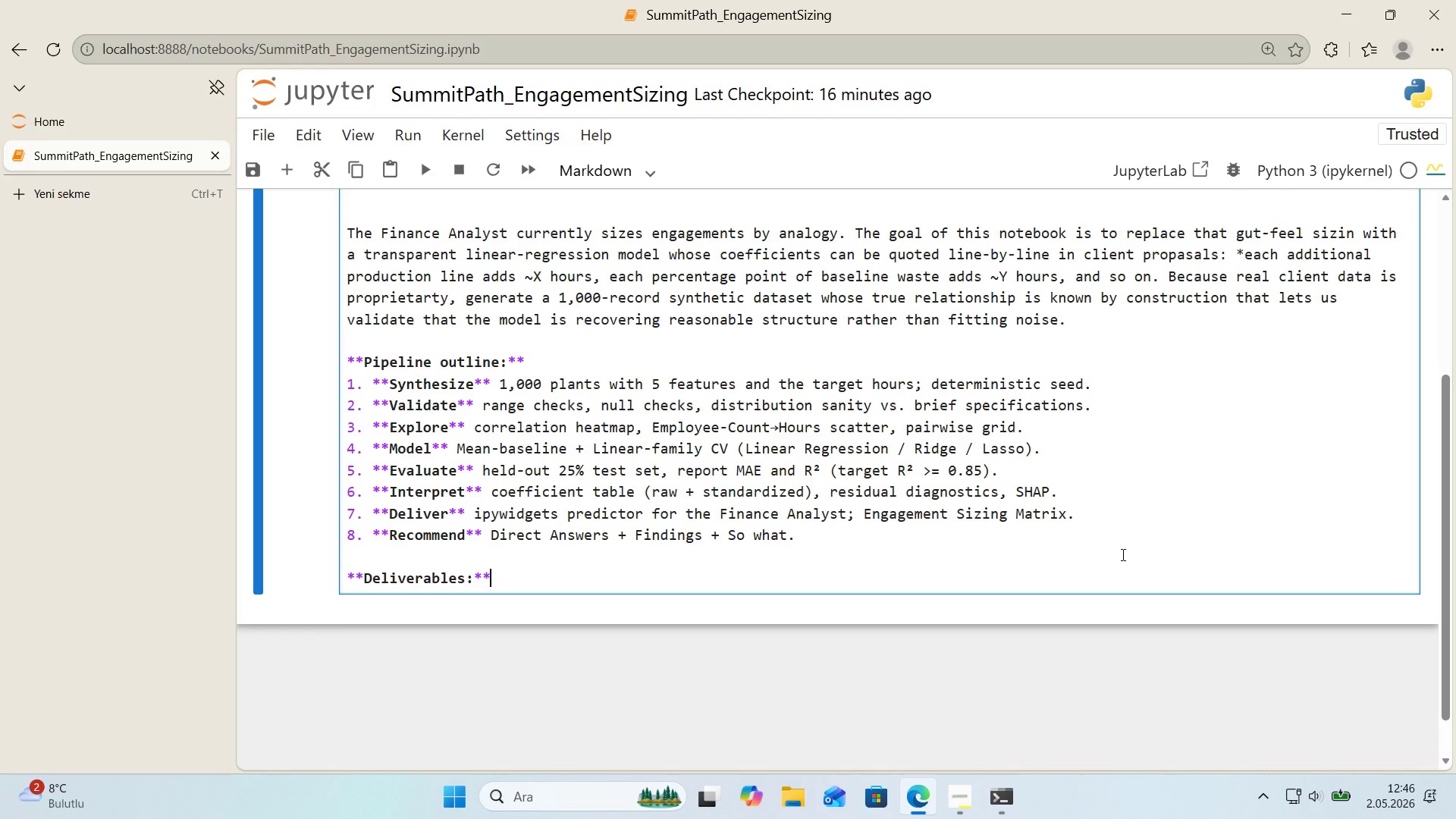 
key(Enter)
 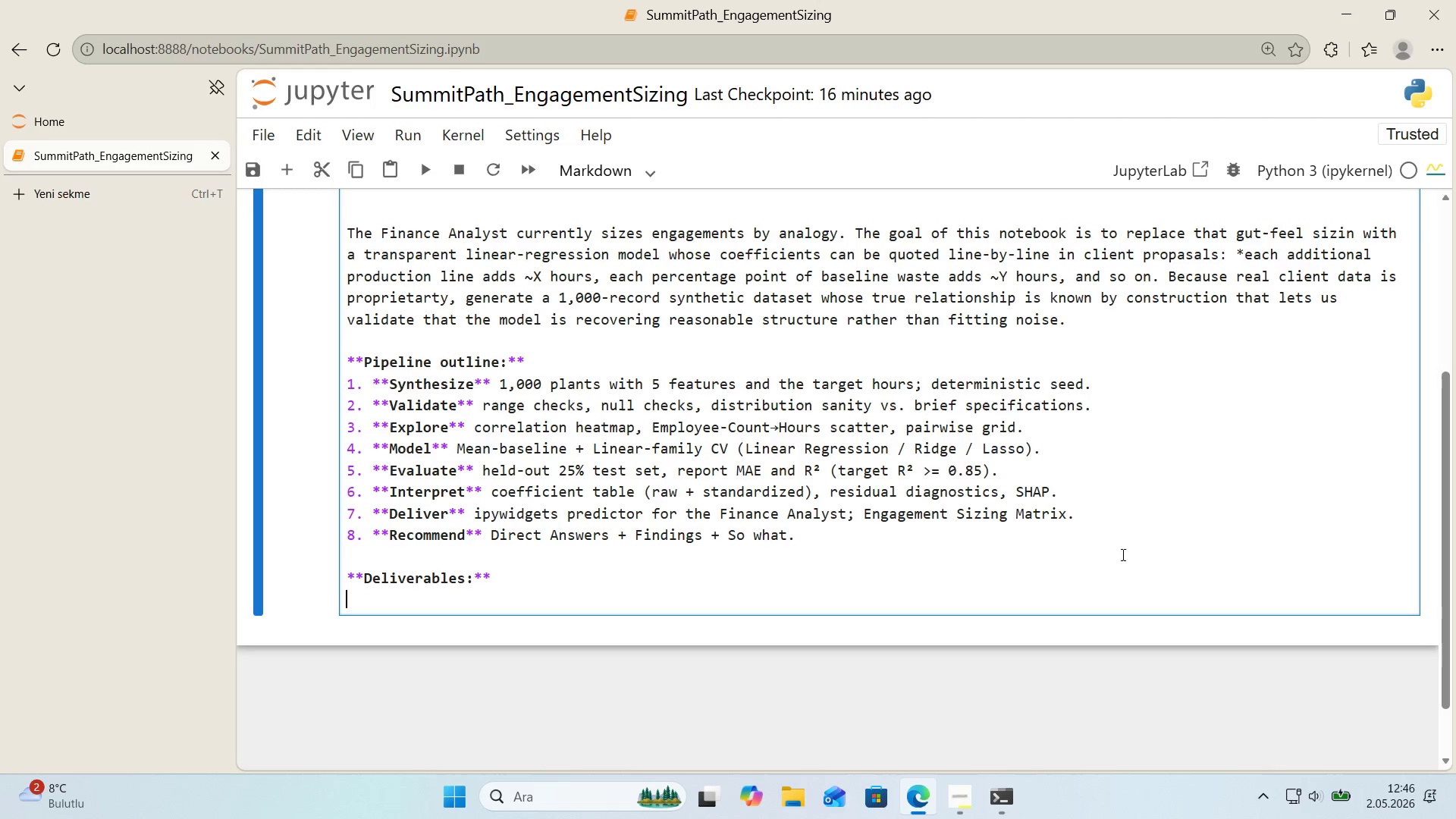 
type(1.@@)
 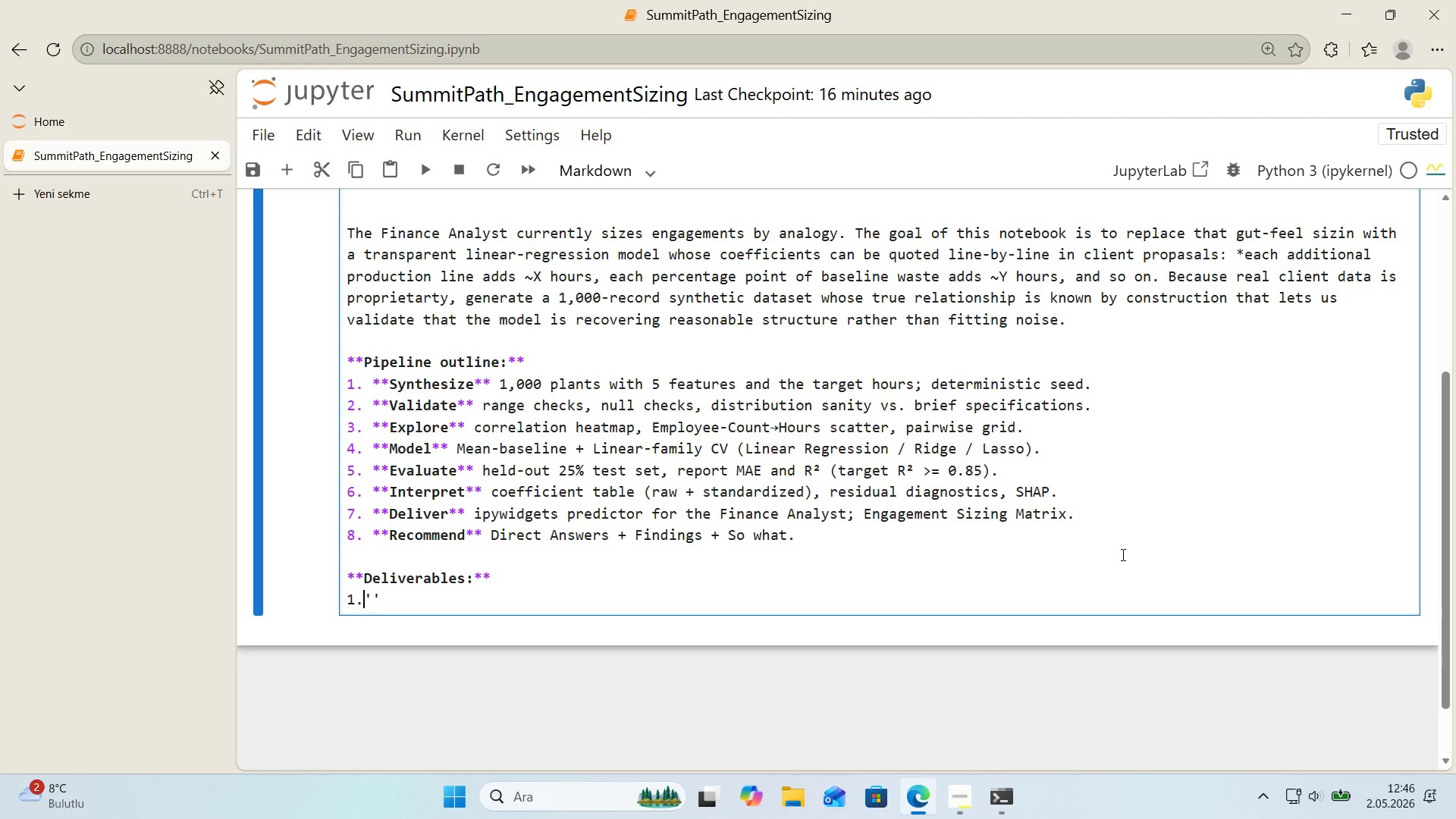 
 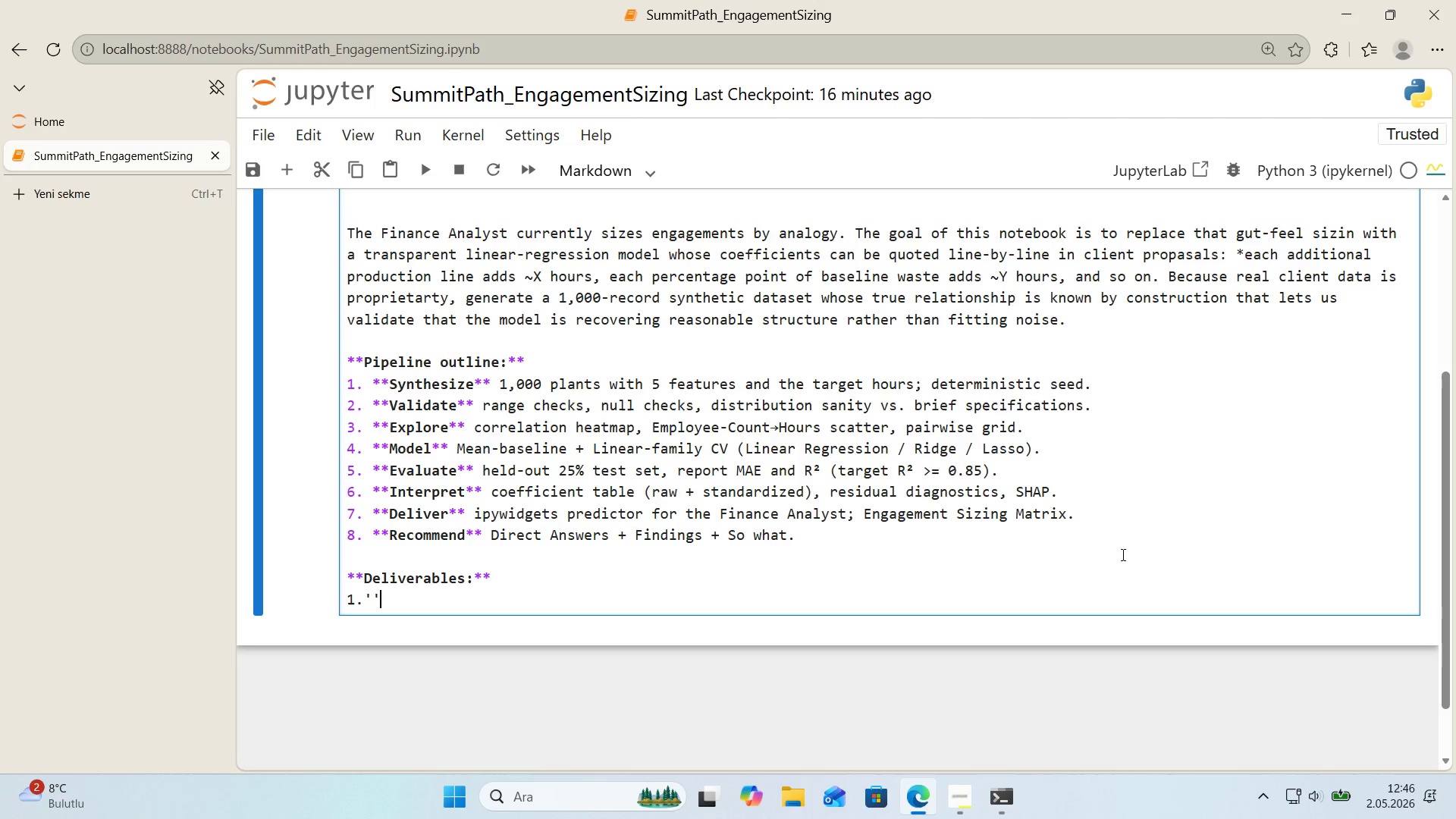 
key(ArrowLeft)
 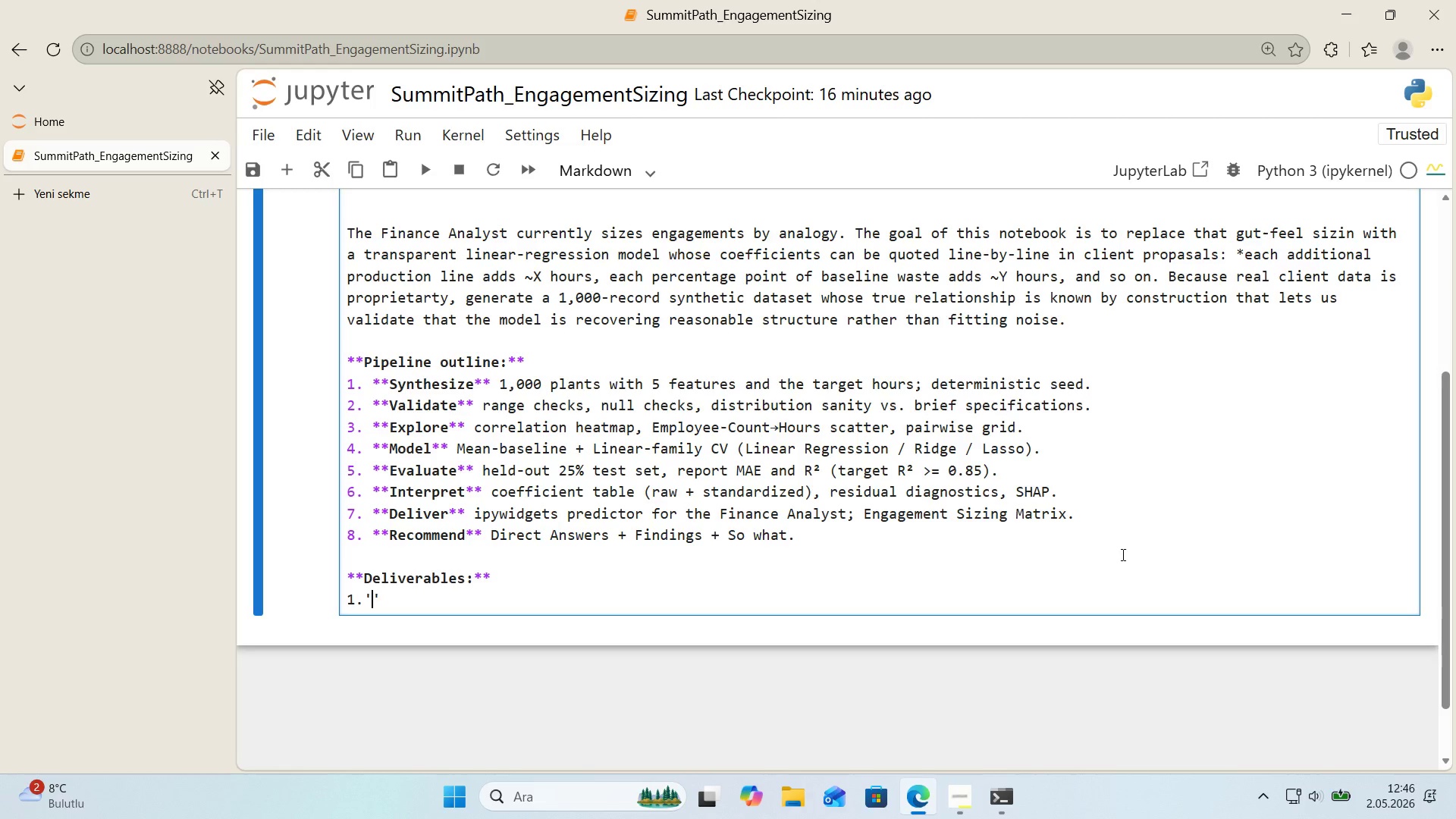 
key(ArrowLeft)
 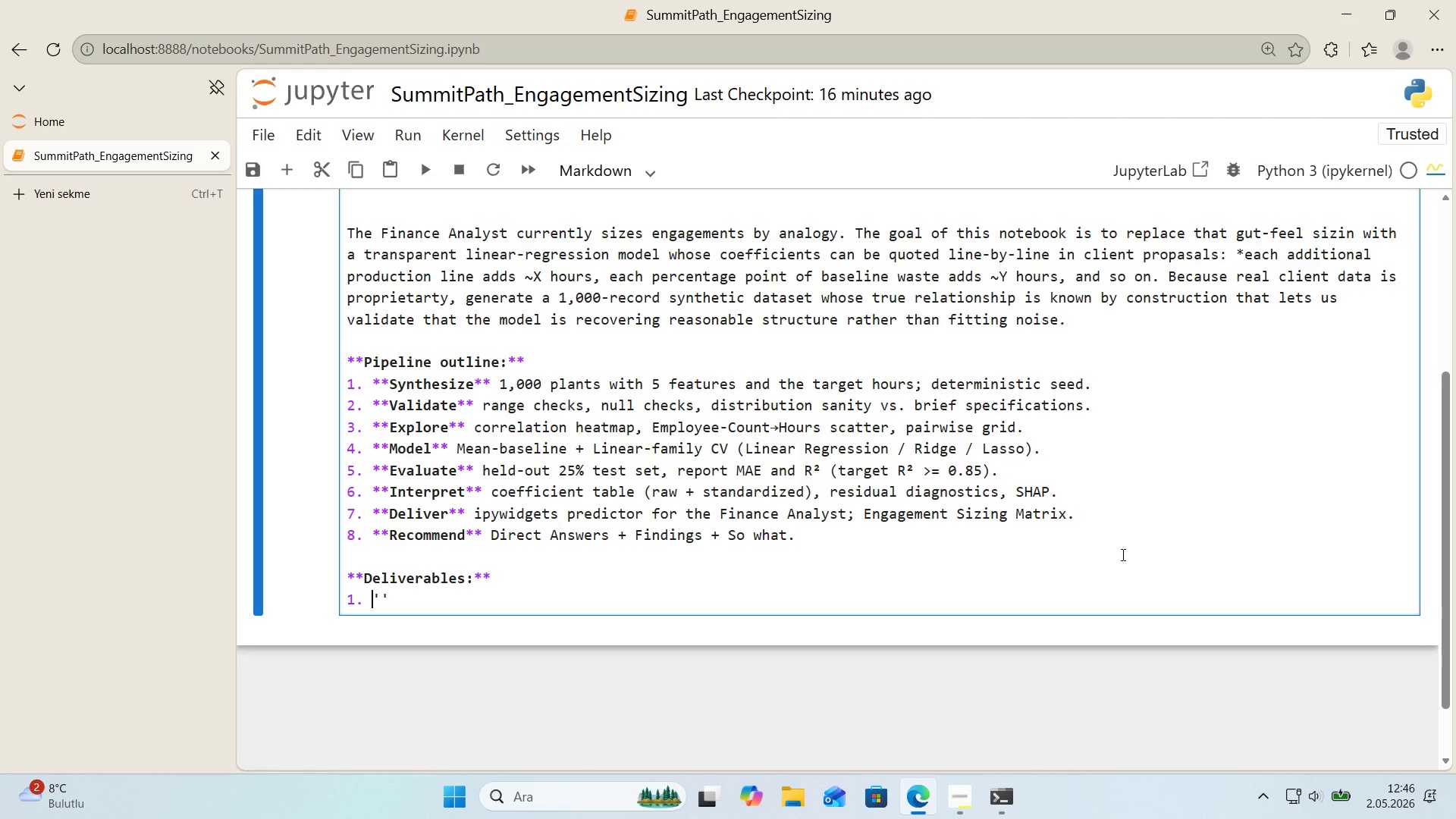 
key(Space)
 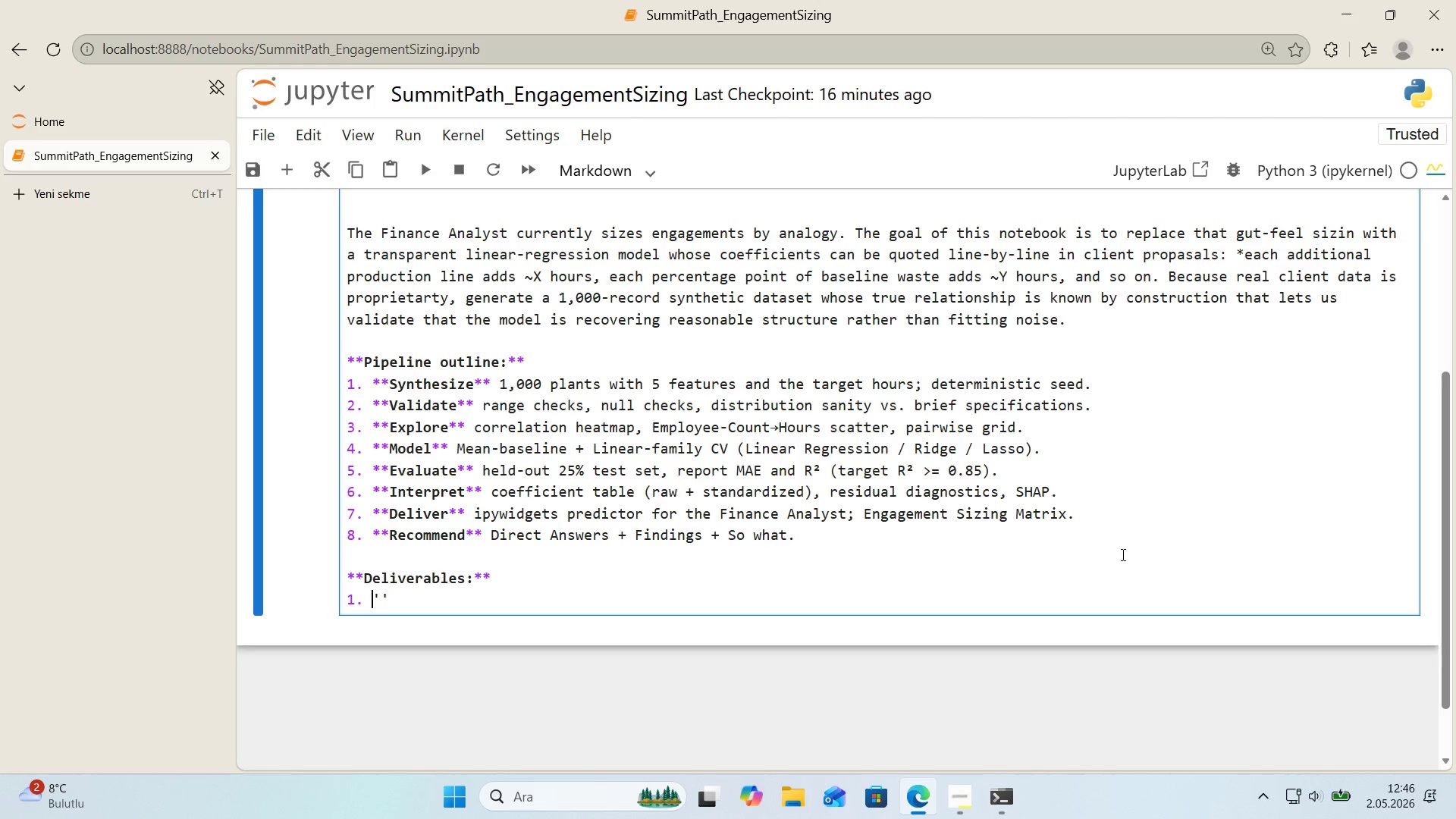 
key(ArrowRight)
 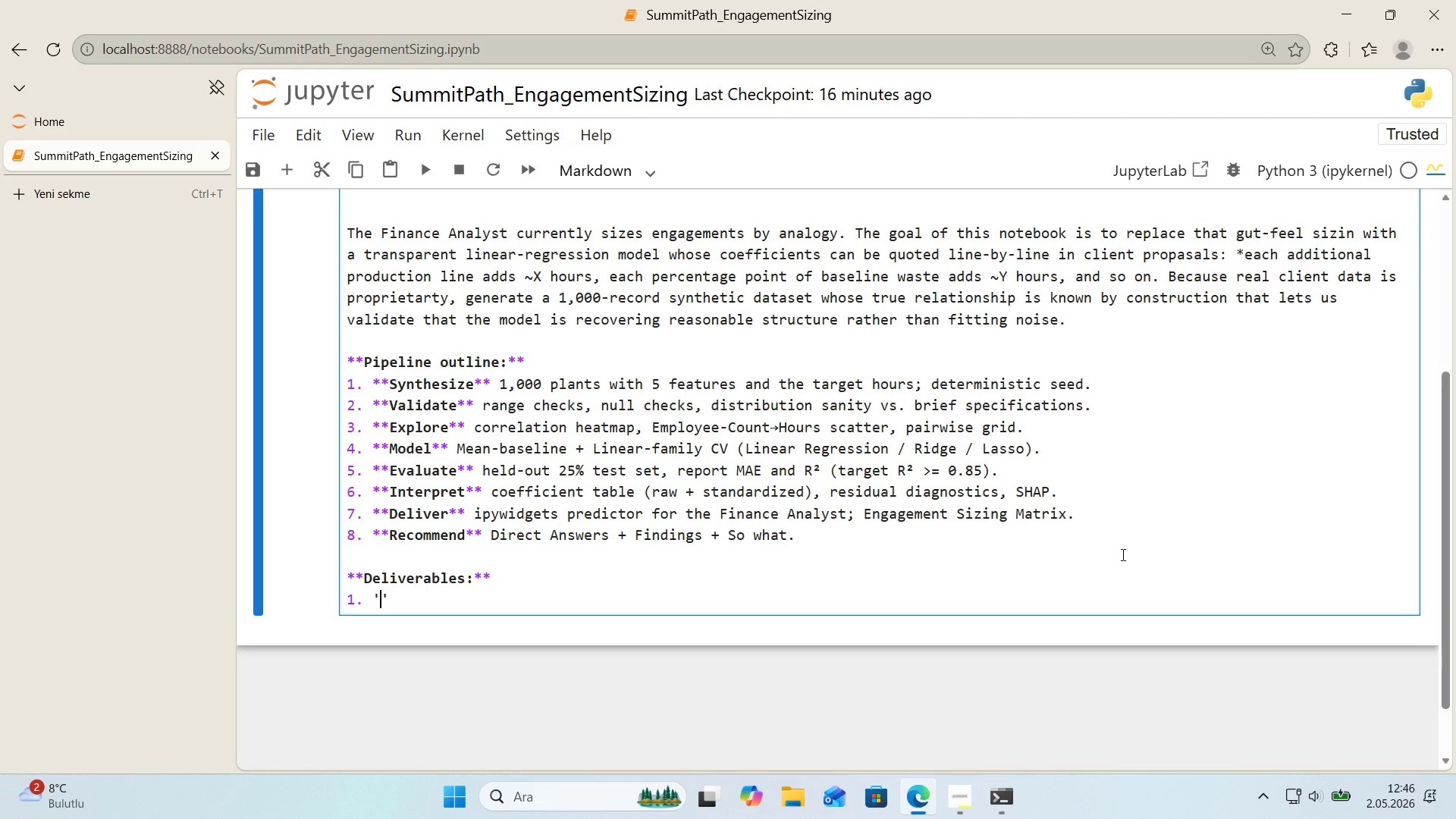 
type(Summ'tPath_EngagementS'z'ng.'ptnb)
key(Backspace)
key(Backspace)
type(y)
key(Backspace)
key(Backspace)
type(ynb)
 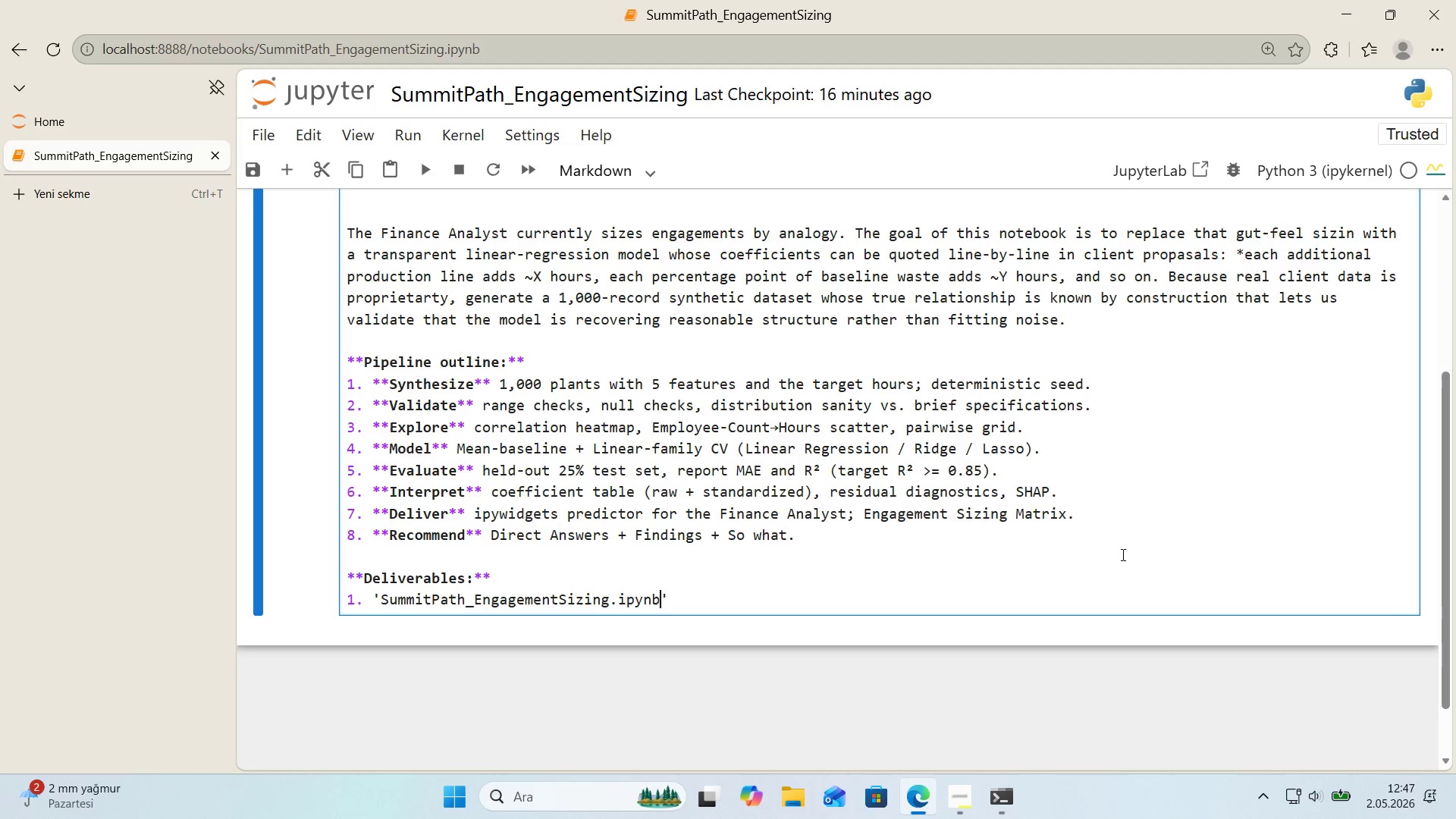 
key(ArrowRight)
 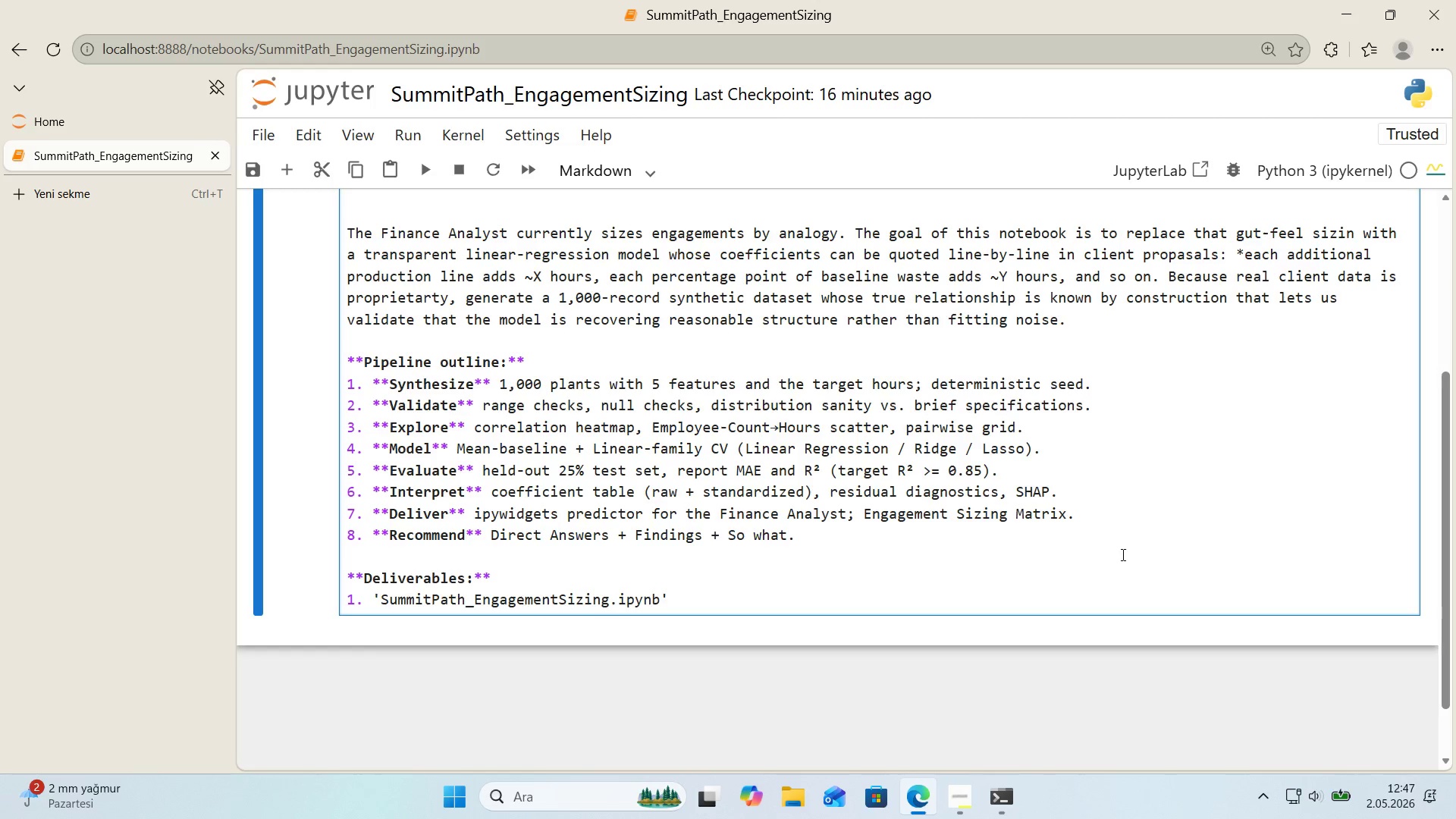 
type( - fully rended)
key(Backspace)
type(red)
 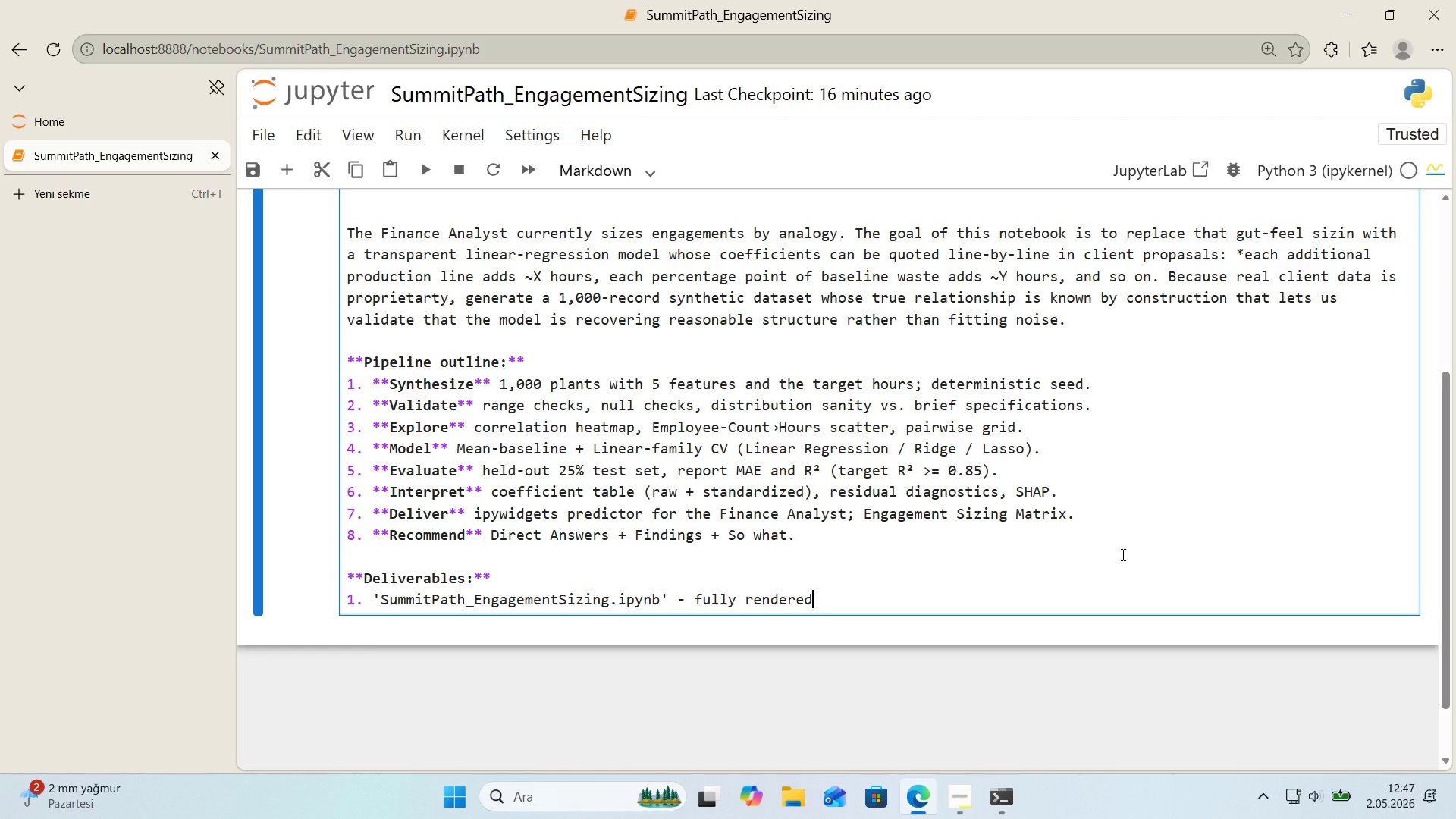 
key(ArrowLeft)
 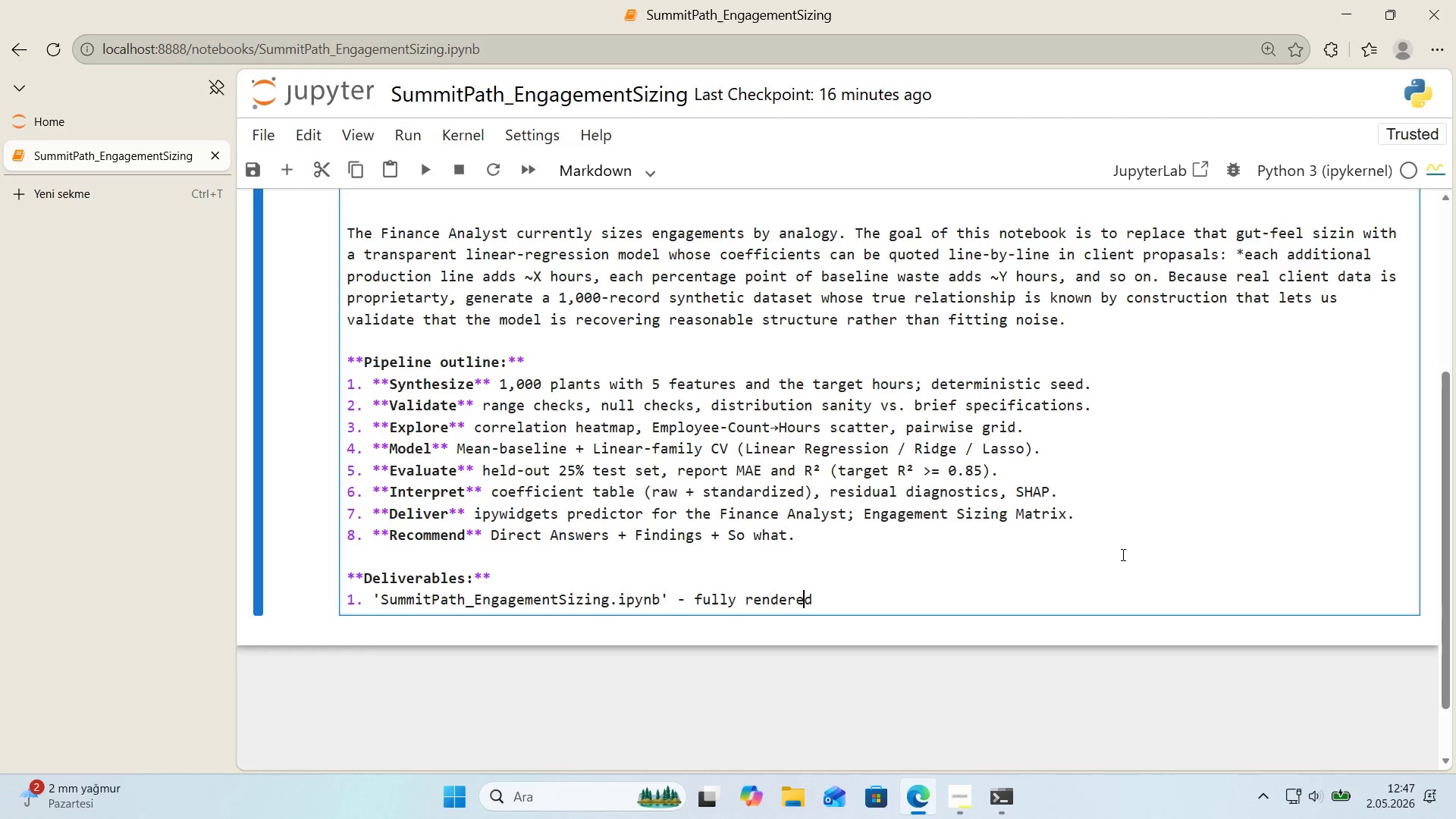 
key(ArrowLeft)
 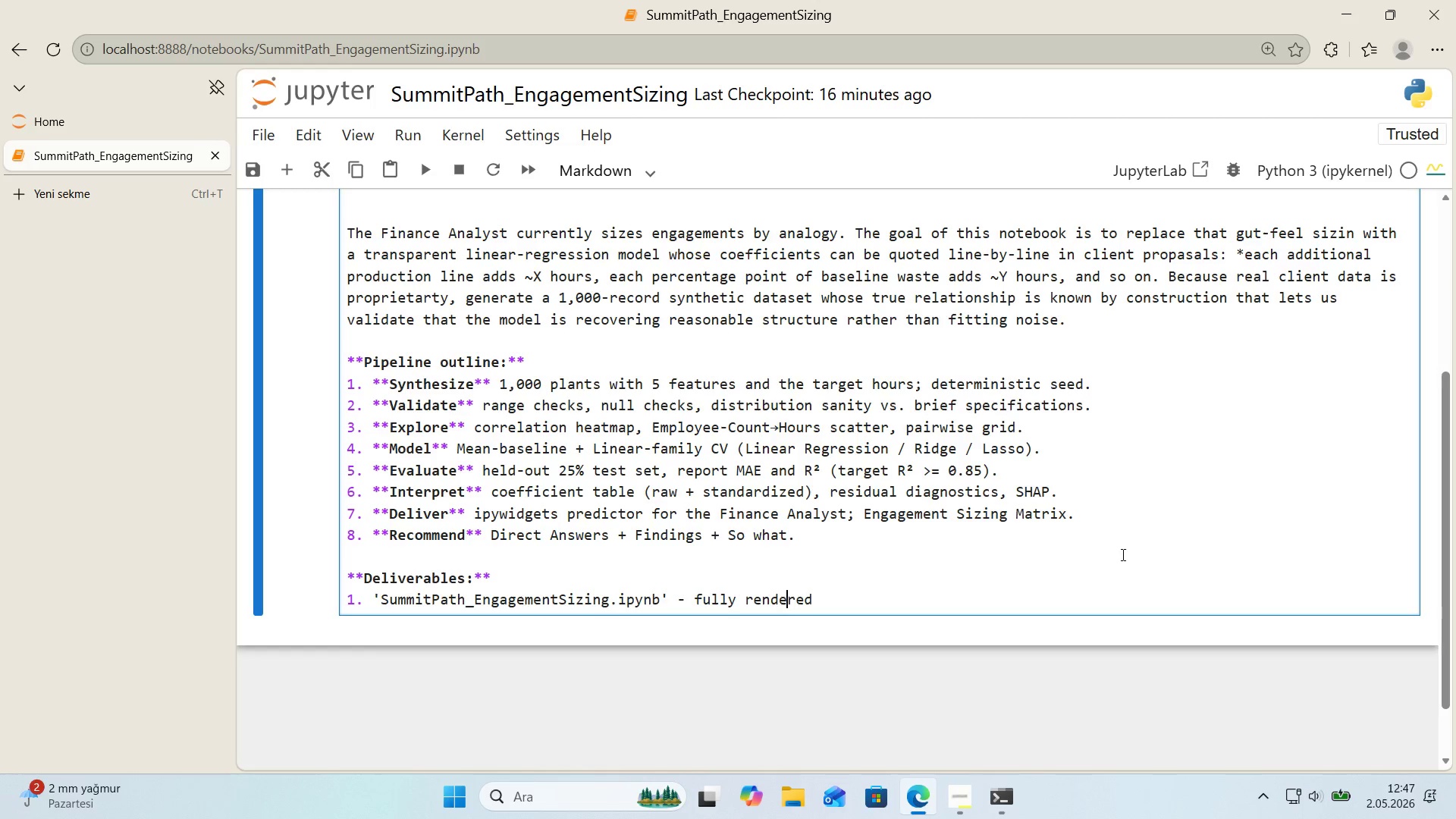 
key(ArrowLeft)
 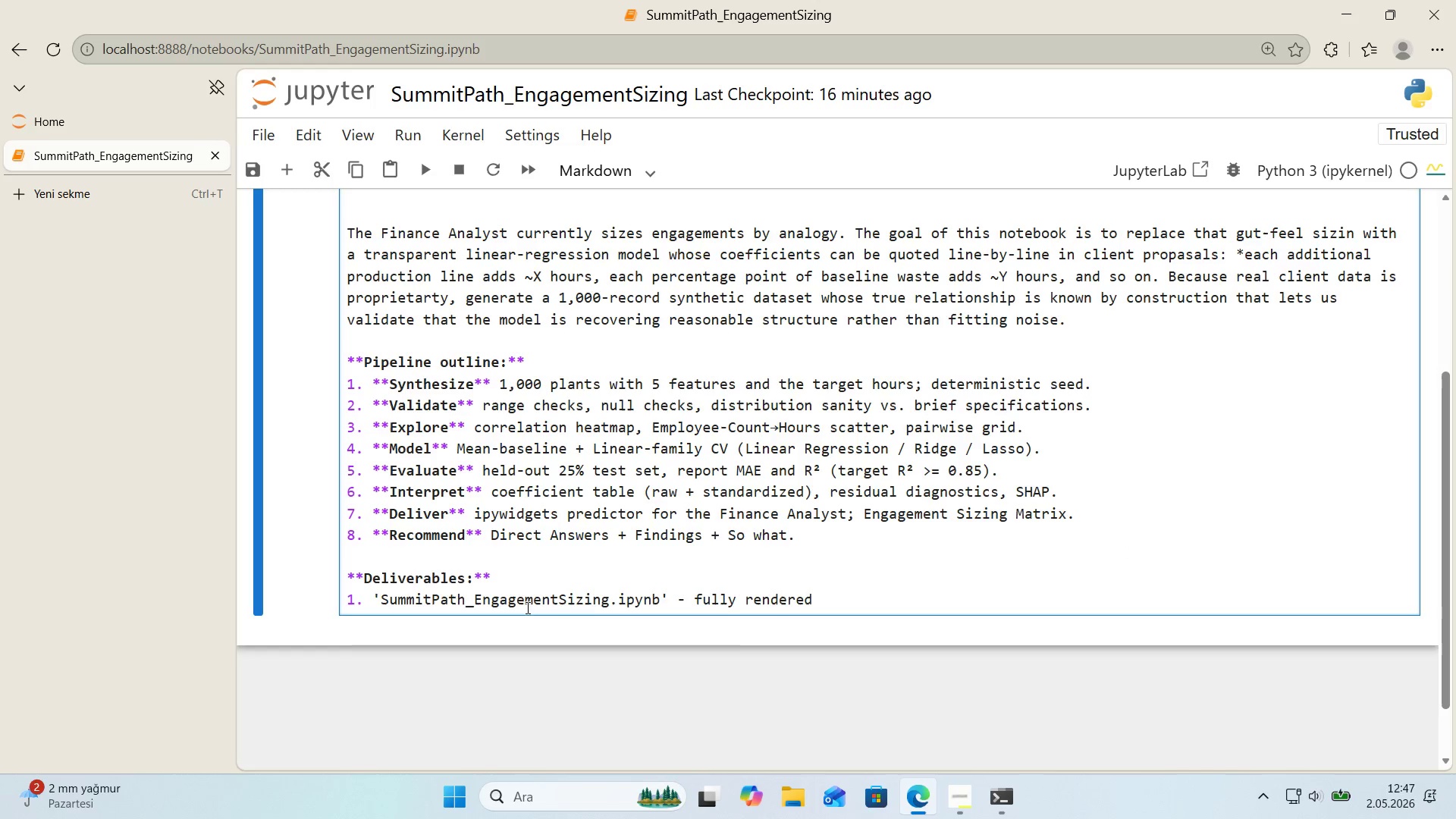 
left_click_drag(start_coordinate=[374, 596], to_coordinate=[378, 596])
 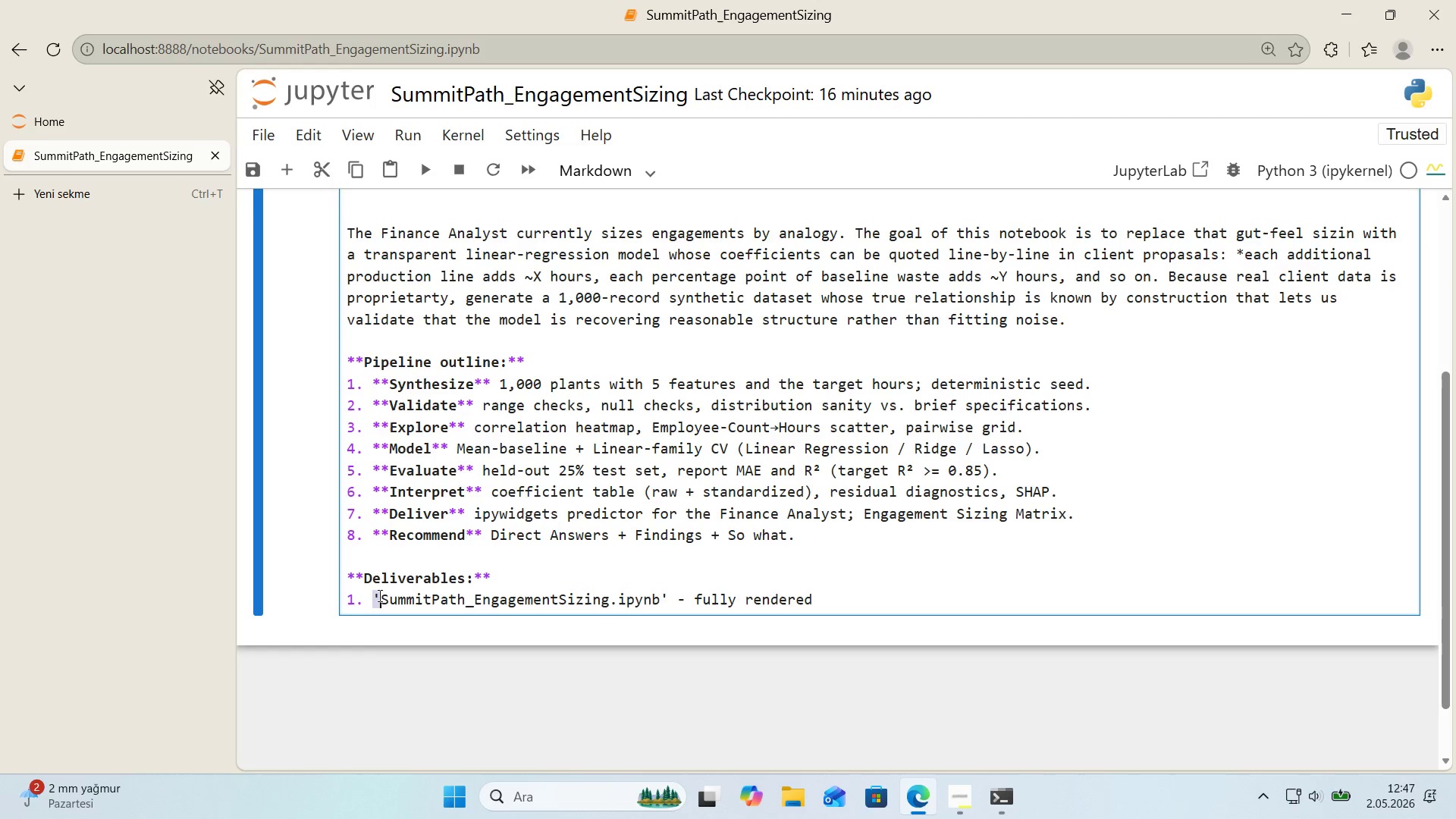 
key(Alt+Control+Comma)
 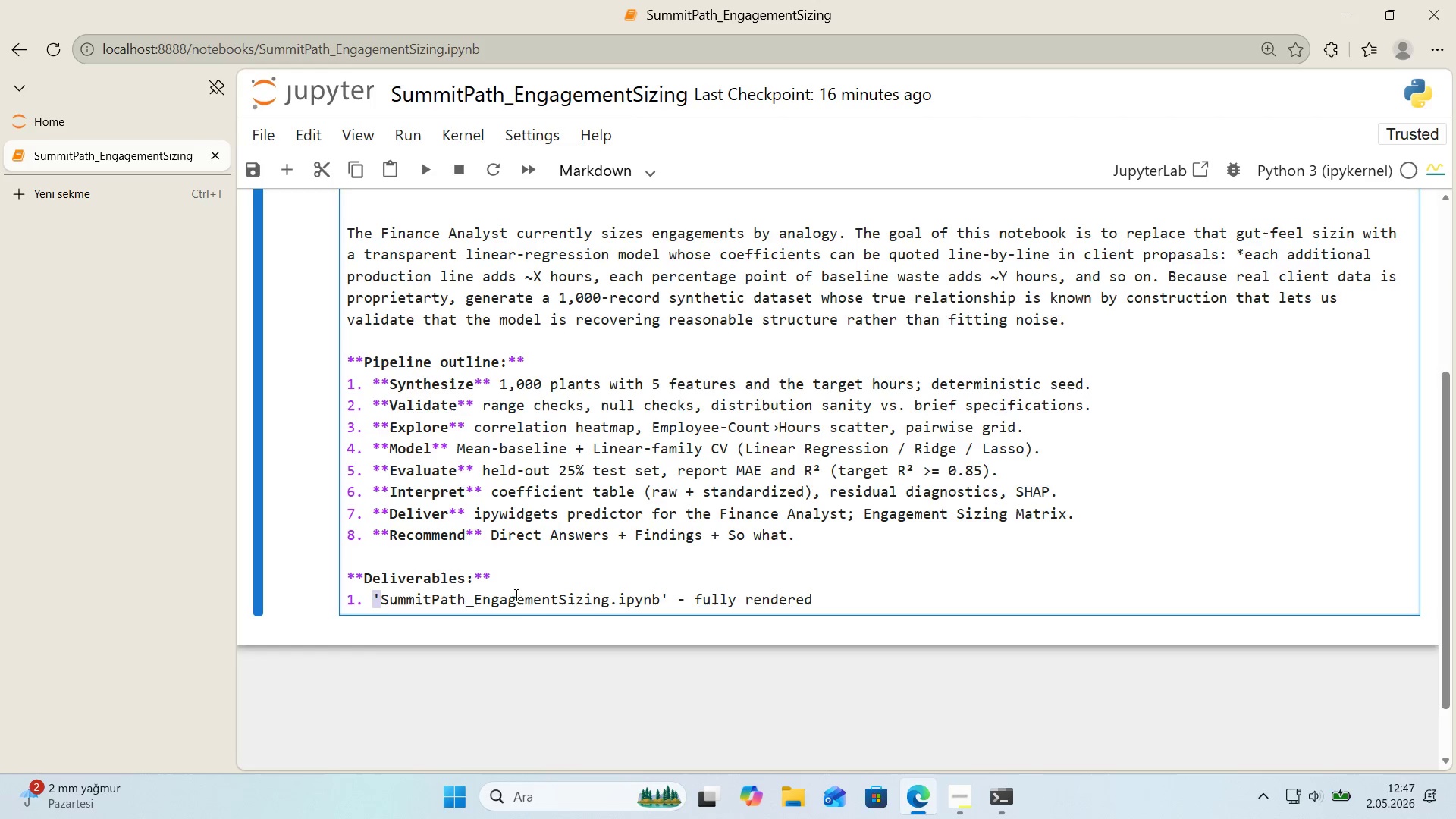 
key(Alt+Control+Comma)
 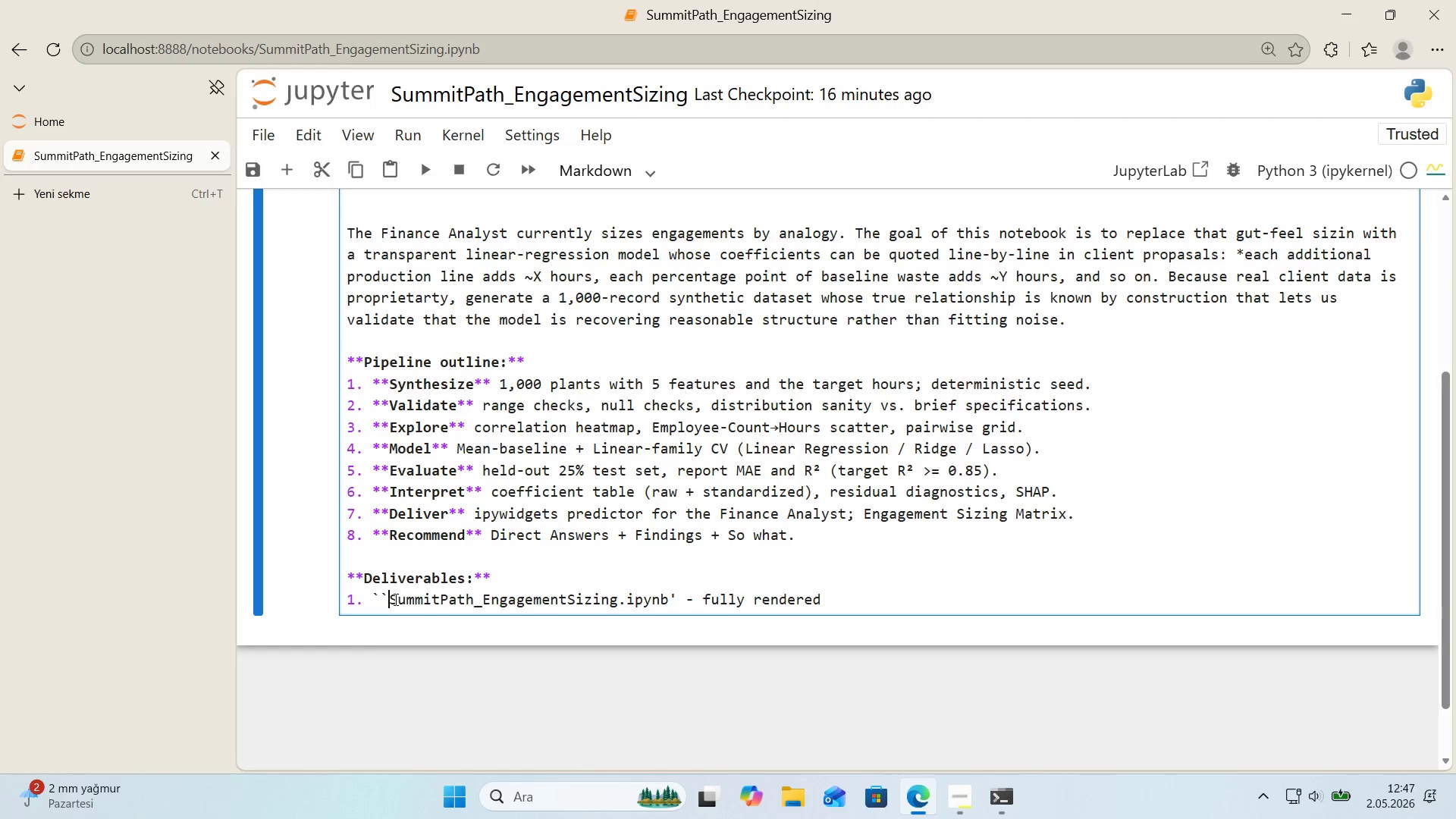 
left_click_drag(start_coordinate=[390, 598], to_coordinate=[382, 598])
 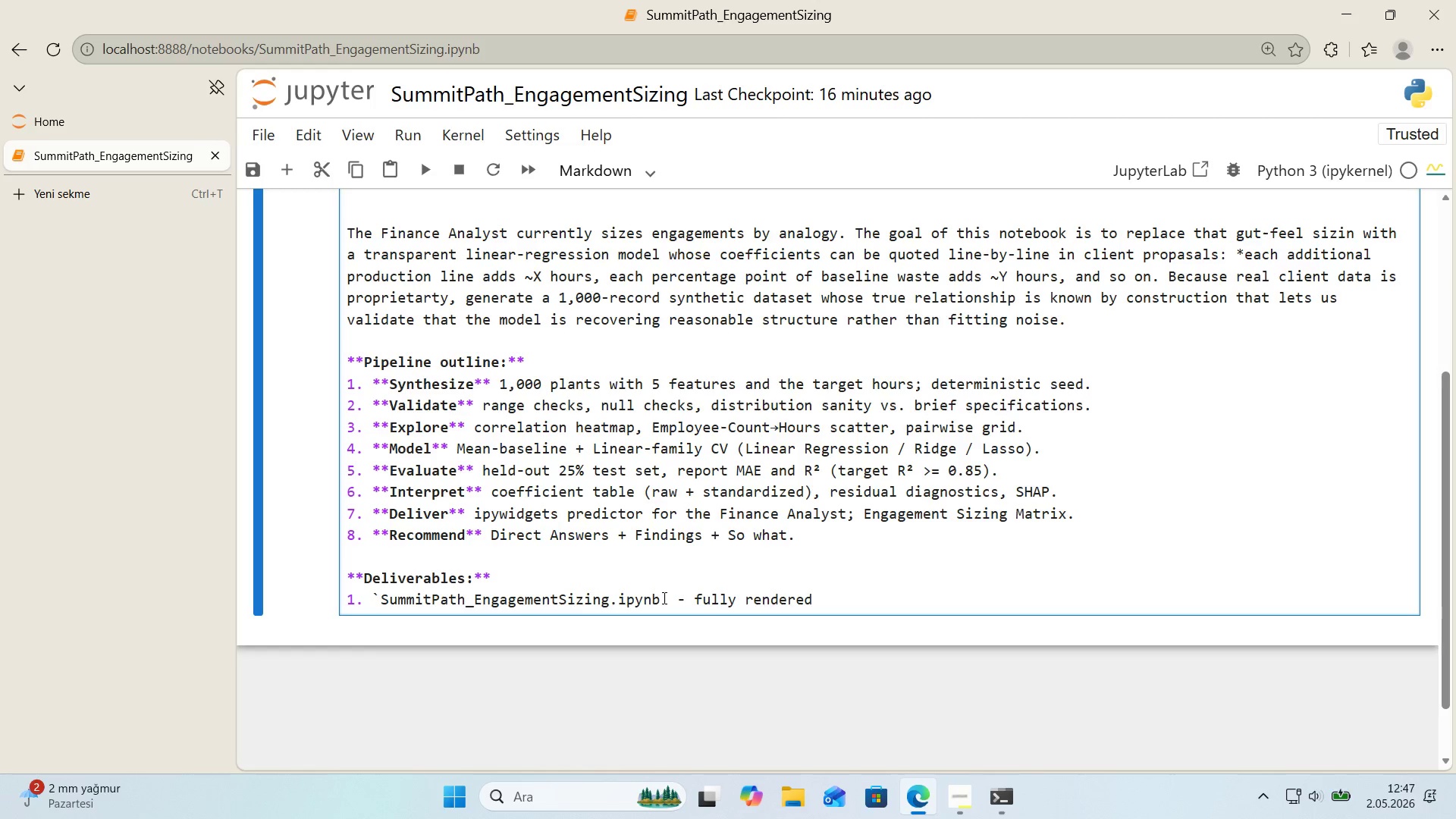 
key(Control+ControlLeft)
 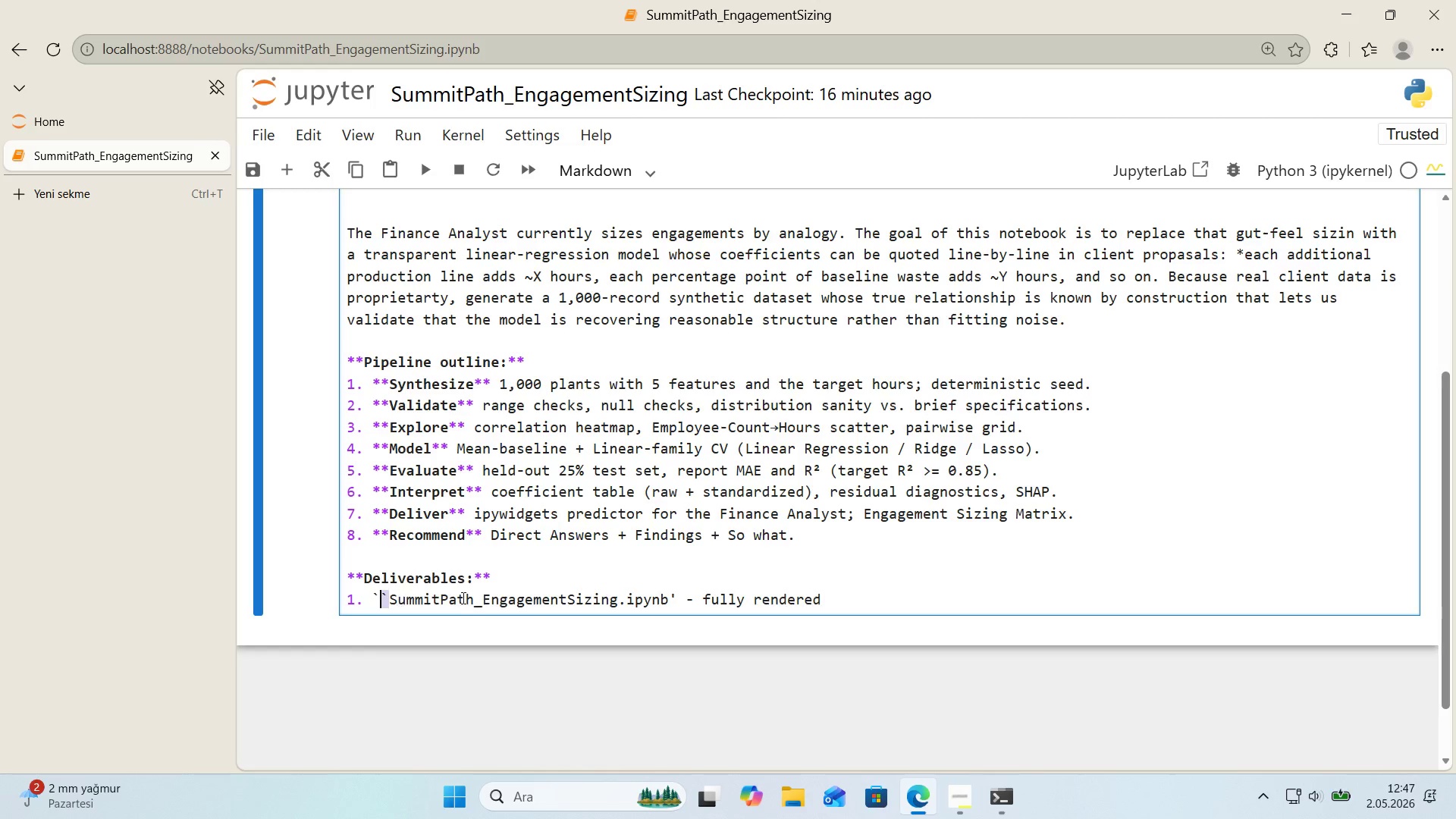 
key(Control+X)
 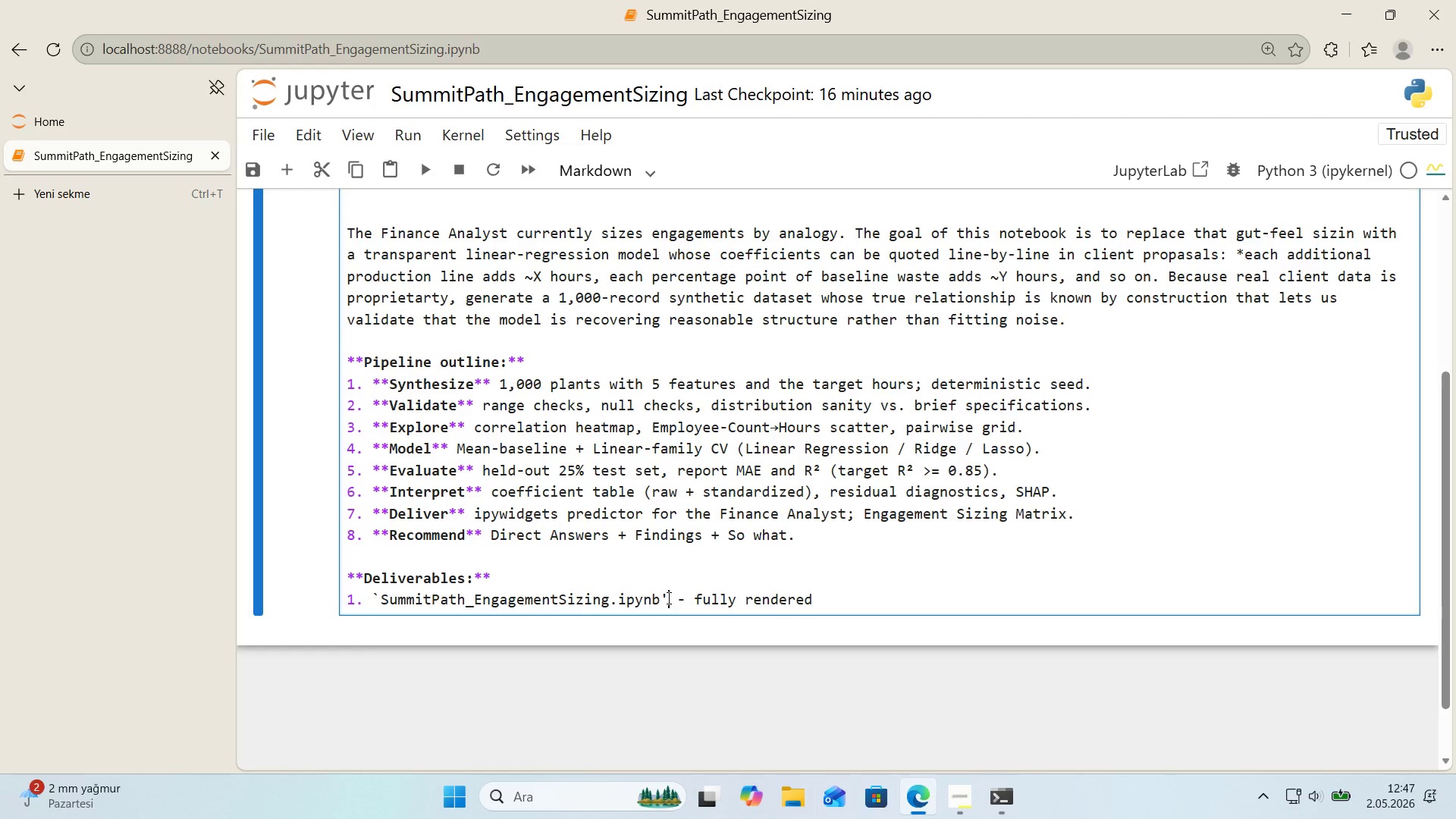 
key(Control+ControlLeft)
 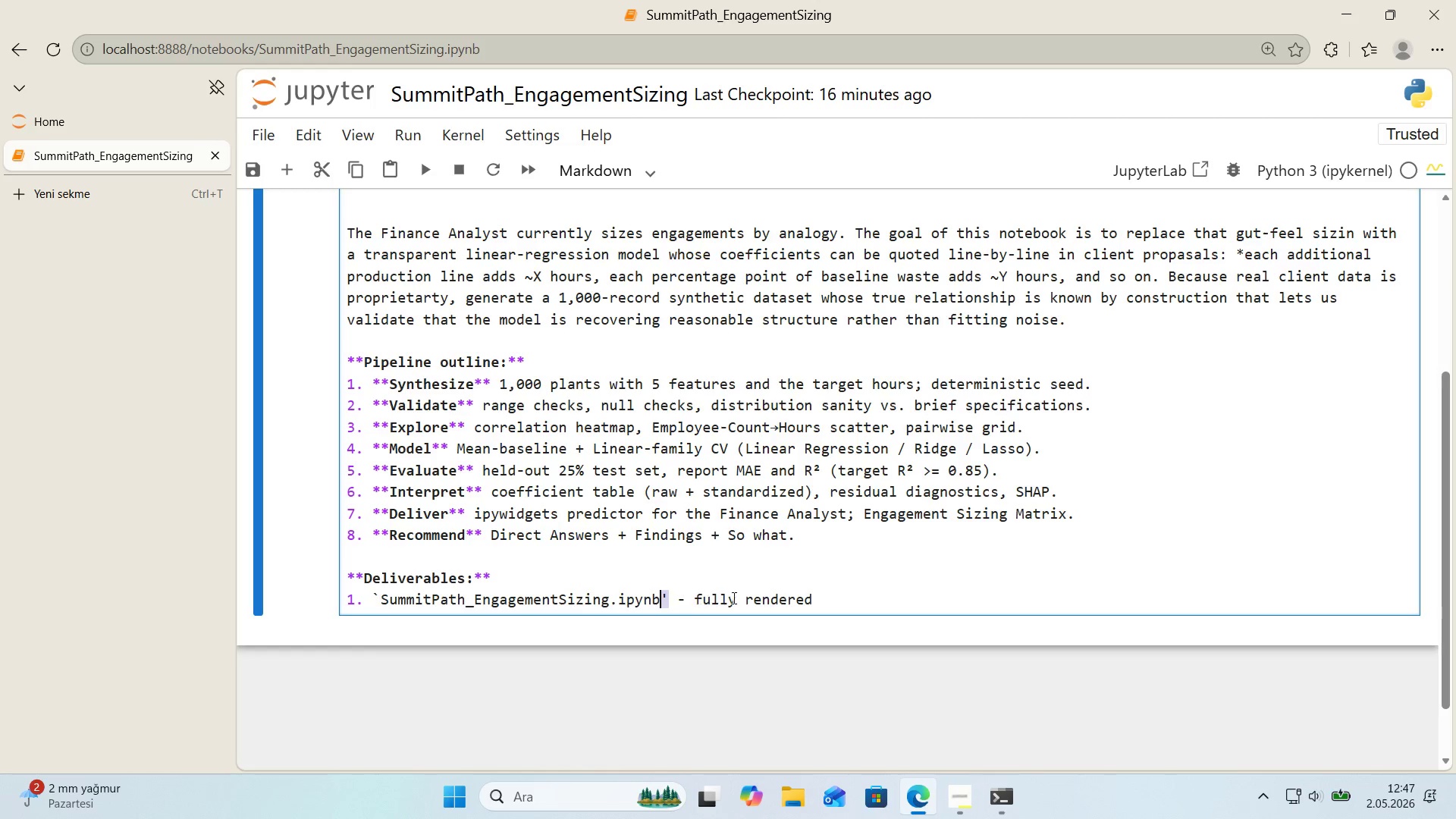 
key(Control+V)
 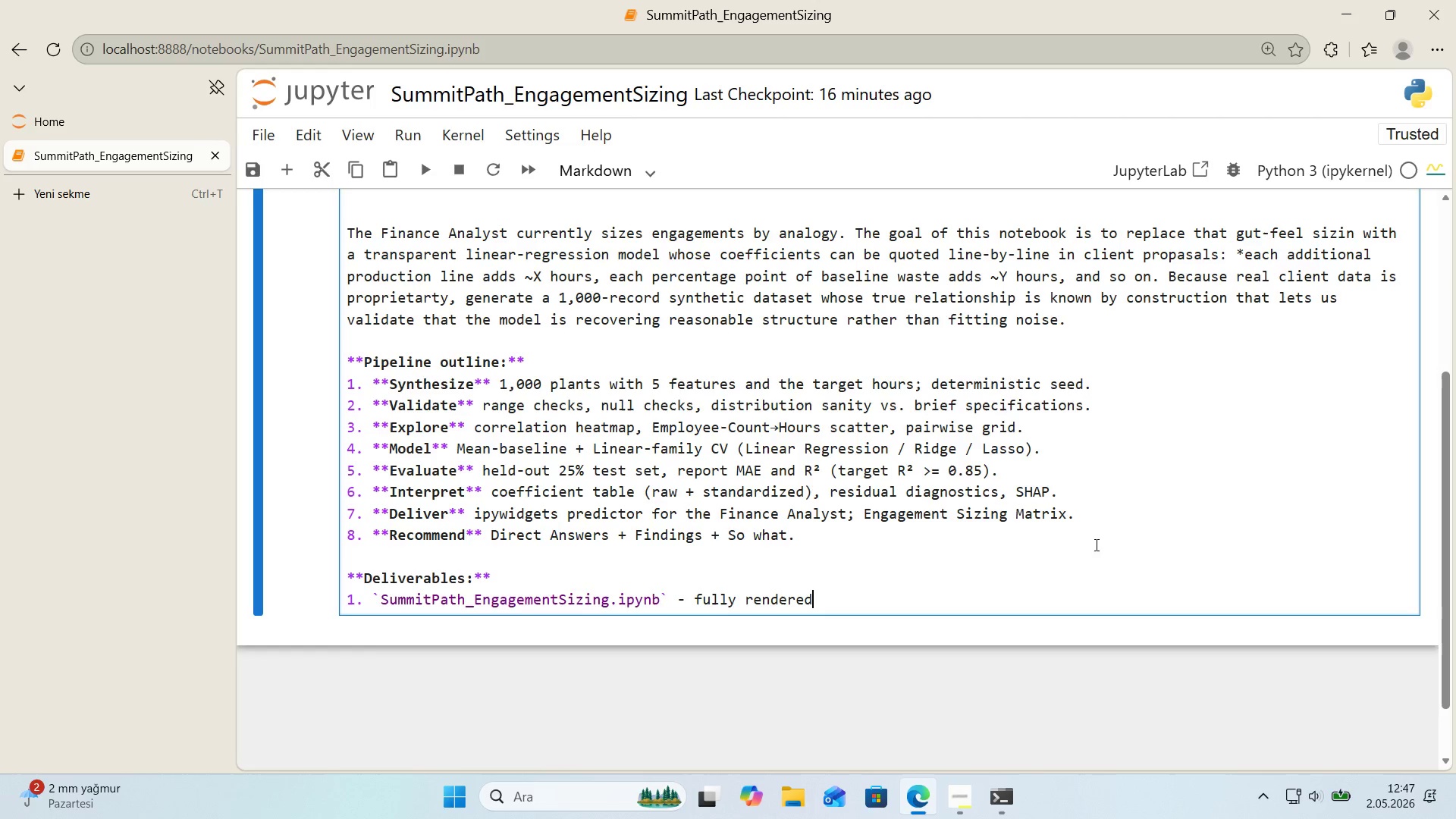 
wait(7.08)
 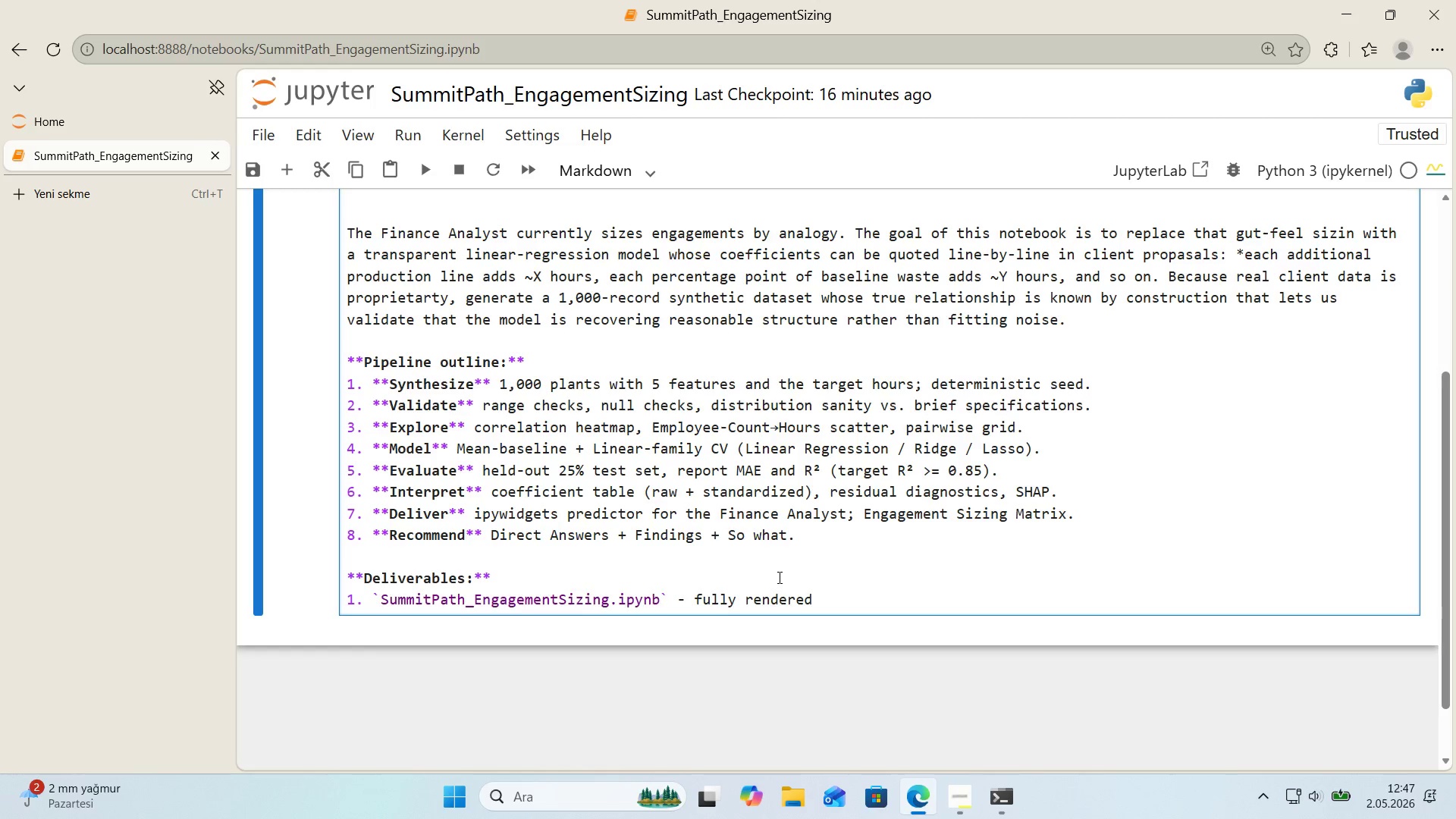 
type( notebook.)
 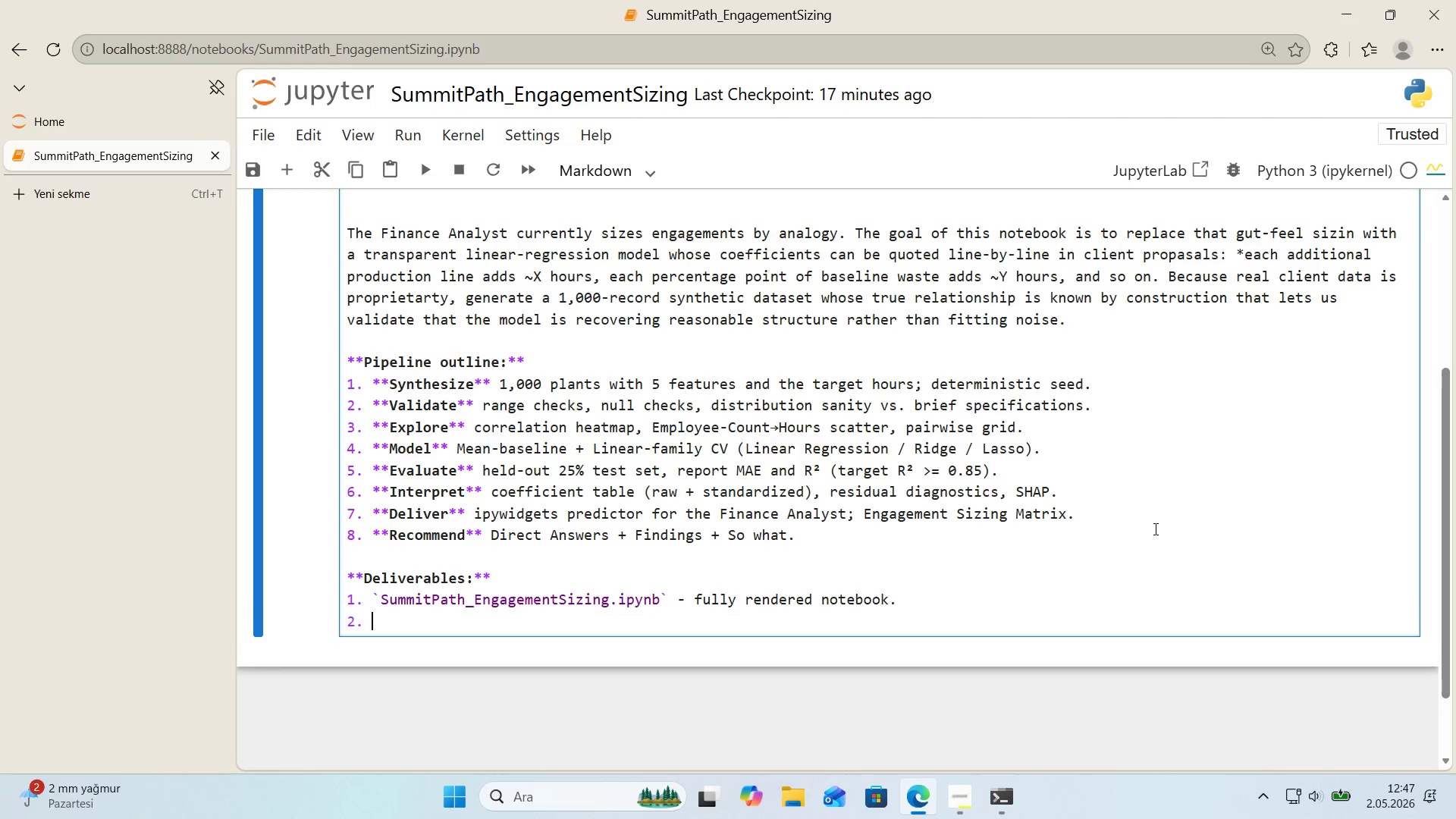 
key(Enter)
 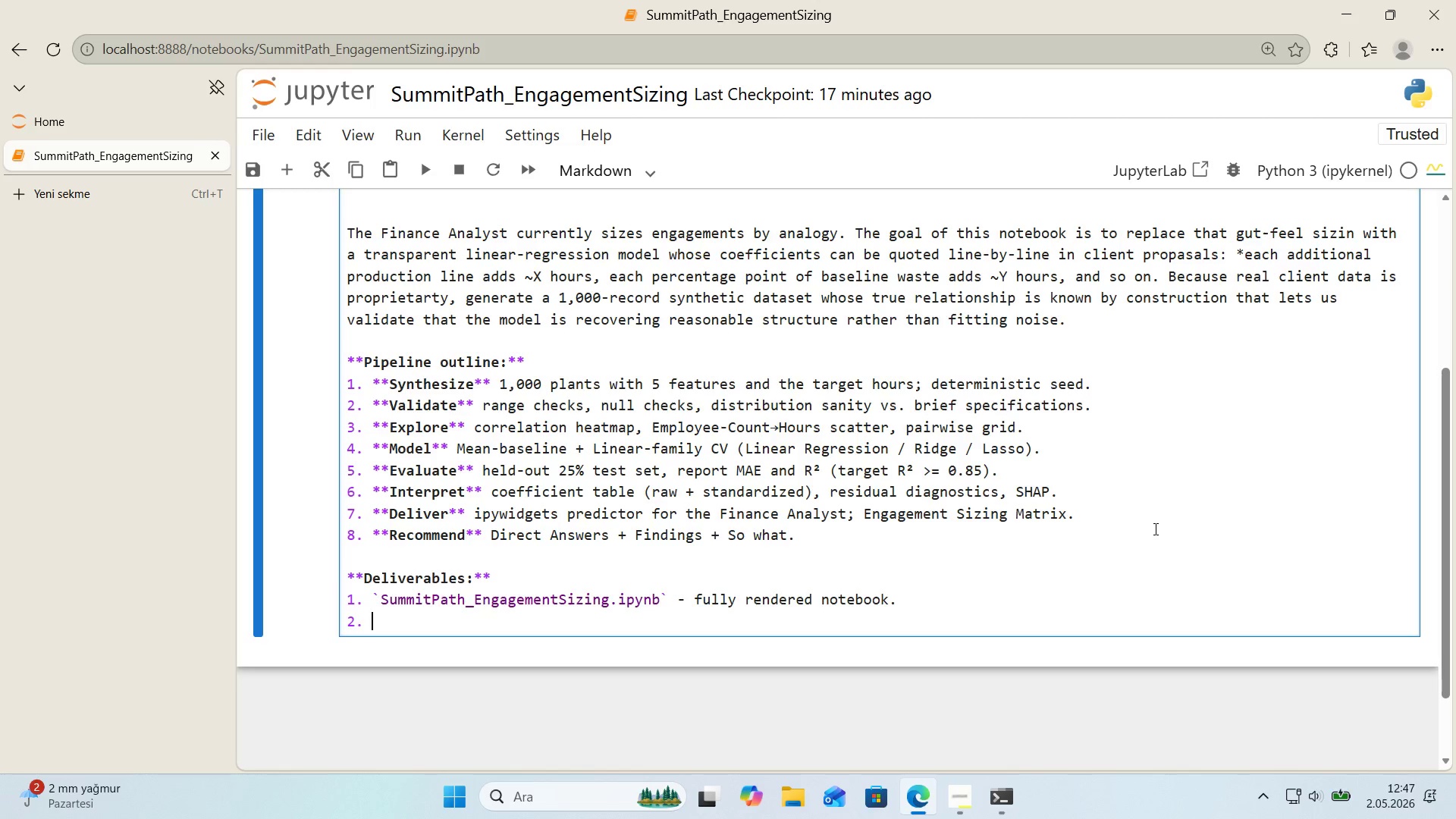 
type(PDF export - key f'nd'ngs +++)
key(Backspace)
key(Backspace)
type( cco)
key(Backspace)
key(Backspace)
type(oeff'c'ent table + Engagement S'z'ng Matr'x.)
 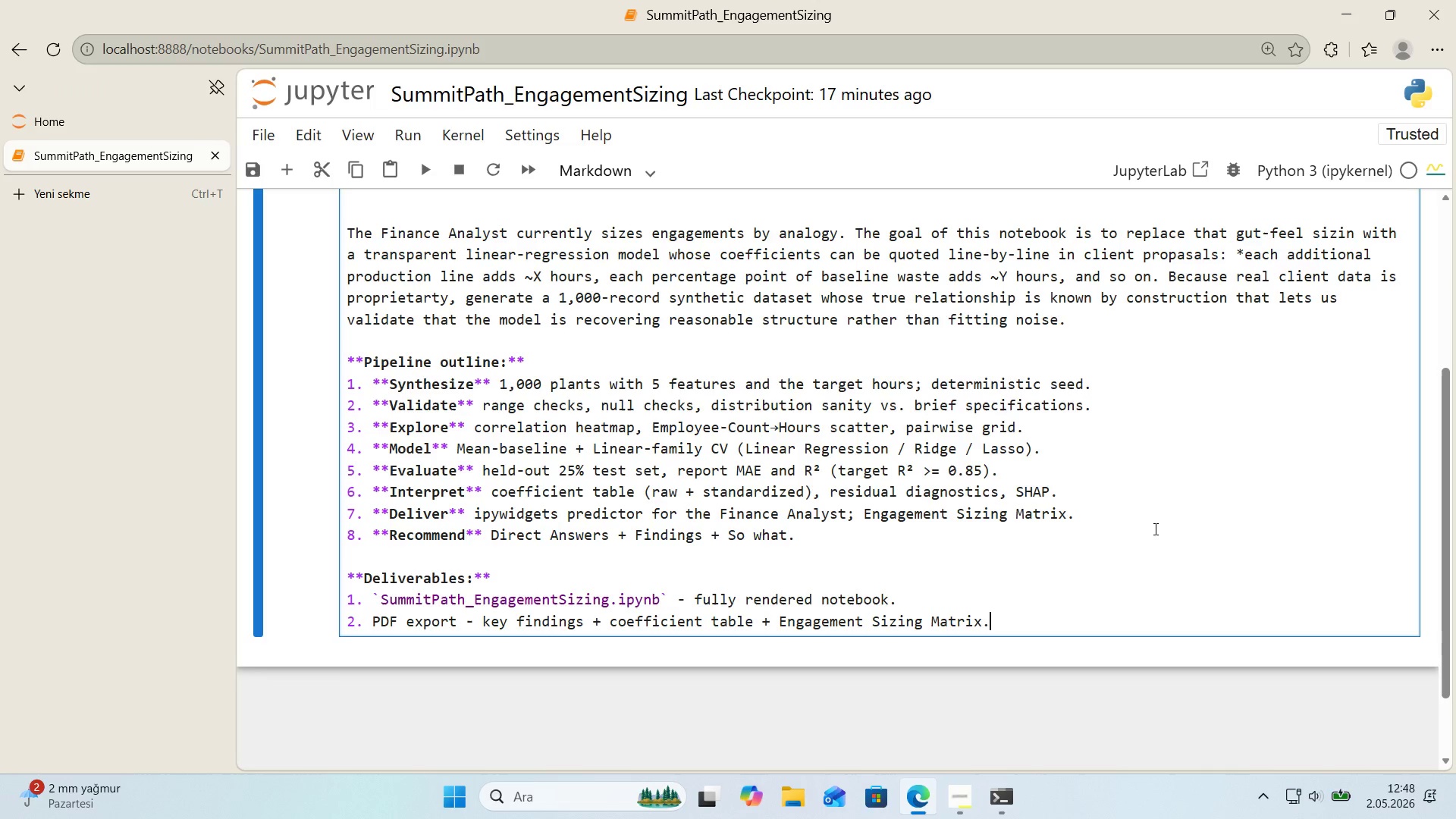 
key(Shift+Enter)
 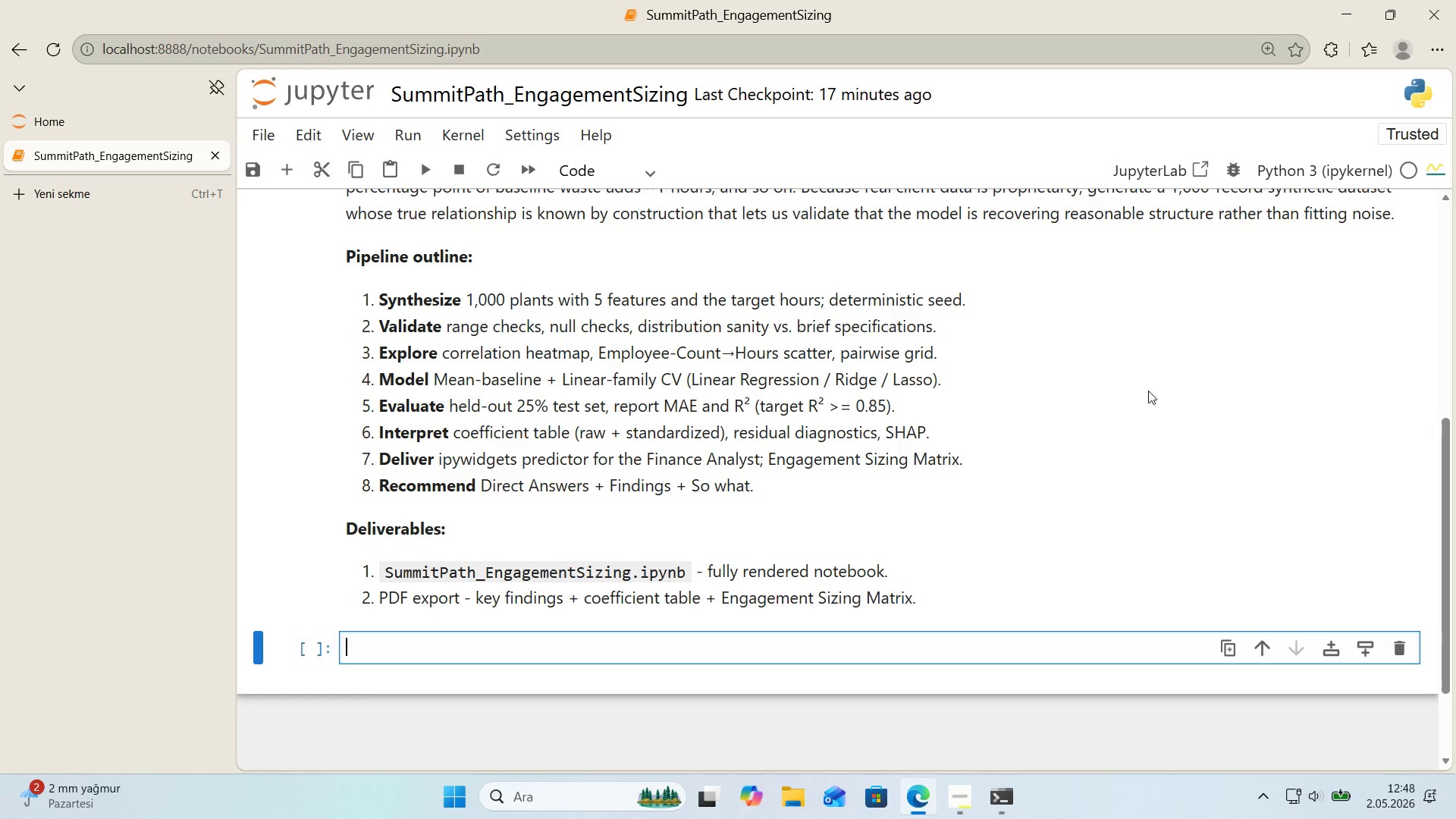 
wait(31.59)
 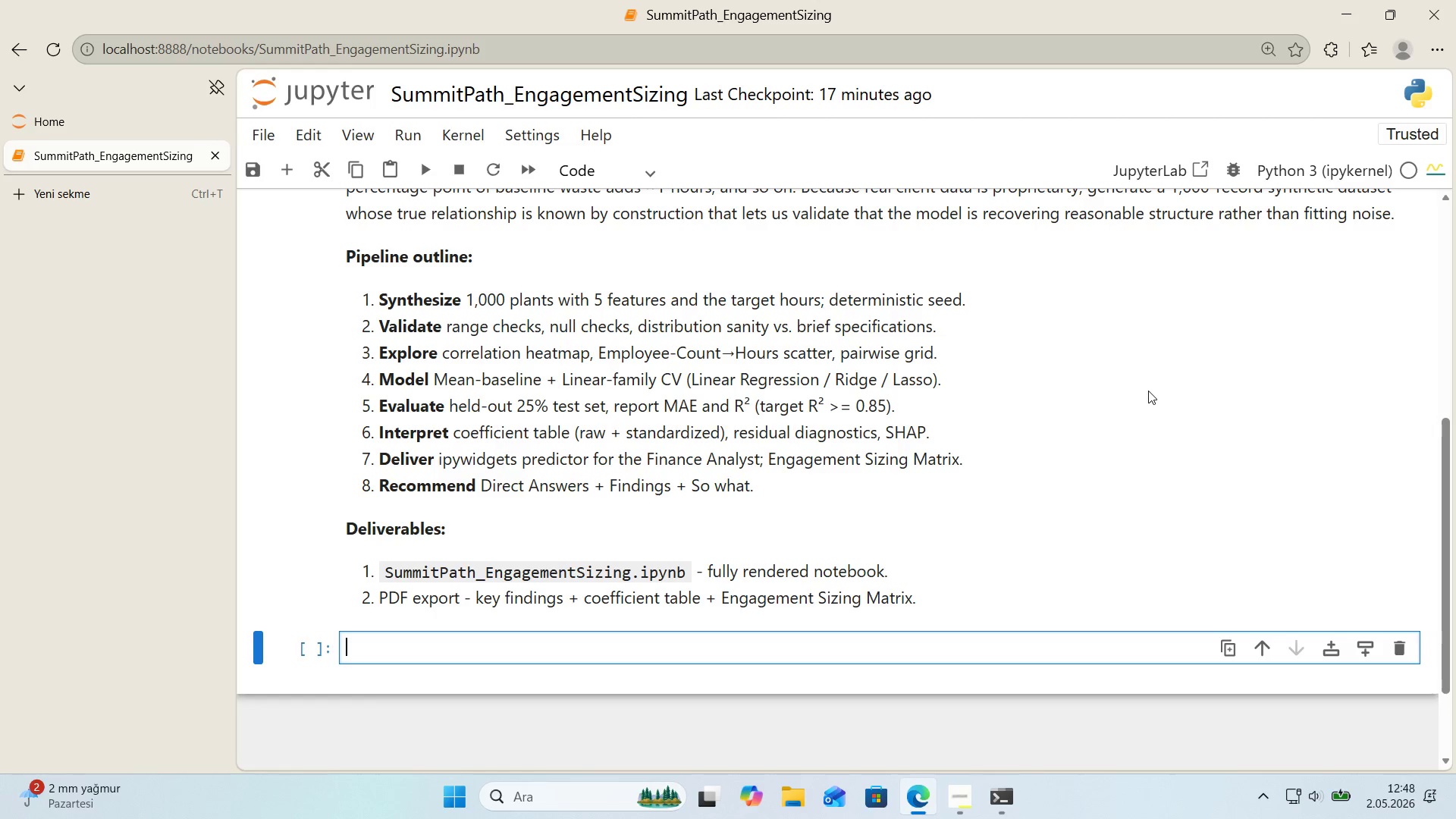 
scroll: coordinate [839, 381], scroll_direction: down, amount: 1.0
 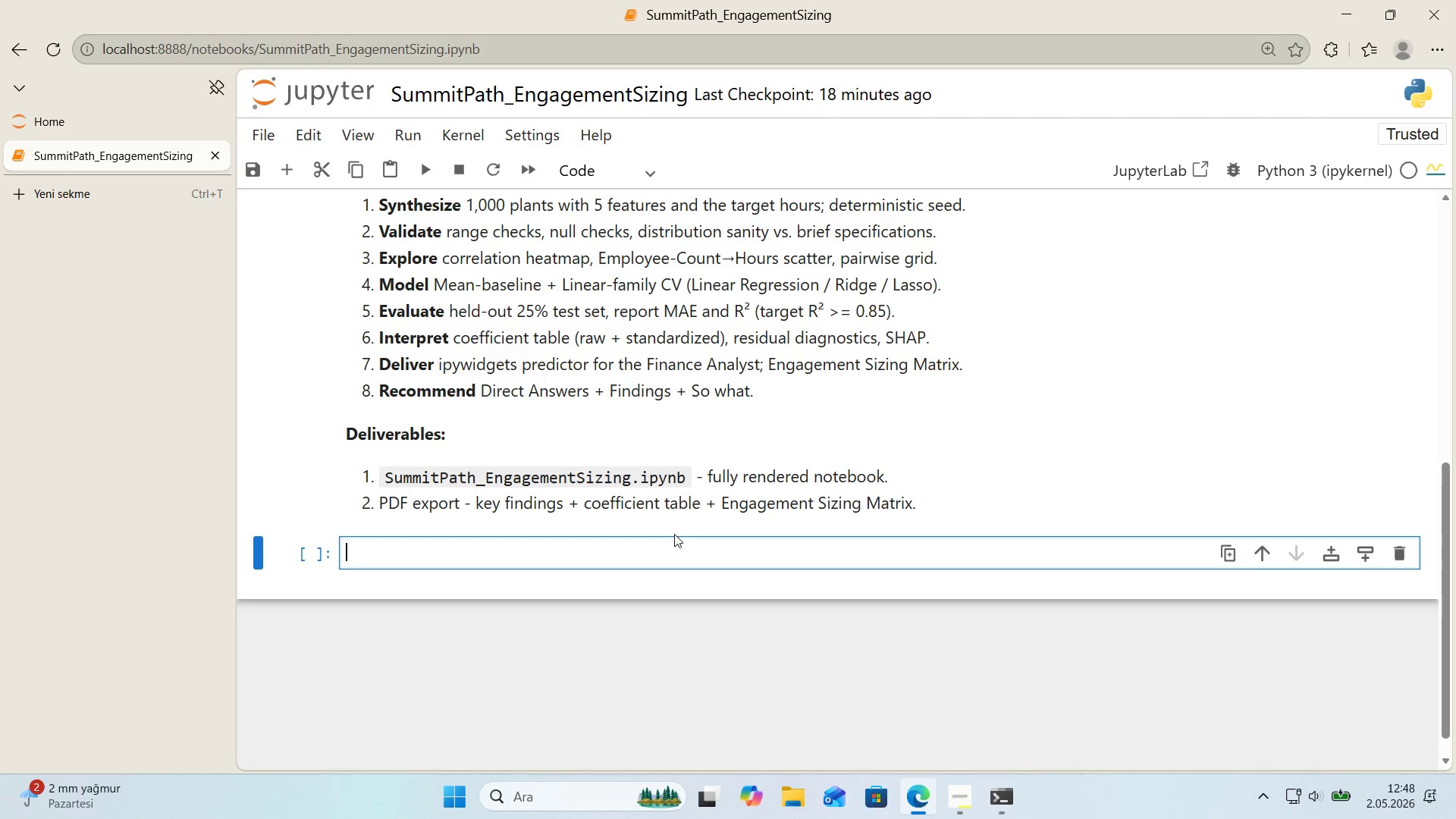 
wait(6.38)
 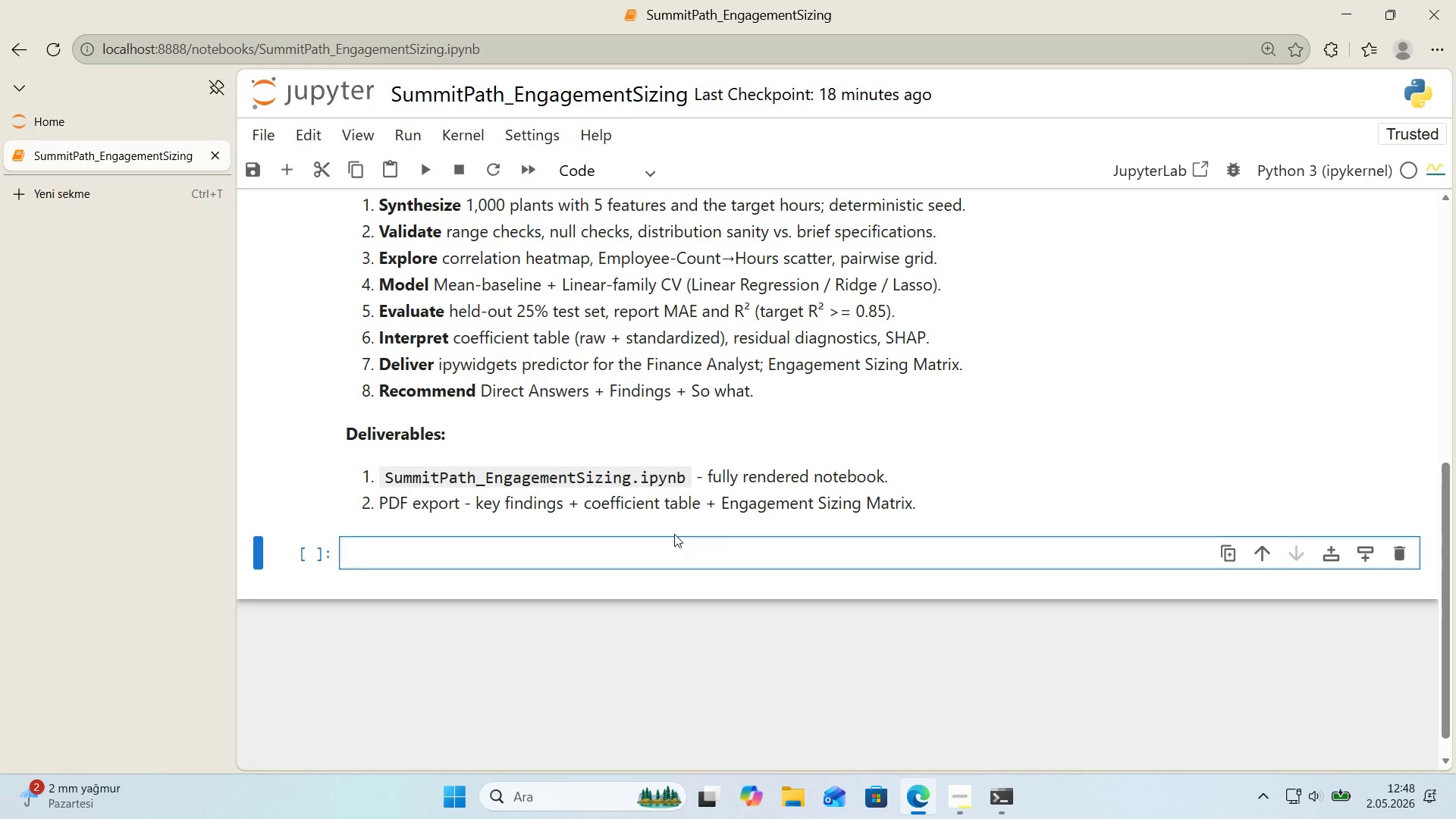 
key(Alt+Control+3)
 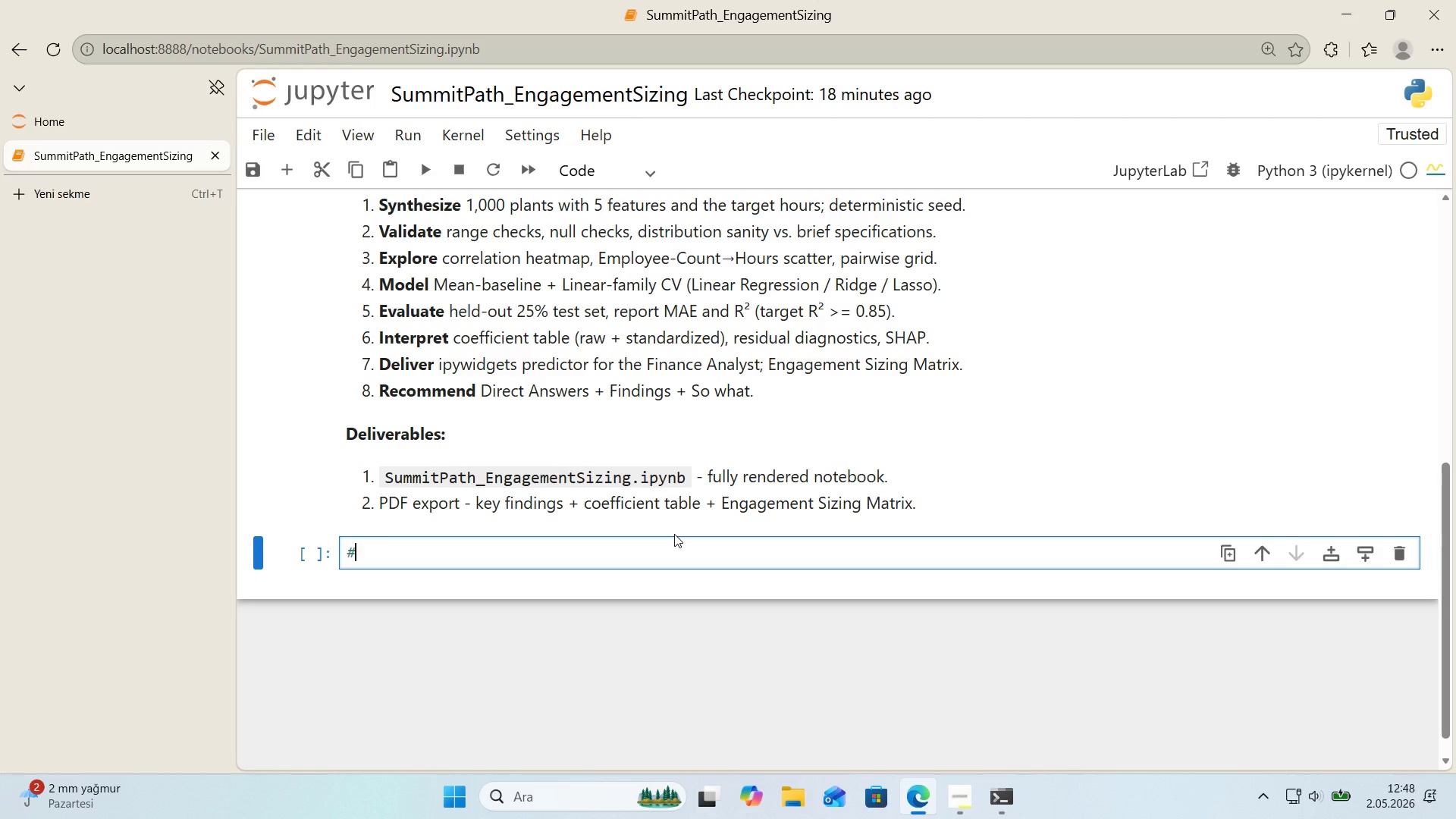 
wait(5.47)
 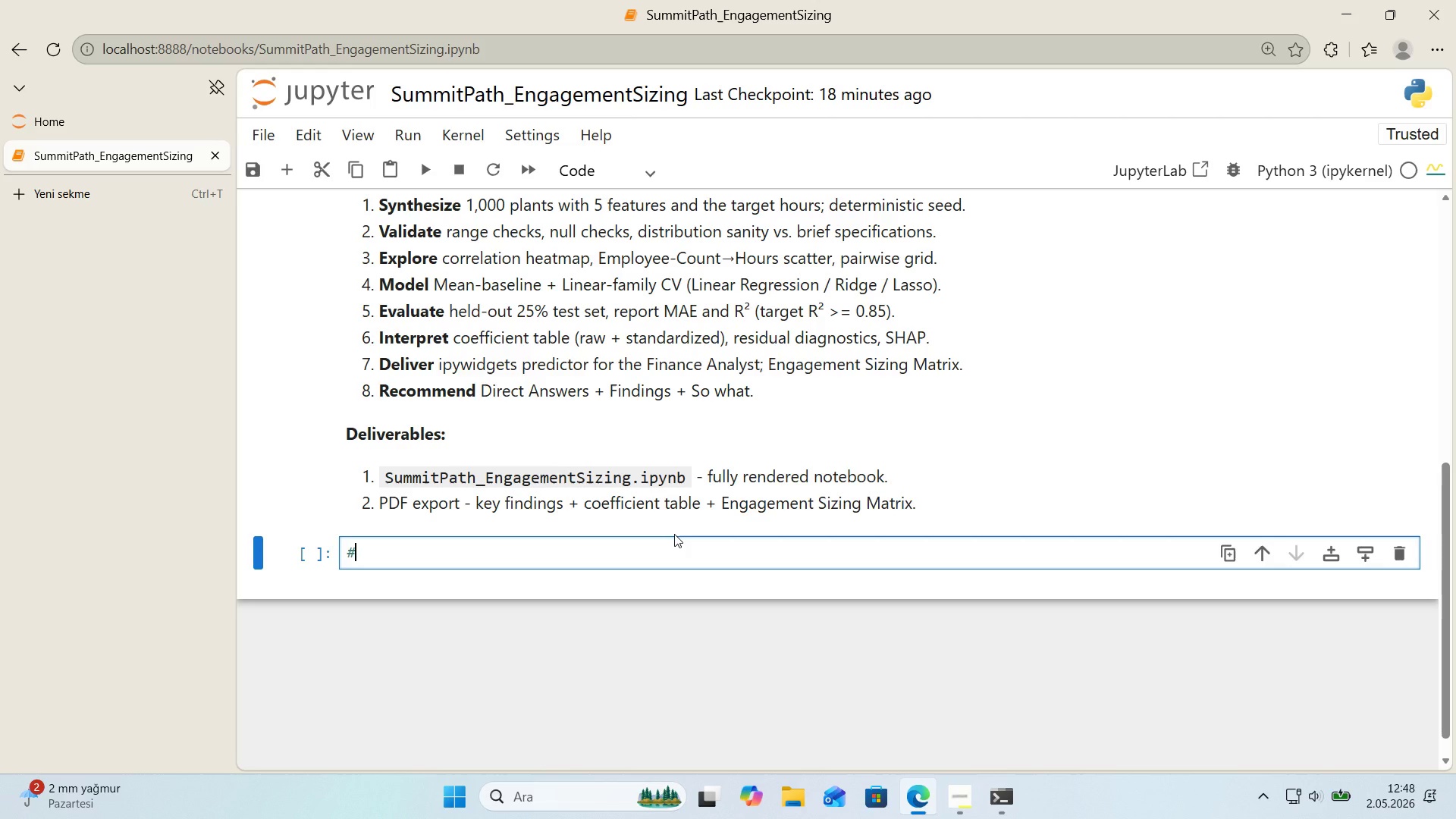 
type( Install )
 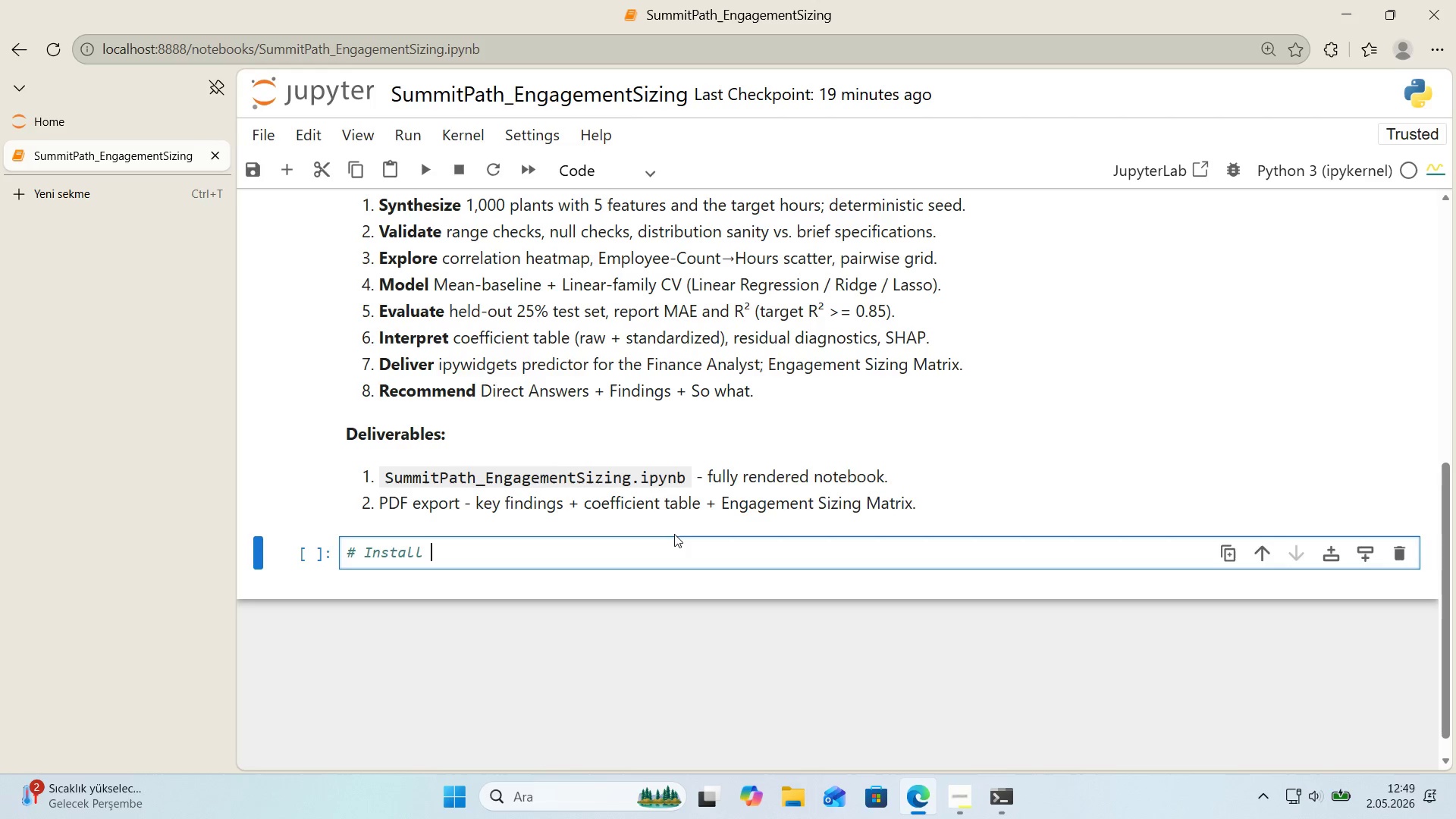 
wait(72.38)
 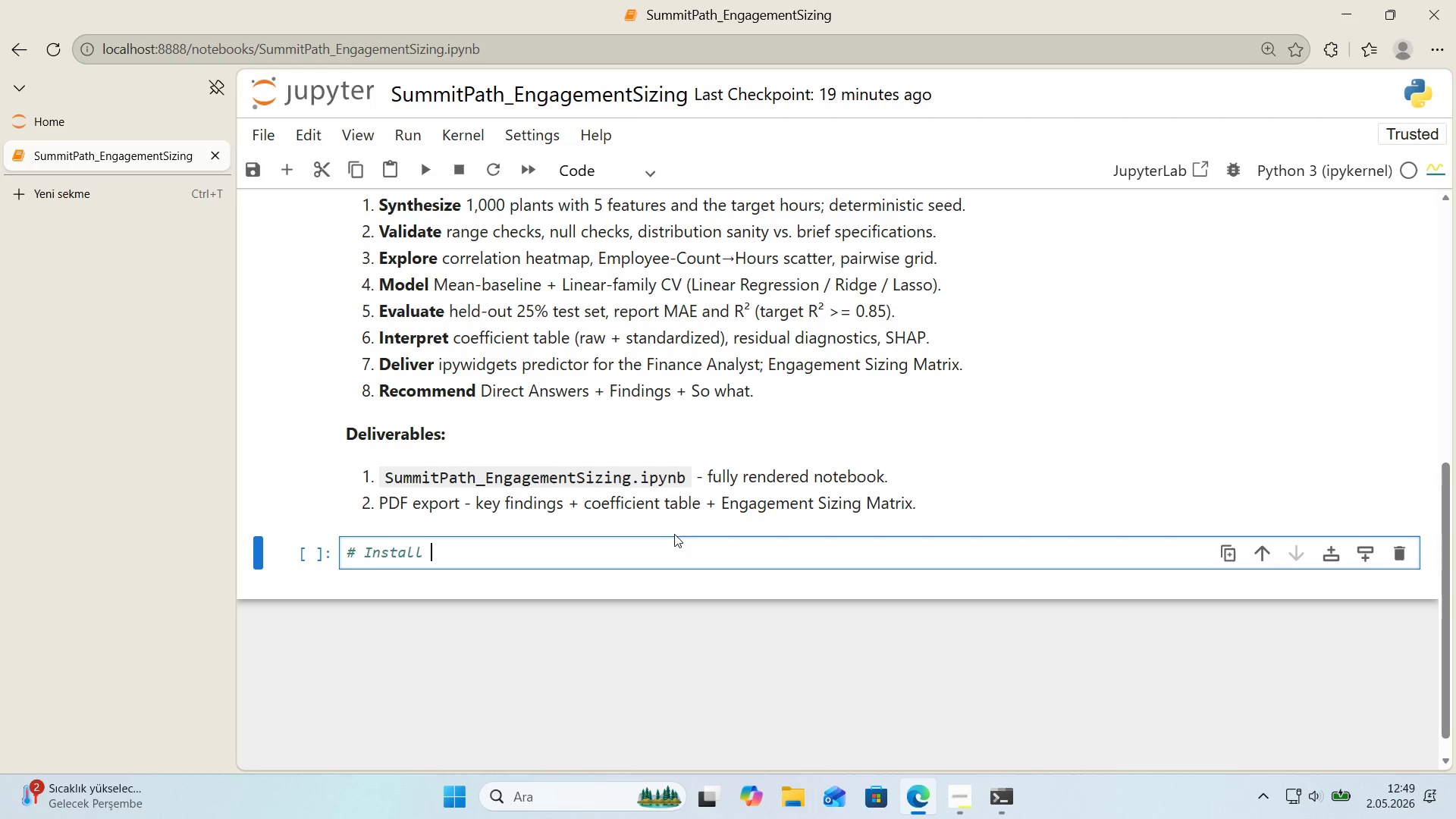 
key(Backspace)
 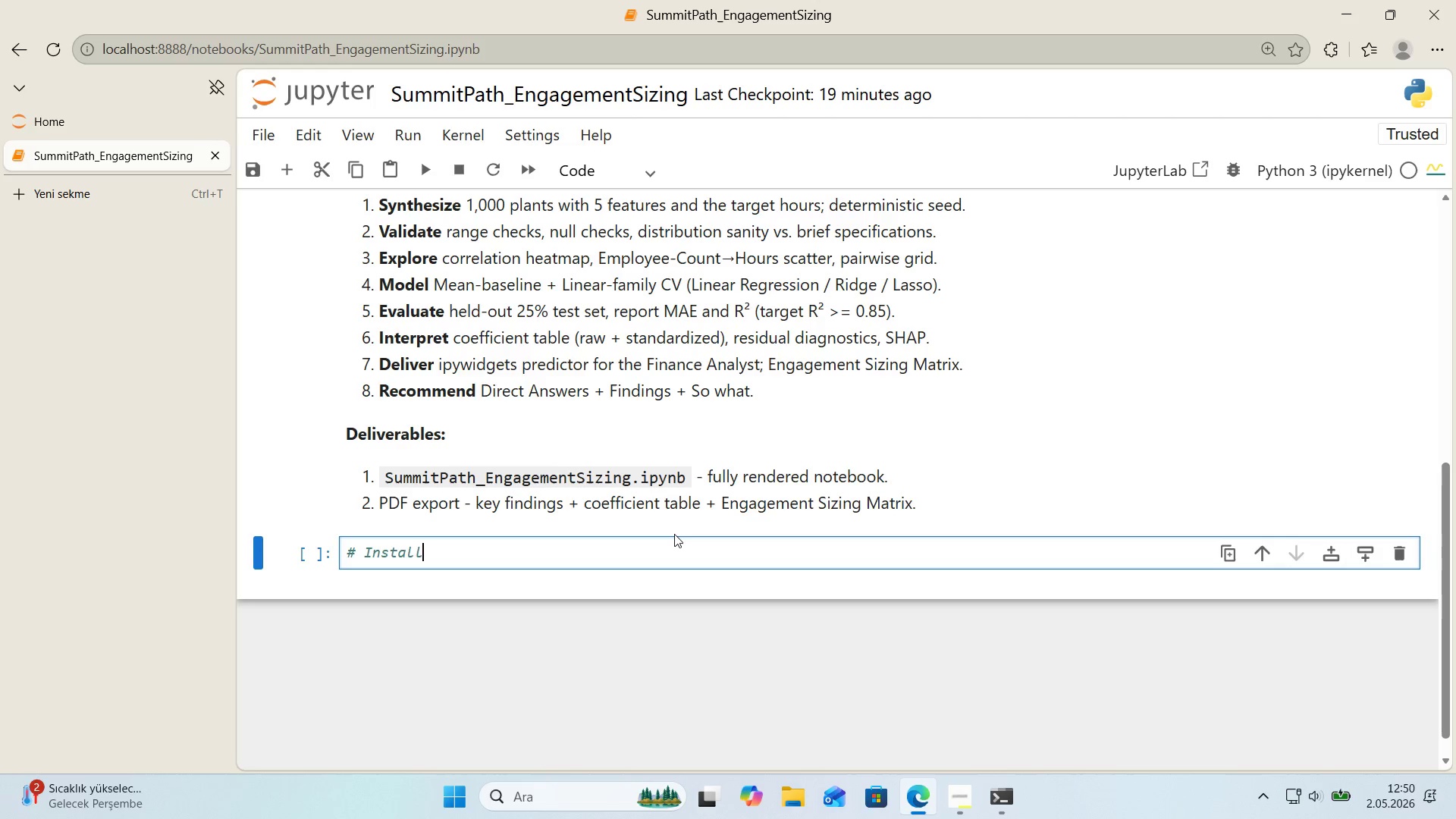 
key(Backspace)
 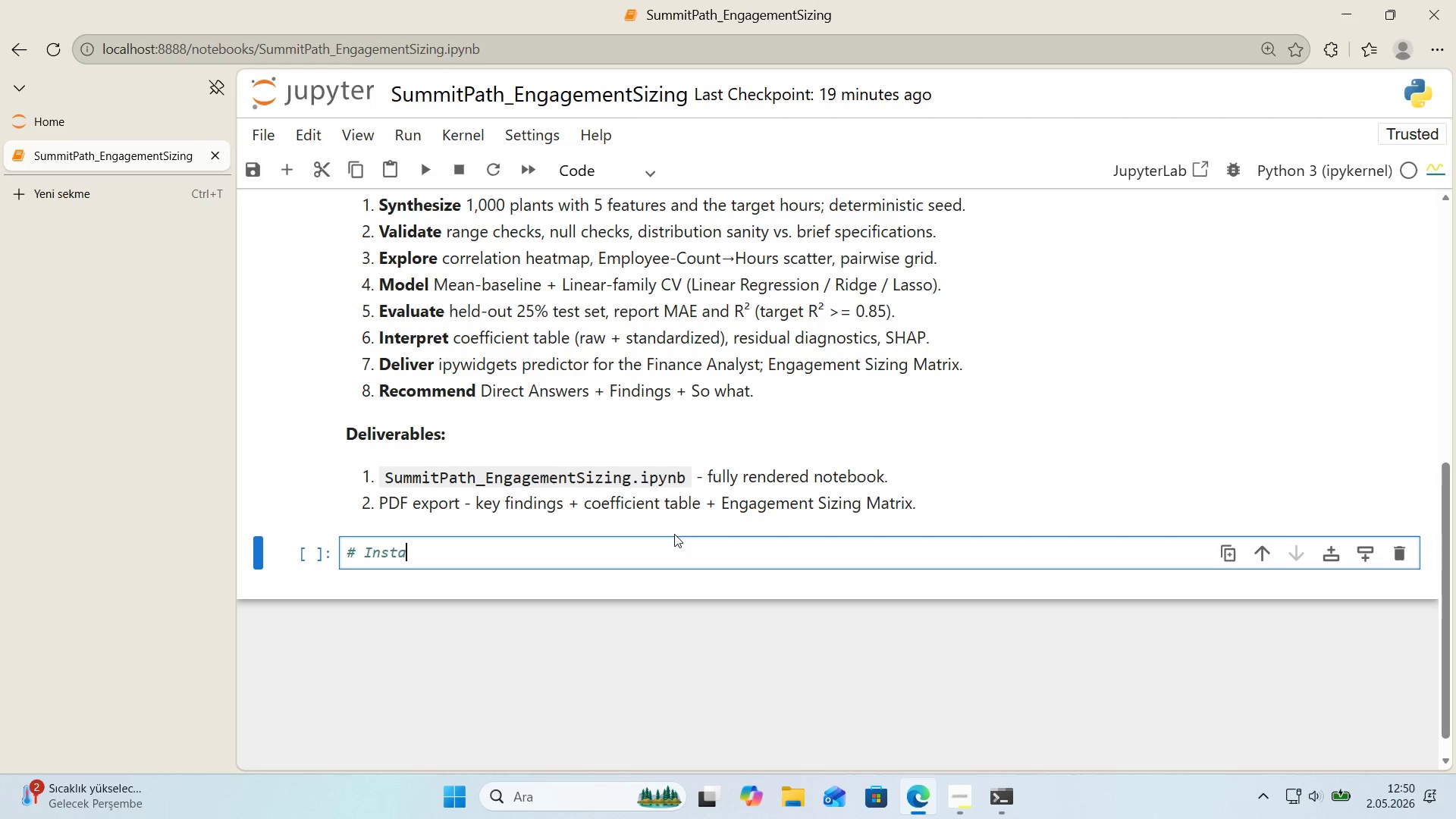 
key(Backspace)
 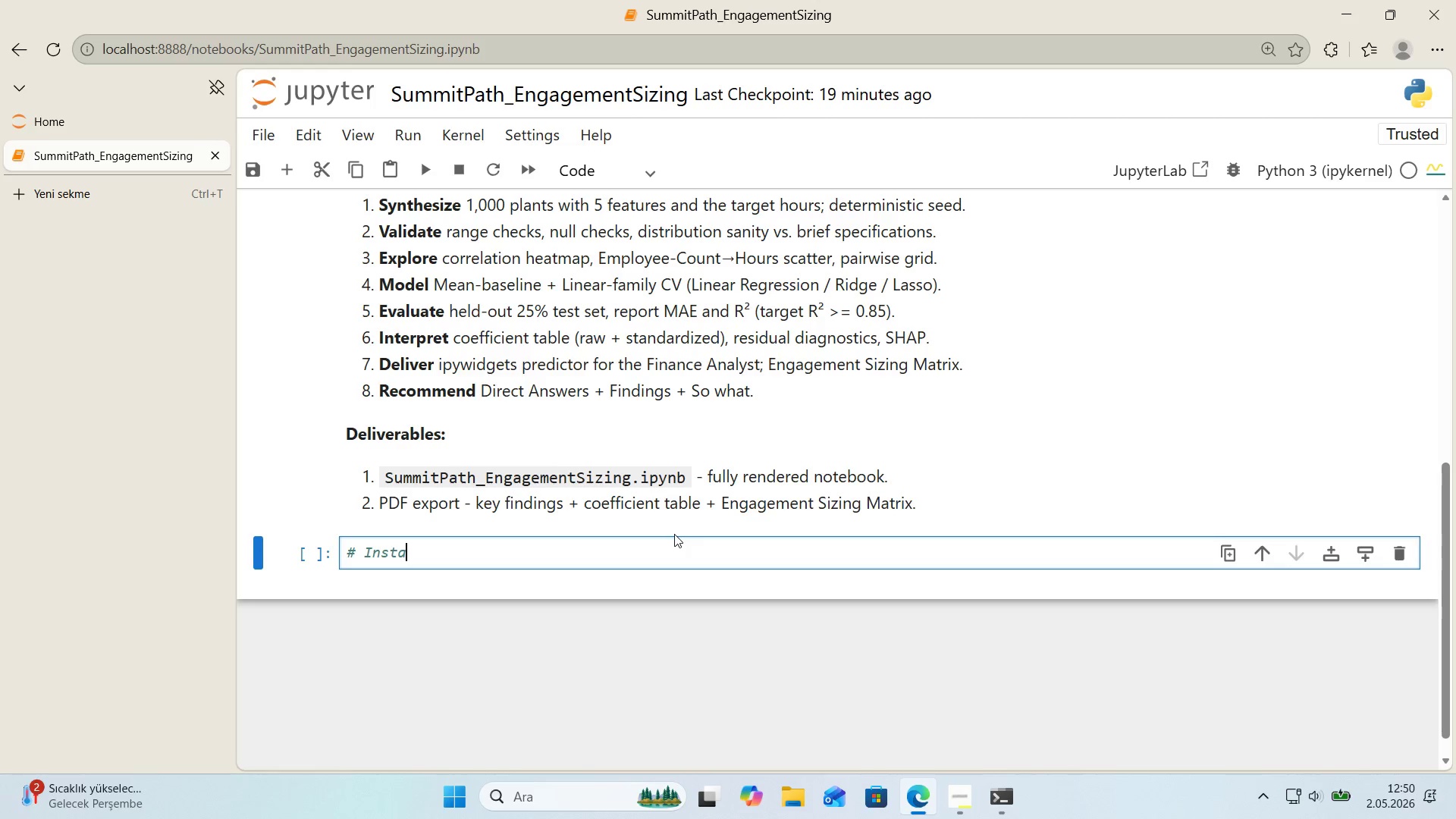 
key(Backspace)
 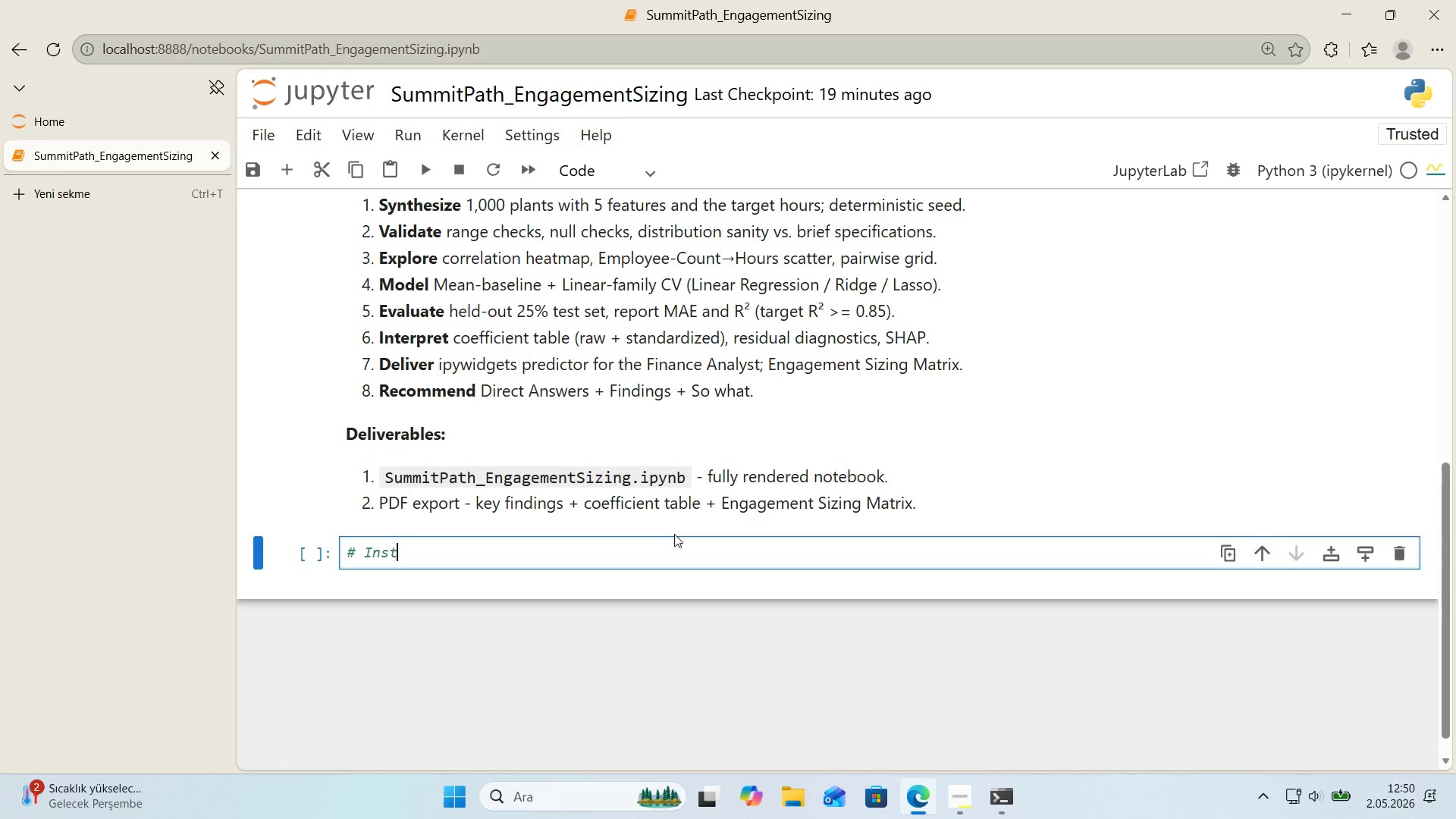 
key(Backspace)
 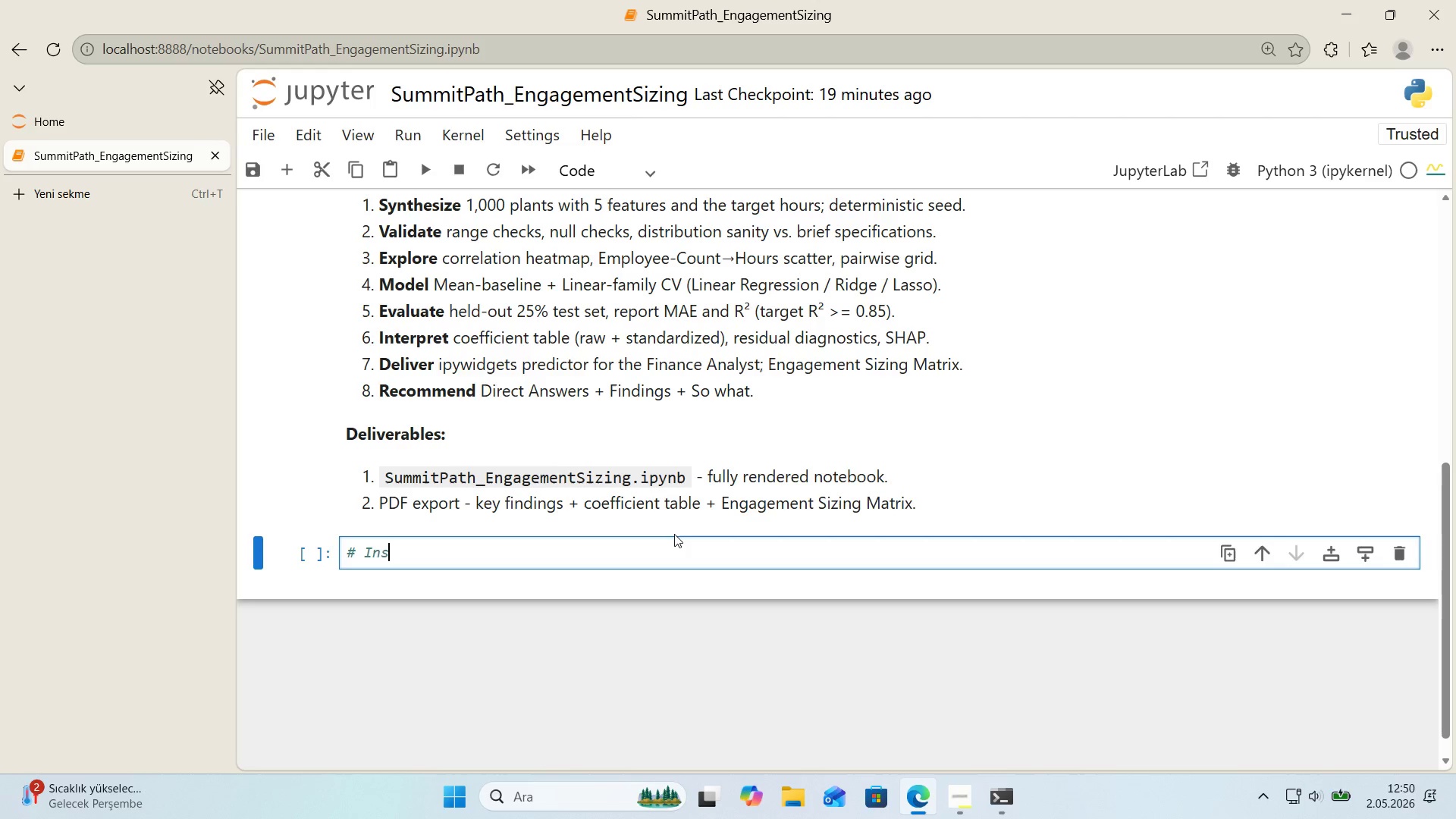 
key(Backspace)
 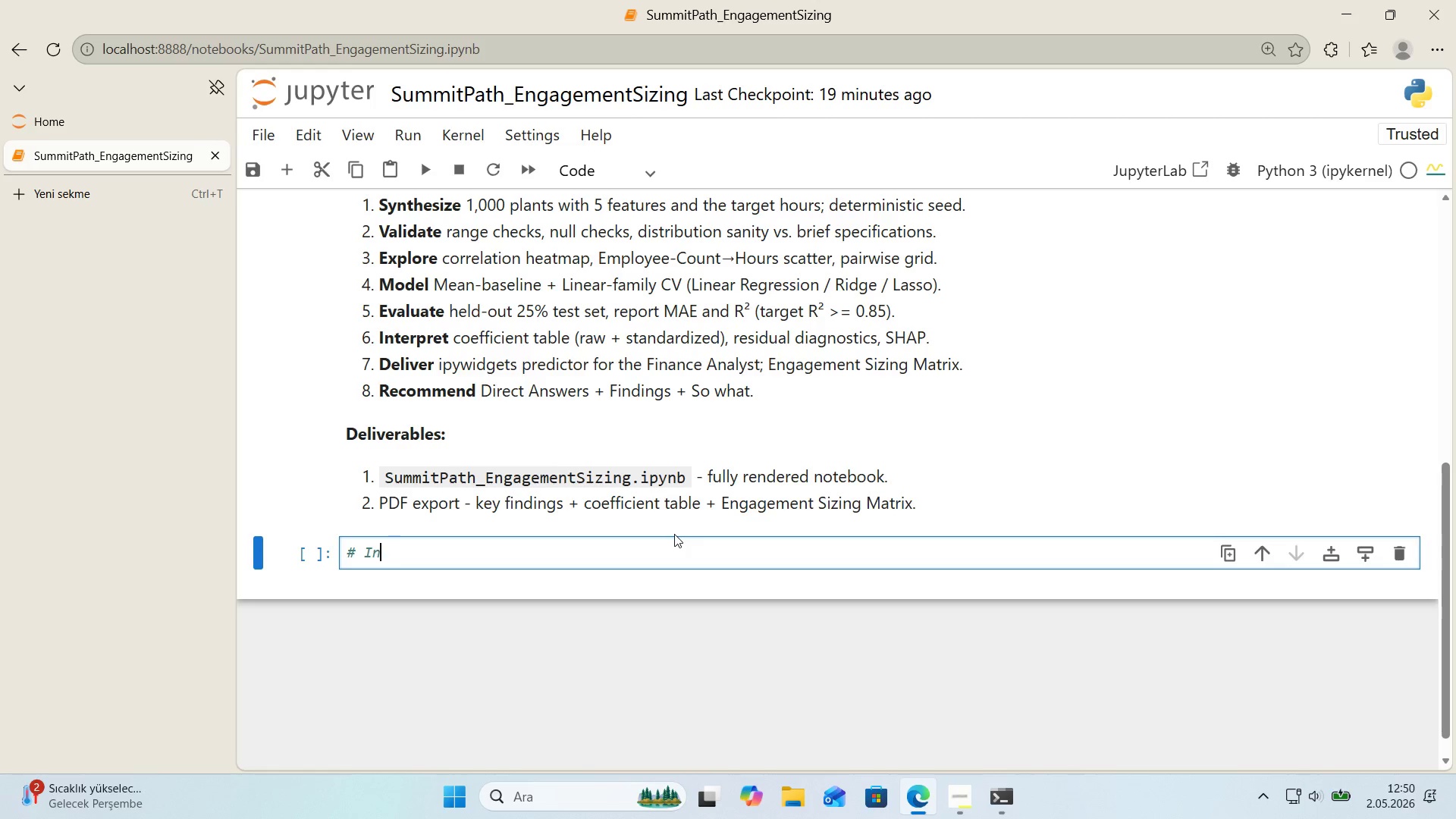 
key(Backspace)
 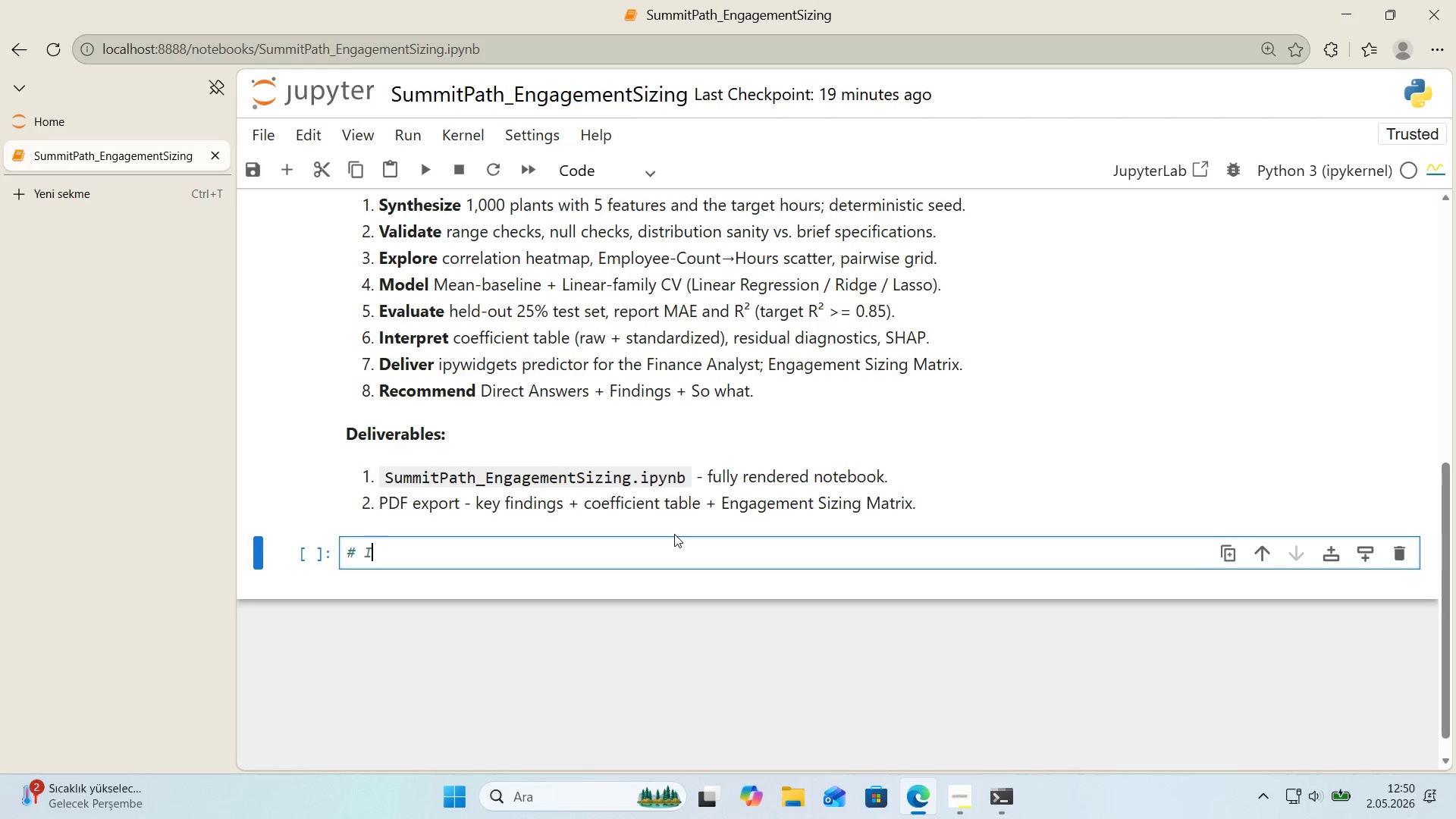 
key(Backspace)
 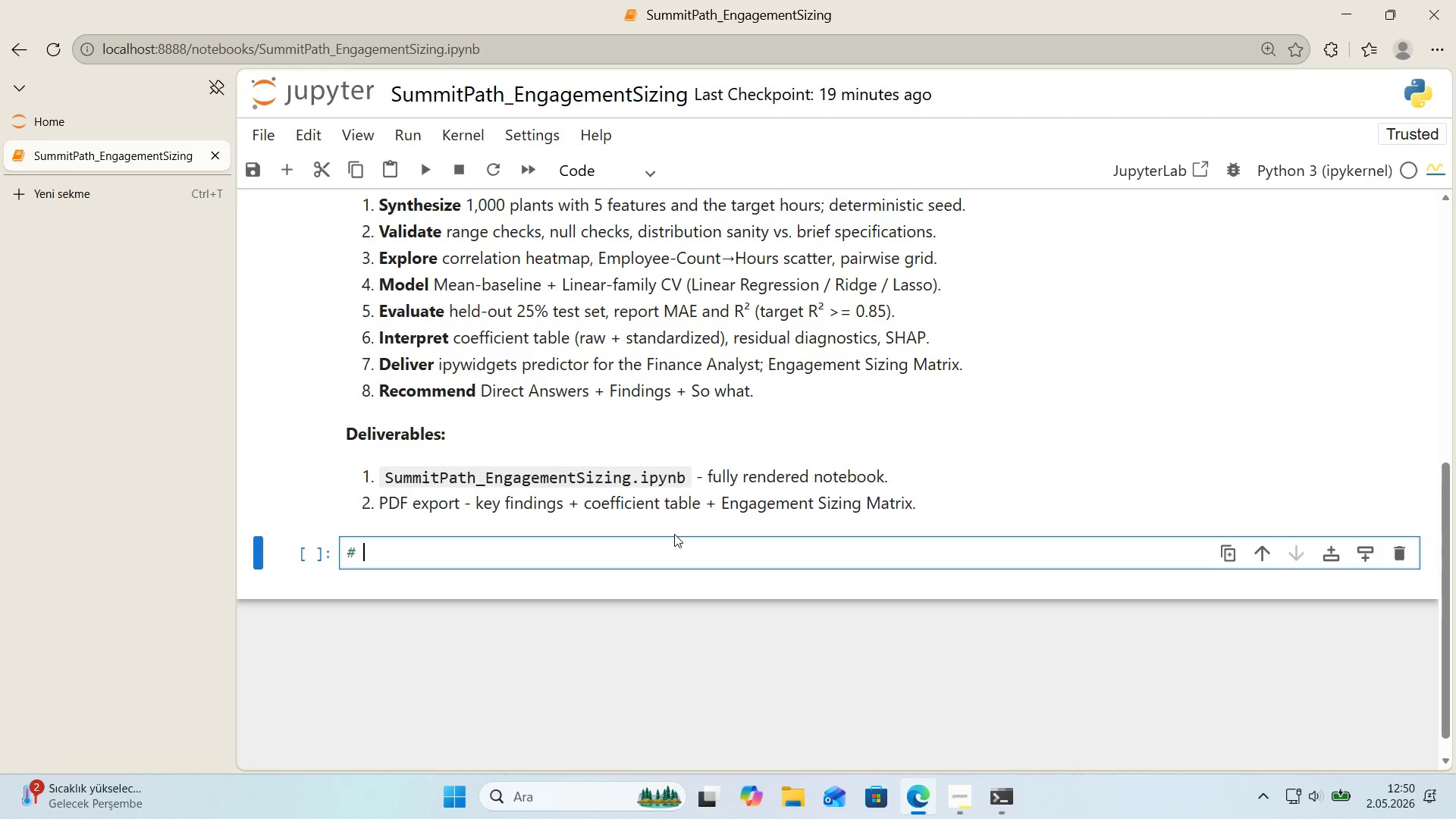 
key(Backspace)
 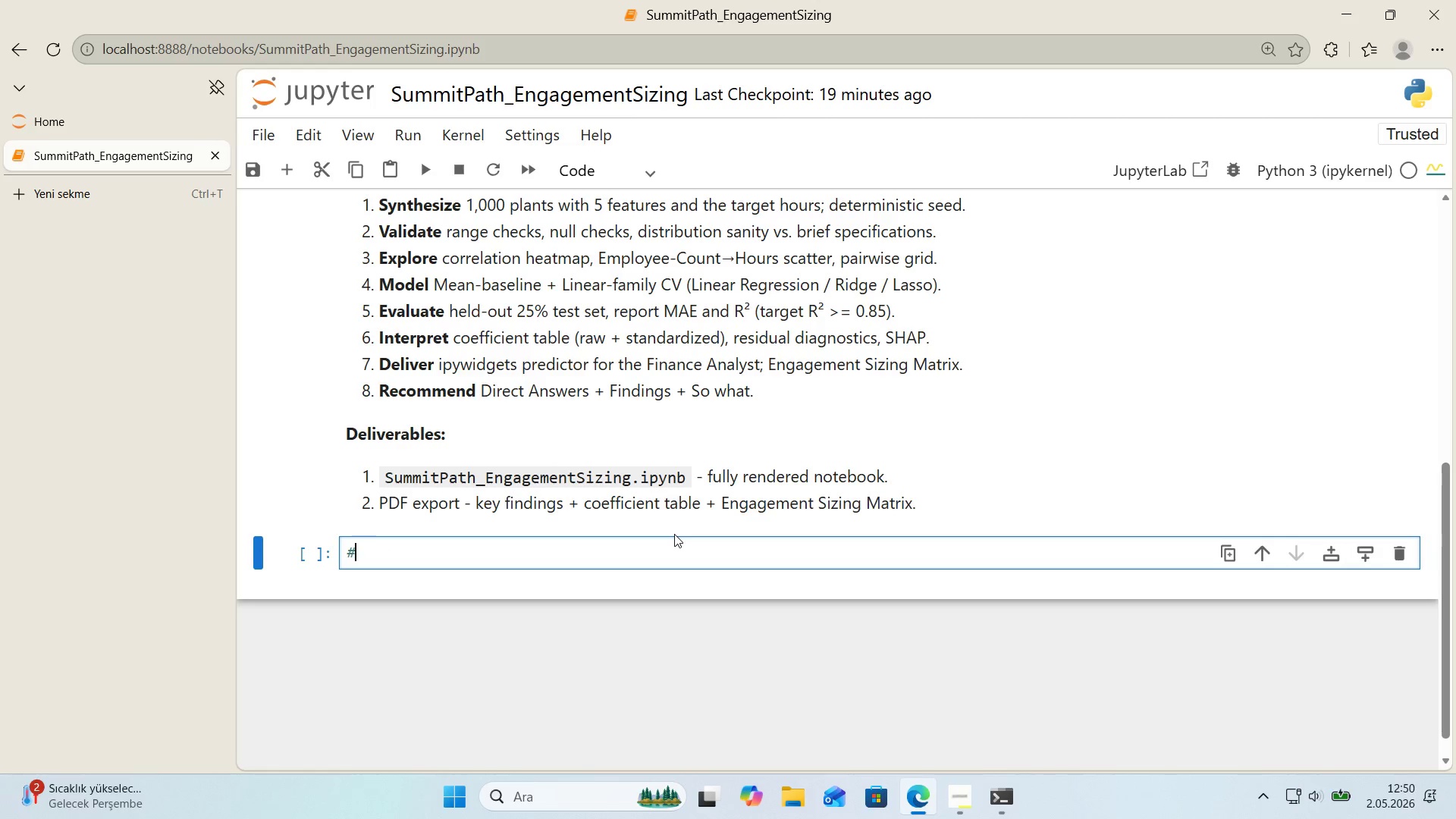 
key(Backspace)
 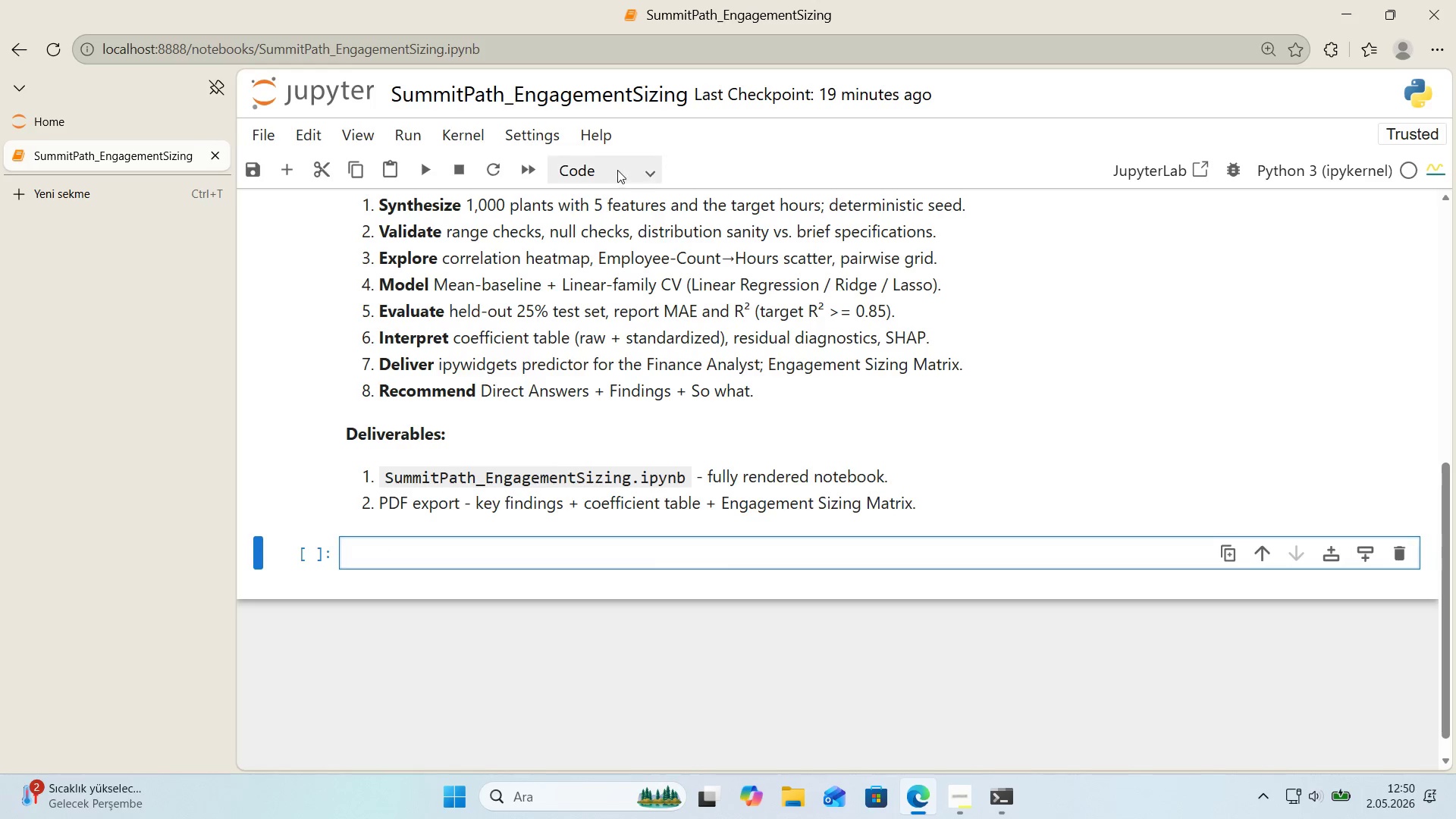 
double_click([617, 262])
 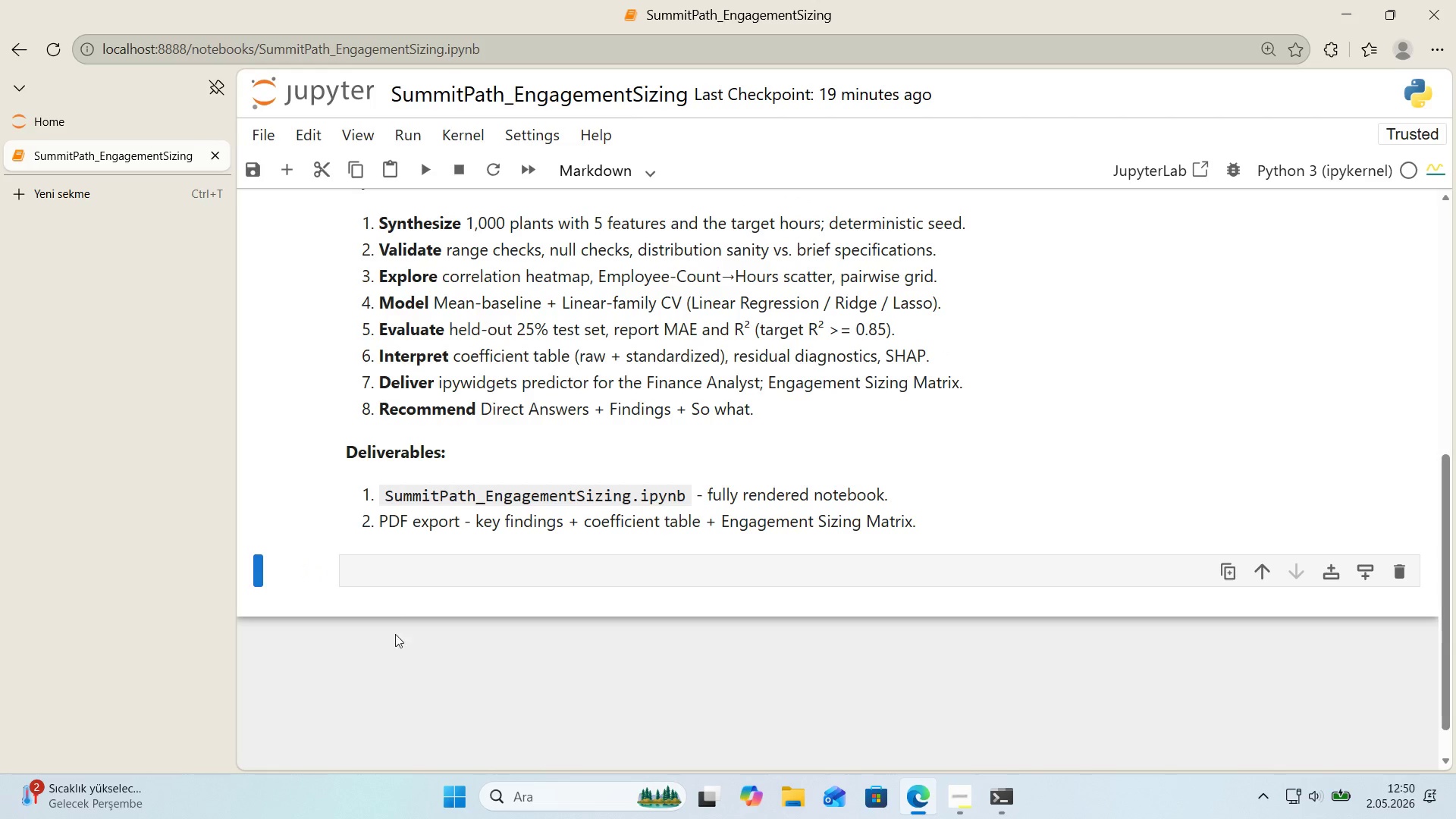 
left_click([396, 588])
 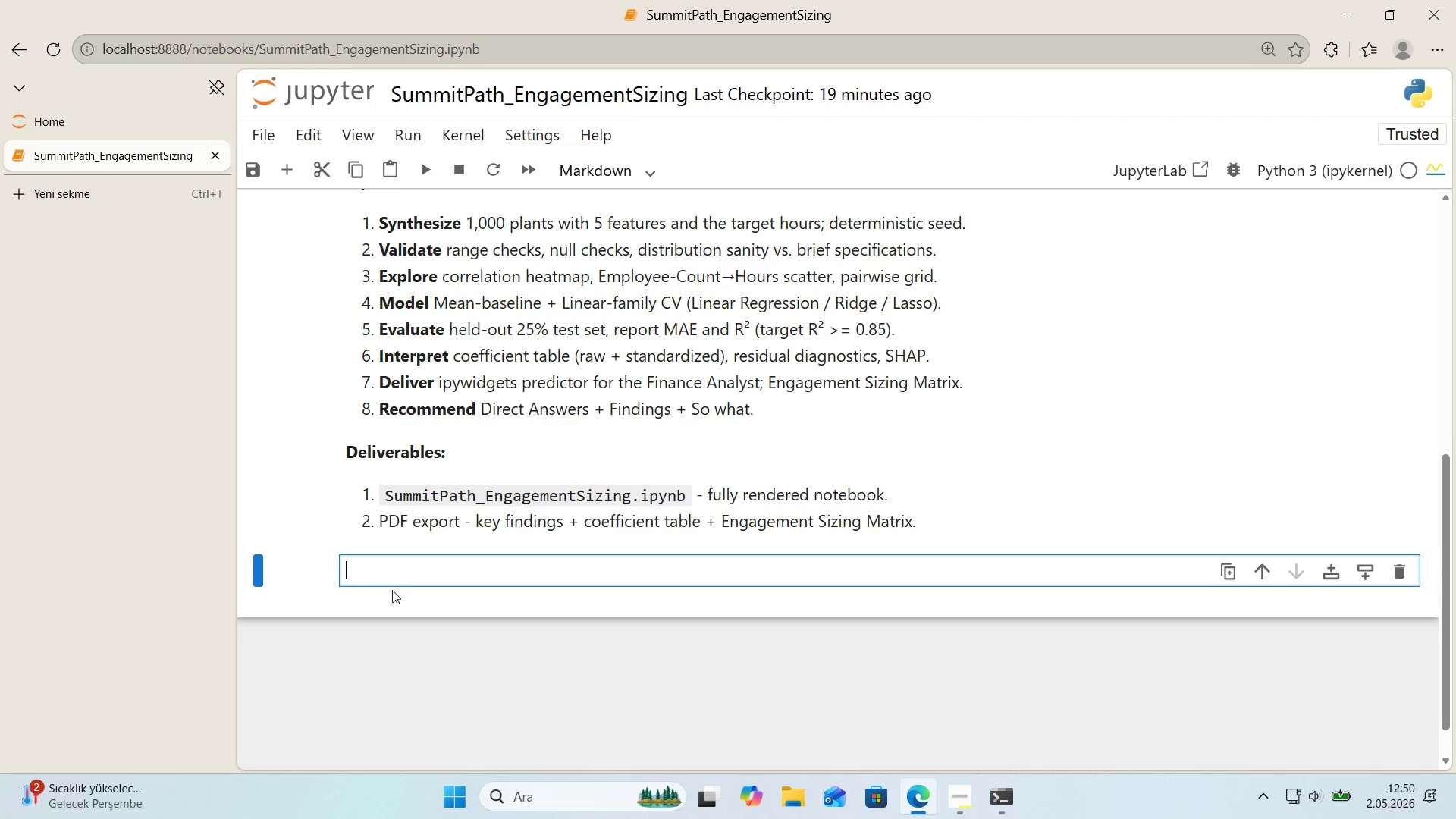 
scroll: coordinate [409, 588], scroll_direction: down, amount: 2.0
 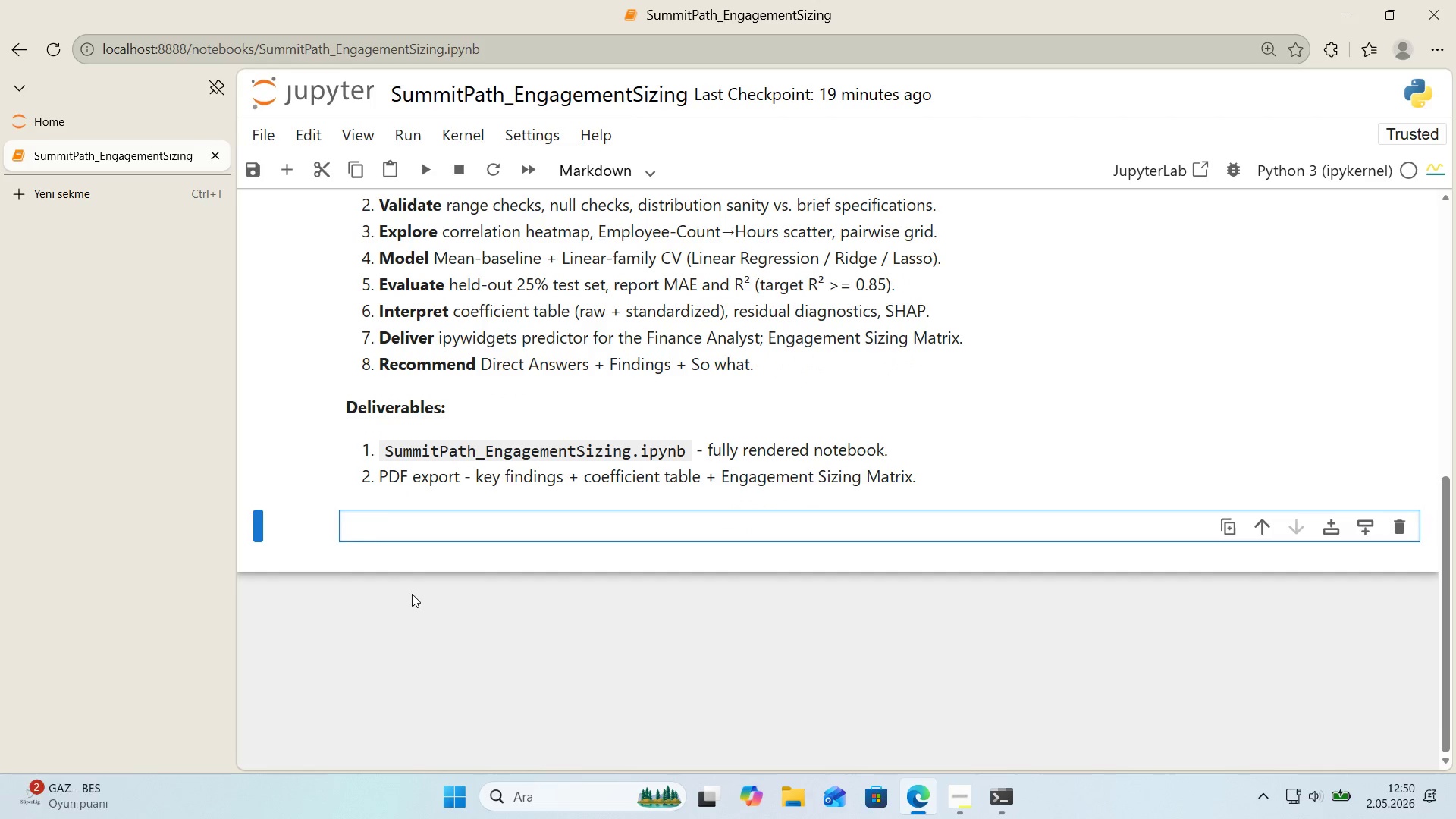 
key(Alt+Control+3)
 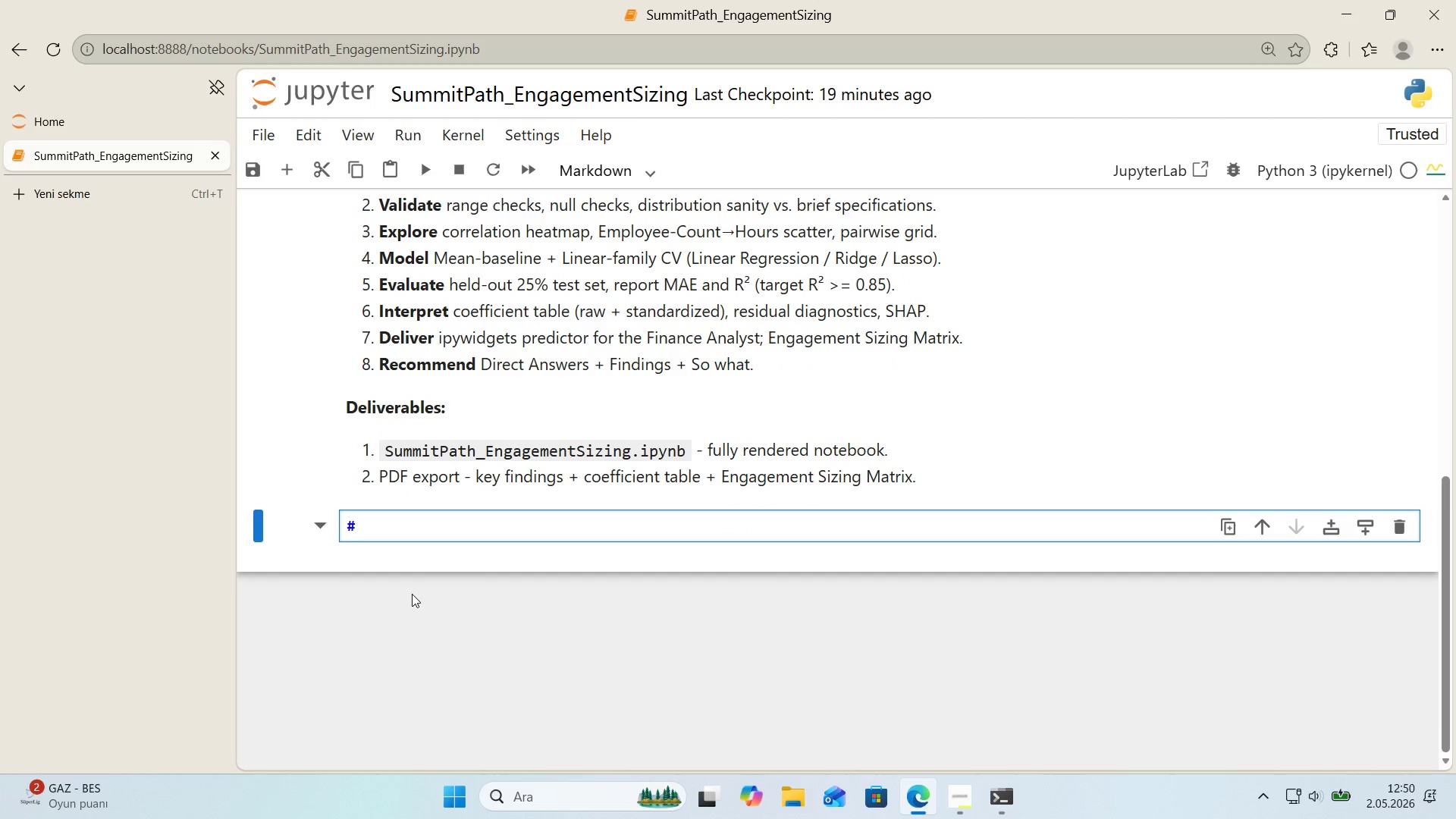 
key(Alt+Control+3)
 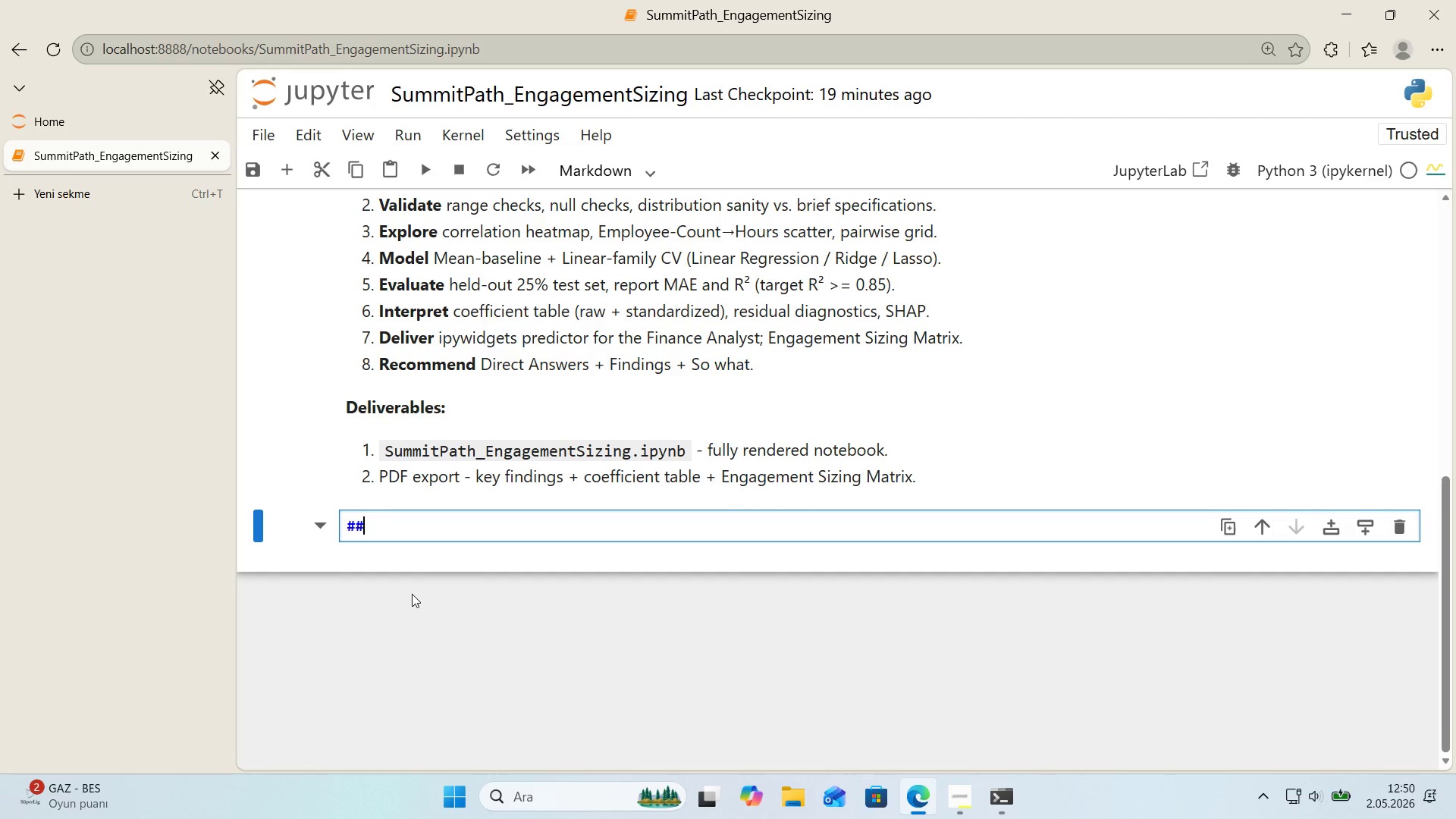 
type( How th's notebook)
 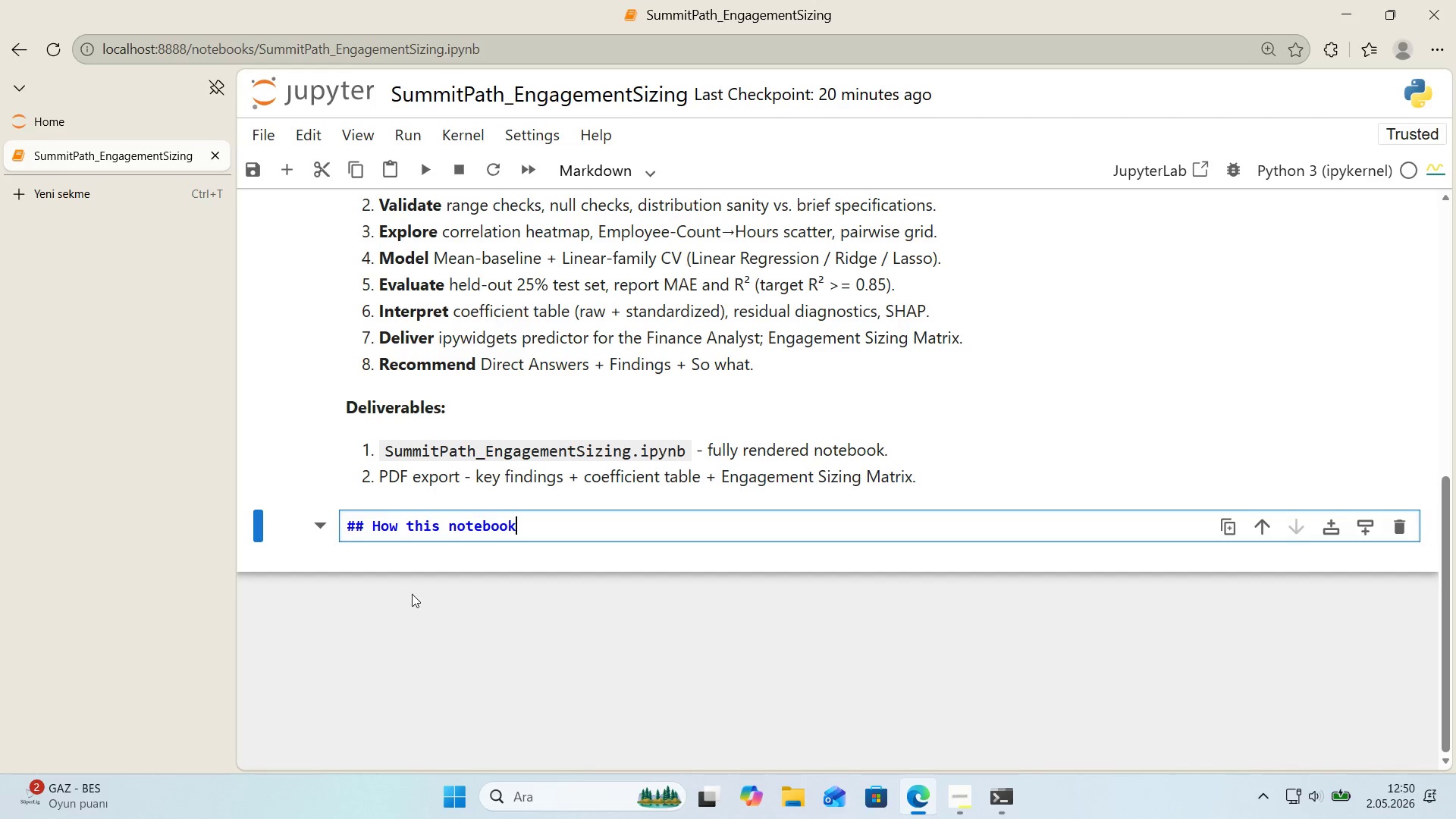 
wait(50.74)
 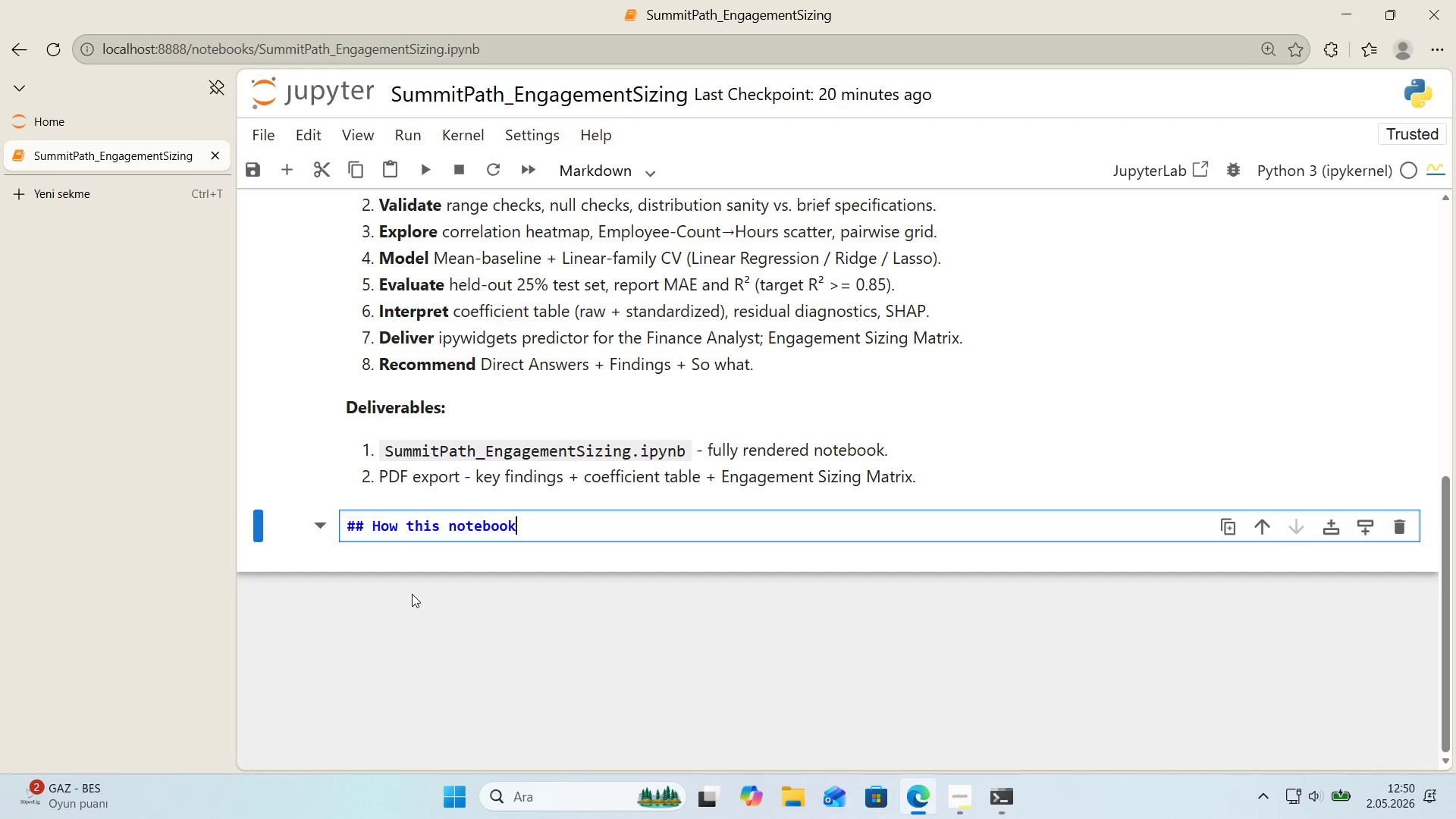 
type( organ'z)
key(Backspace)
key(Backspace)
key(Backspace)
key(Backspace)
key(Backspace)
key(Backspace)
key(Backspace)
key(Backspace)
type( ' org)
key(Backspace)
key(Backspace)
key(Backspace)
key(Backspace)
type(s organz)
key(Backspace)
type('zed)
 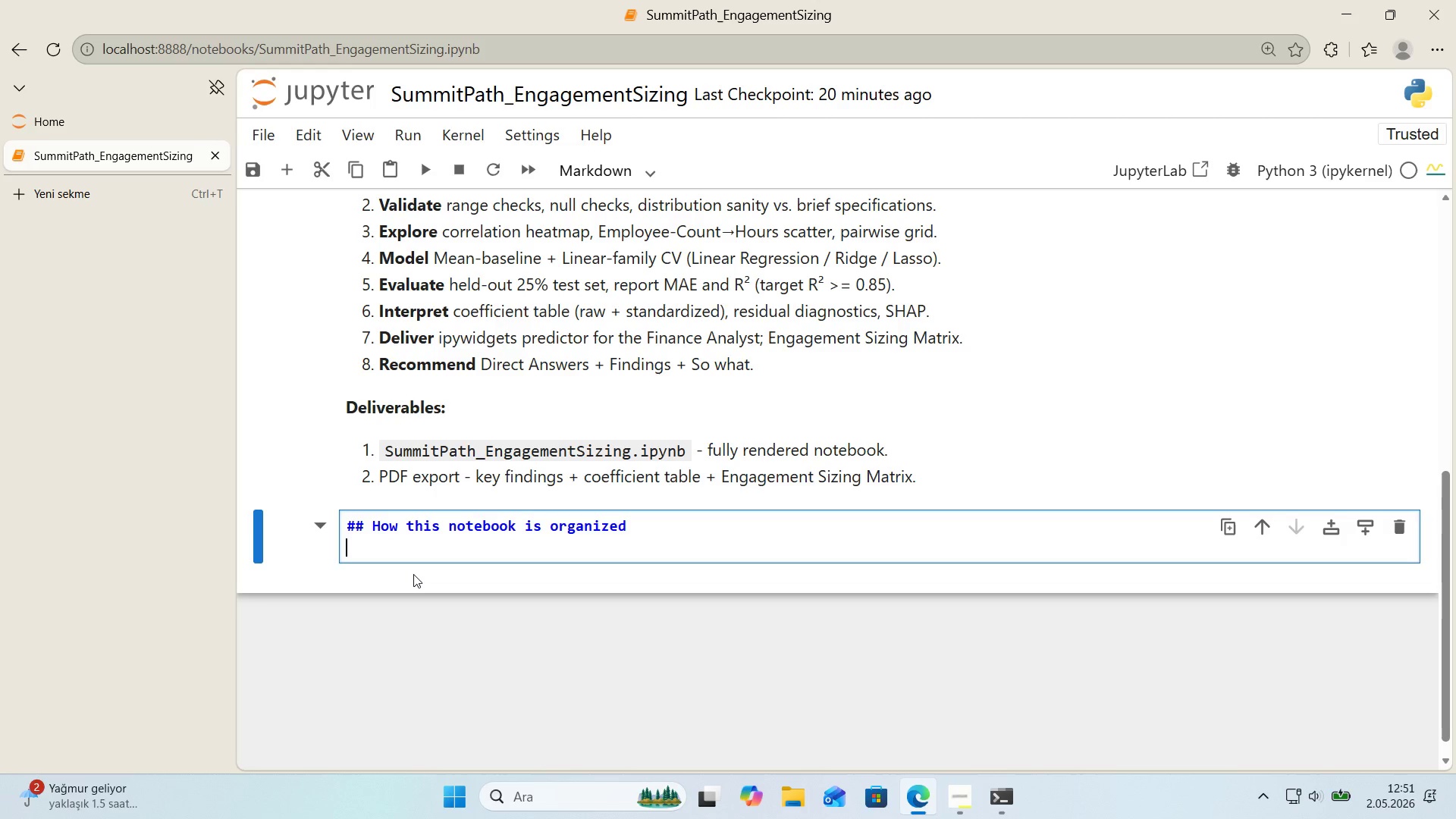 
key(Enter)
 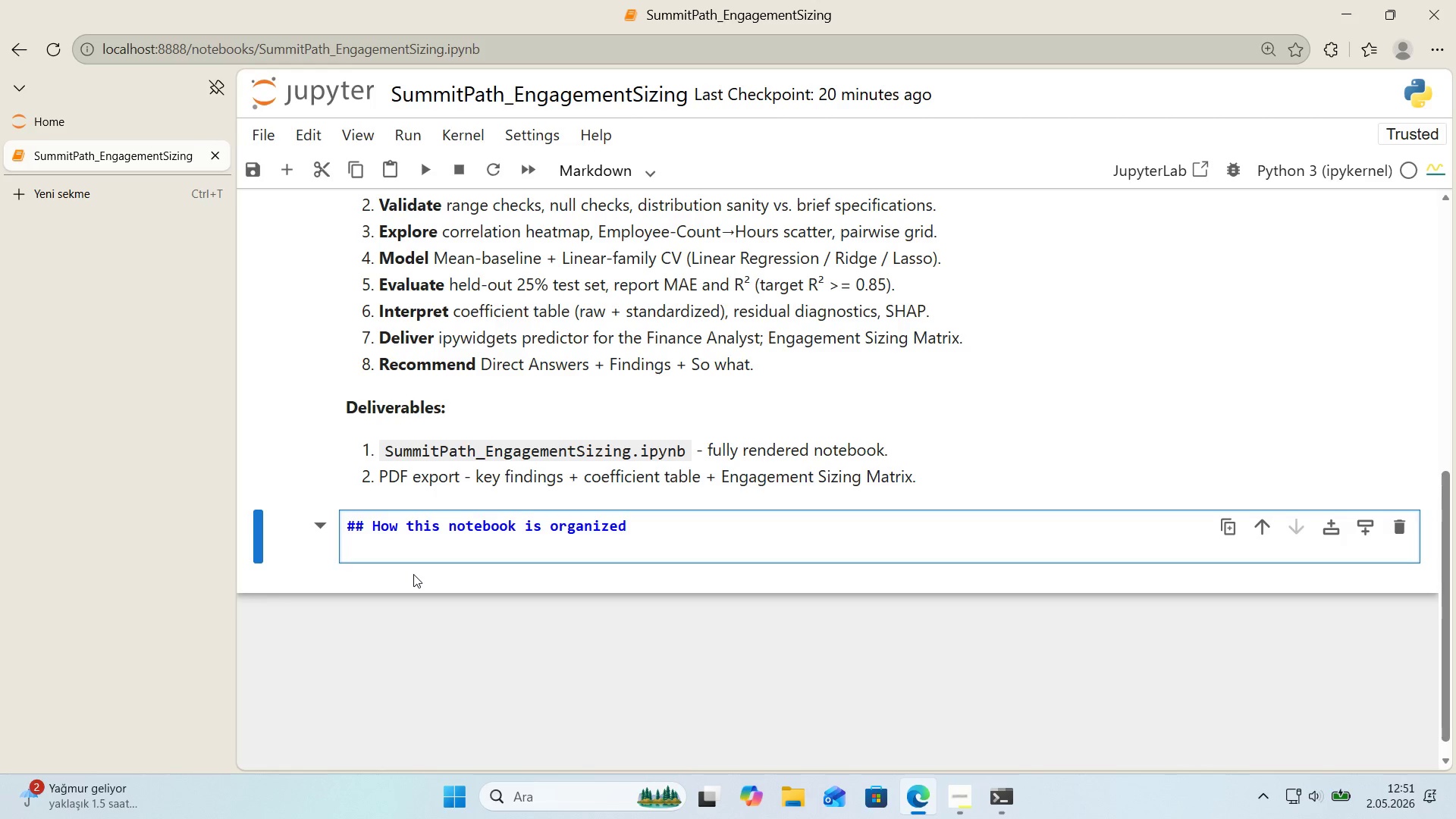 
key(Enter)
 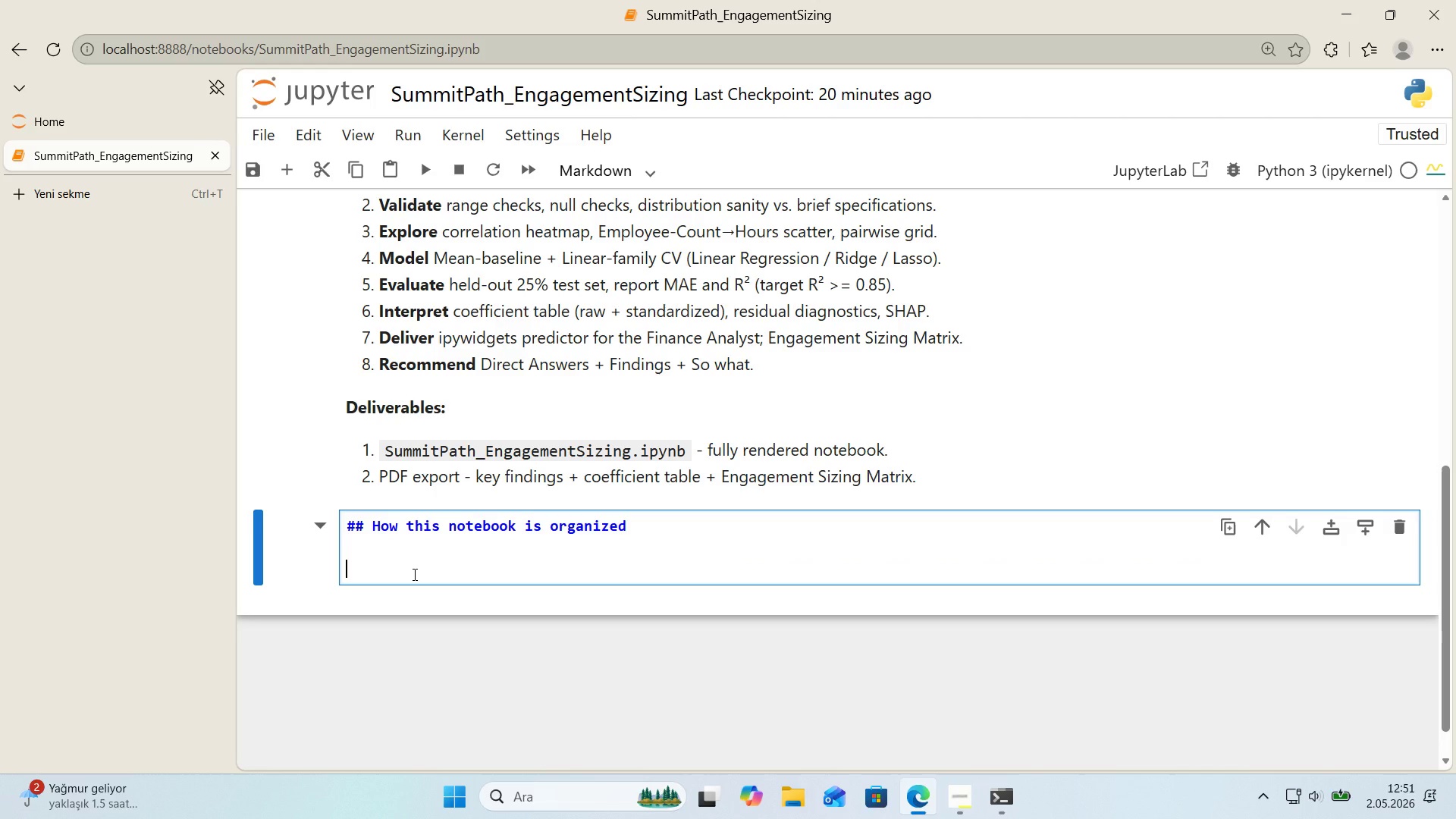 
type(th)
key(Backspace)
key(Backspace)
type(t)
key(Backspace)
type(Th's 's an **explorao)
key(Backspace)
type(tory** nteo)
key(Backspace)
key(Backspace)
key(Backspace)
type(otebook)
 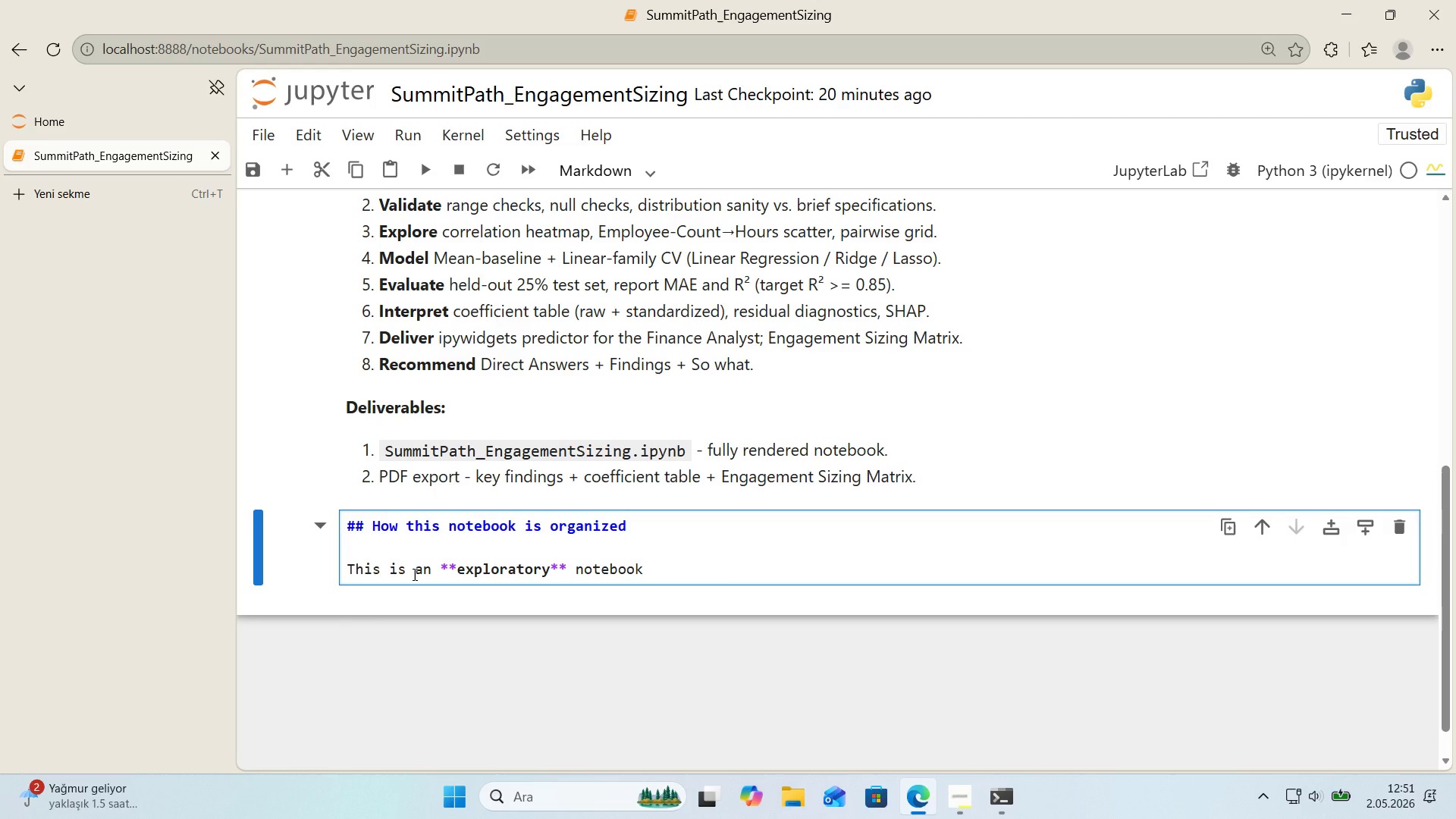 
key(Comma)
 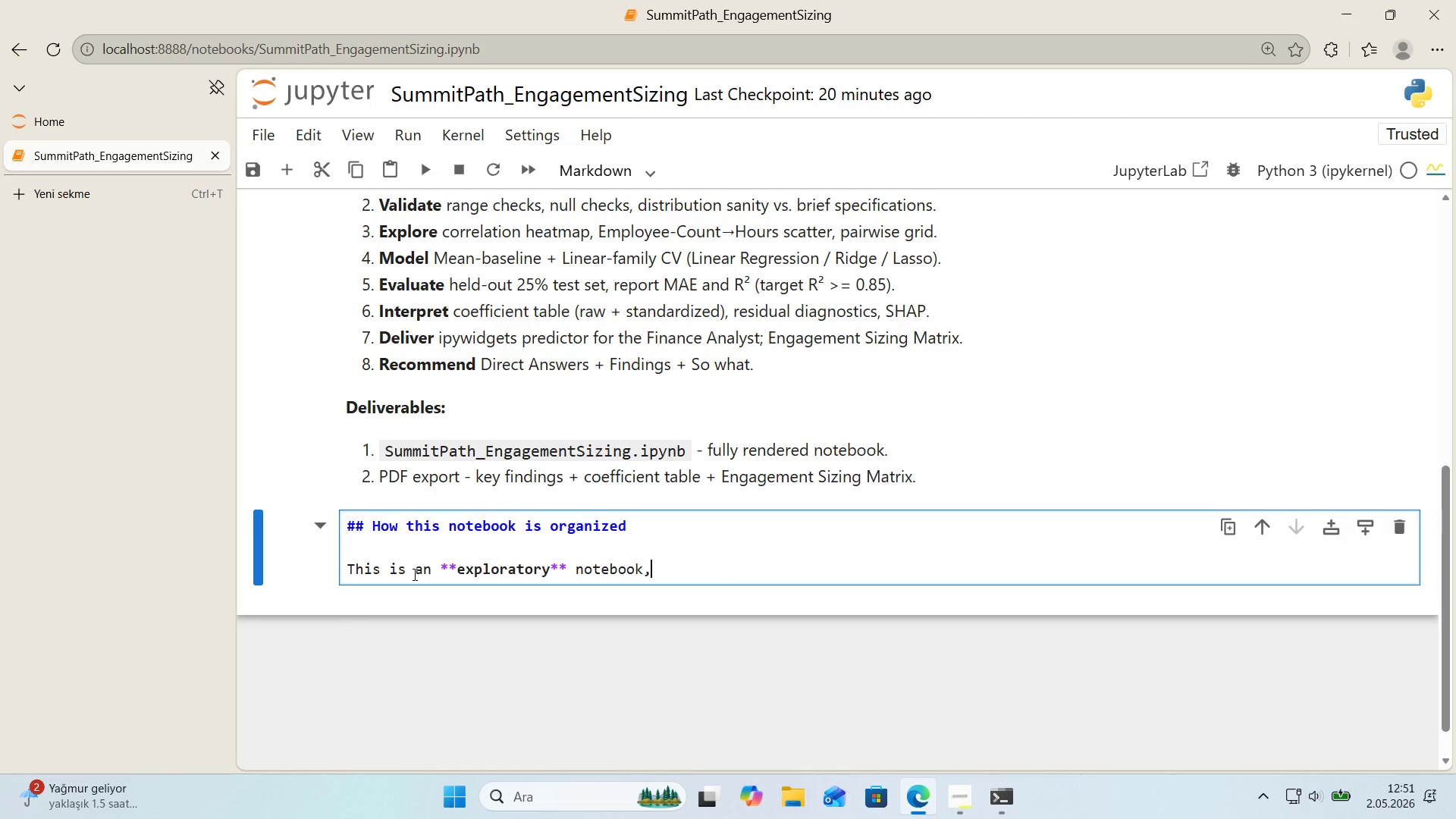 
key(Space)
 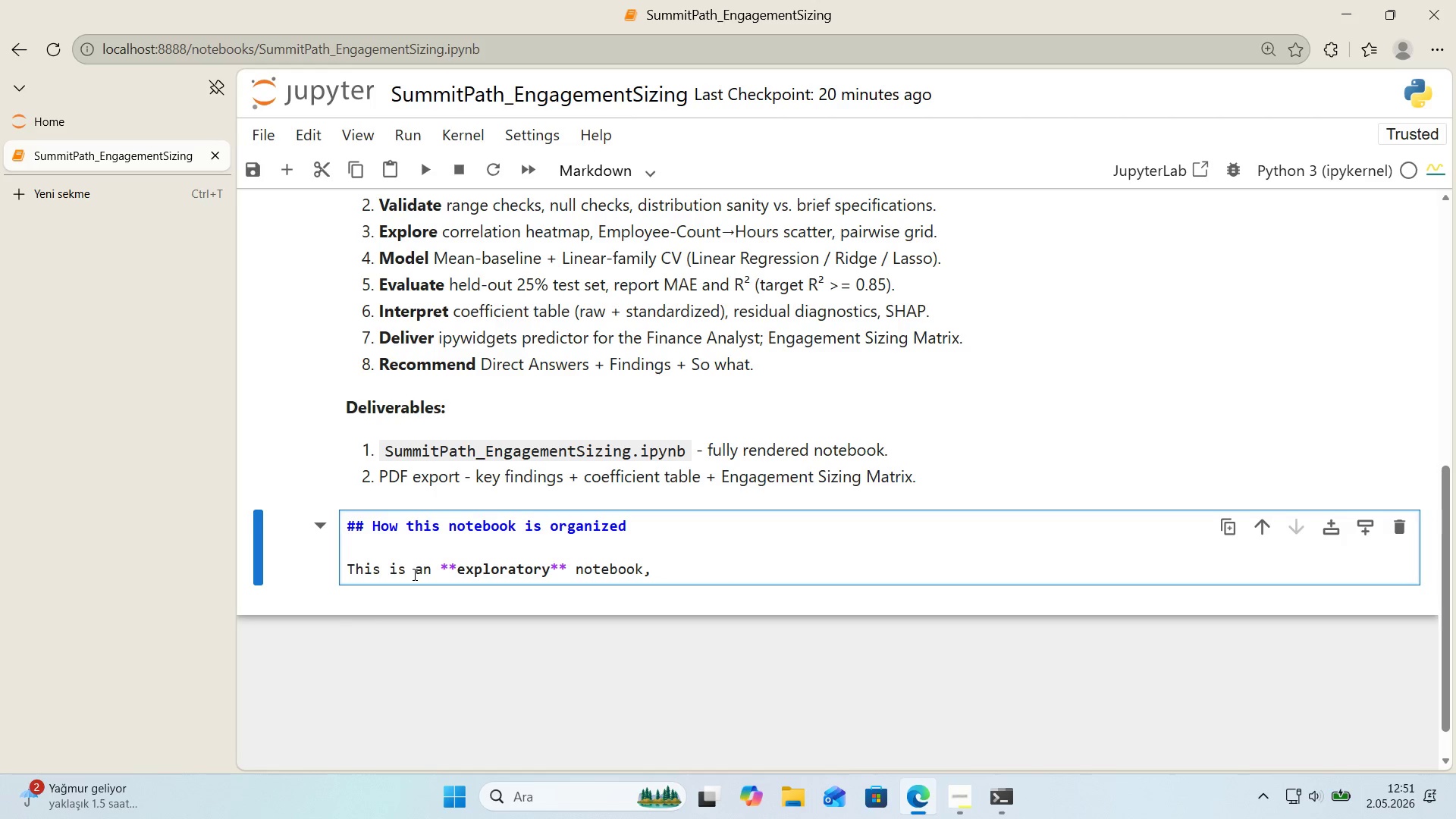 
wait(8.11)
 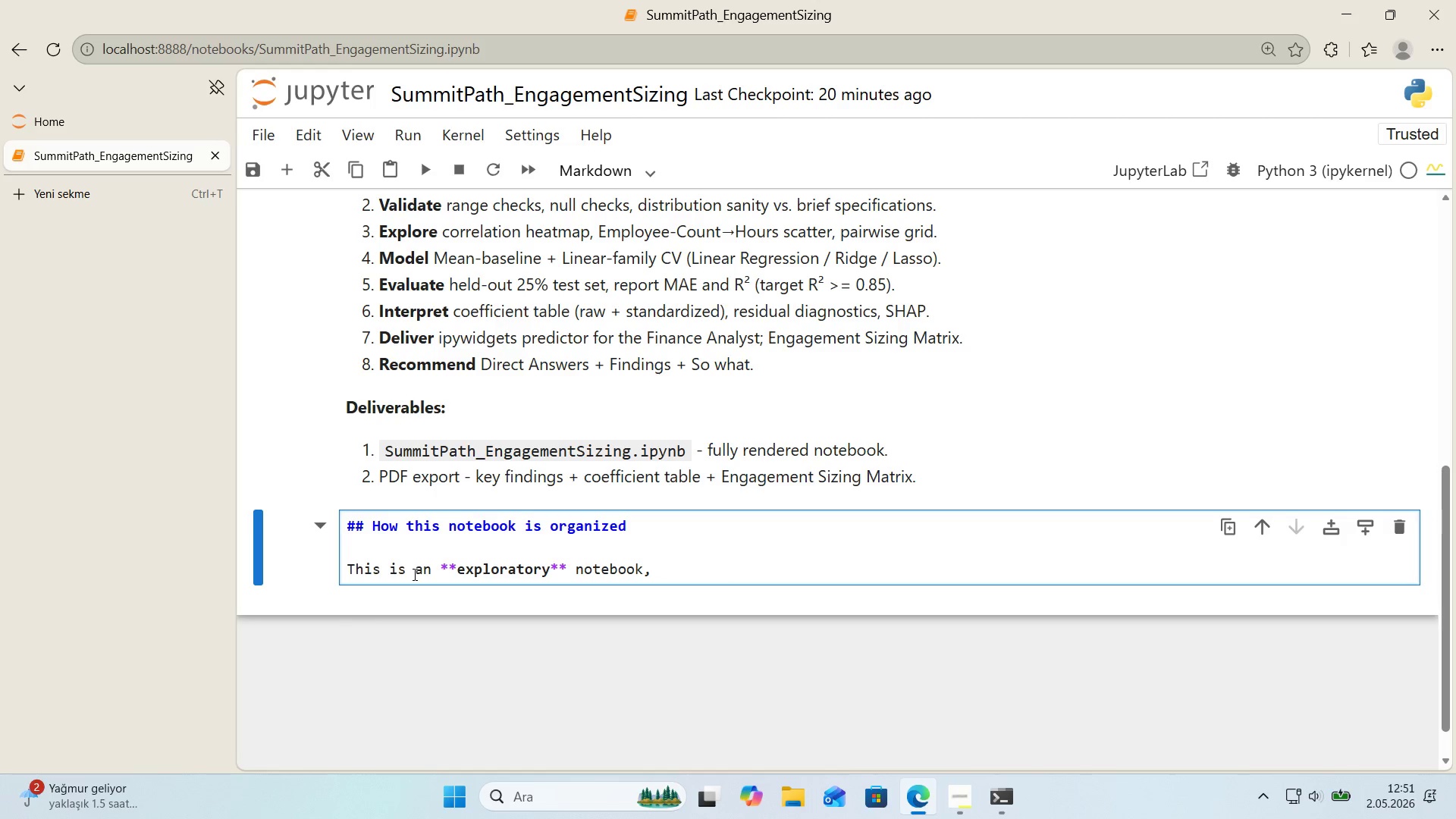 
key(Backspace)
 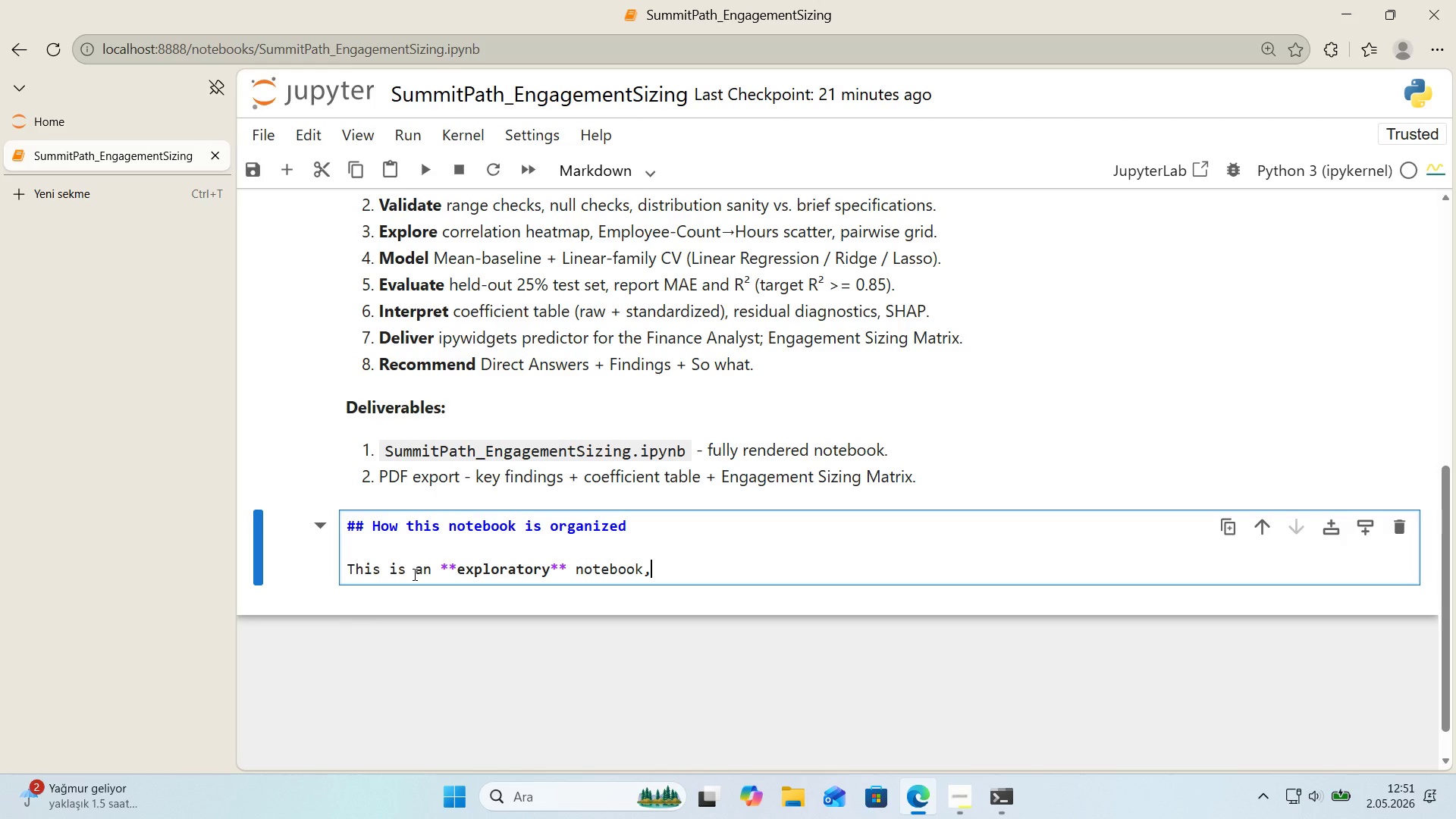 
key(Backspace)
 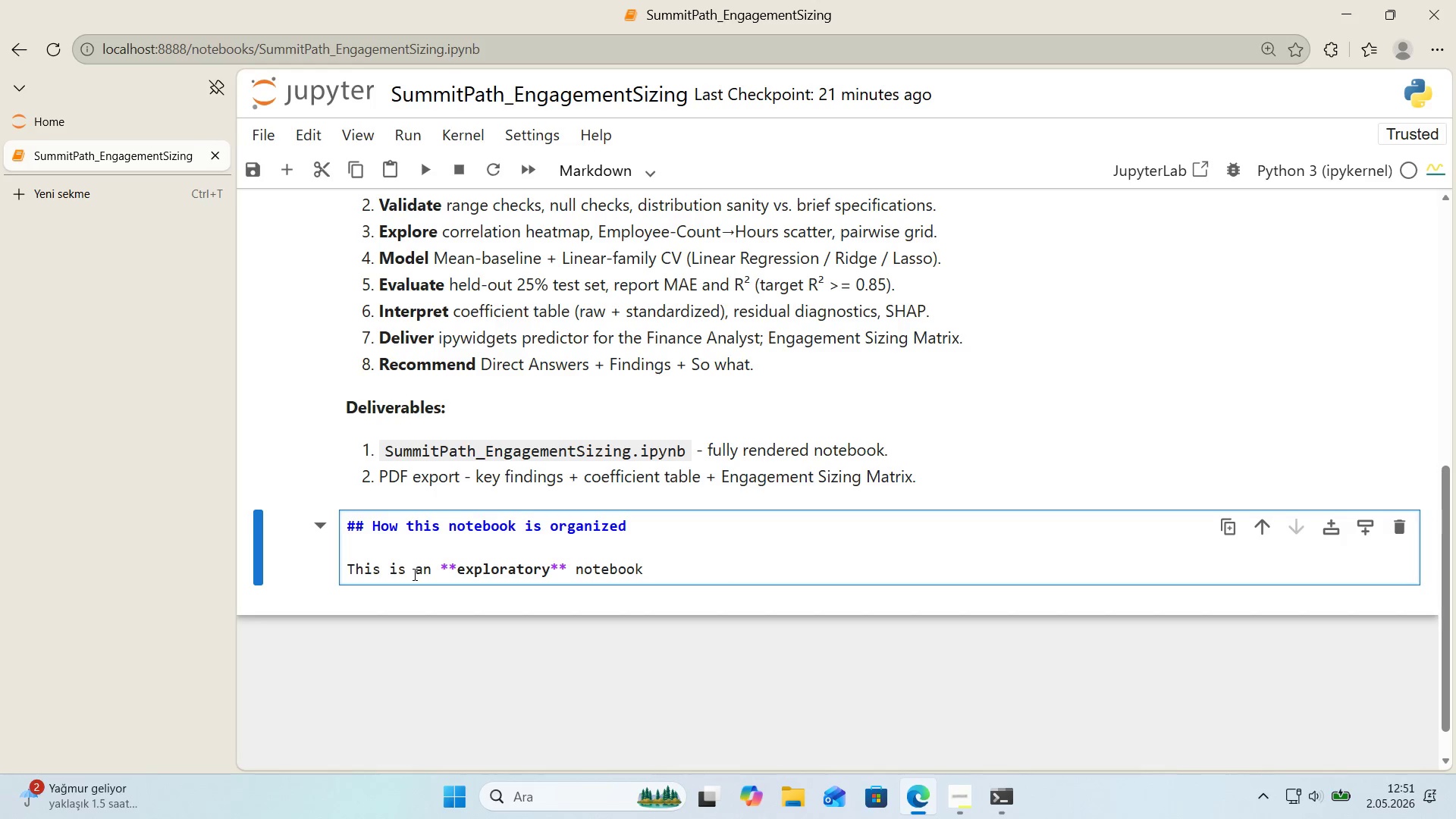 
key(Enter)
 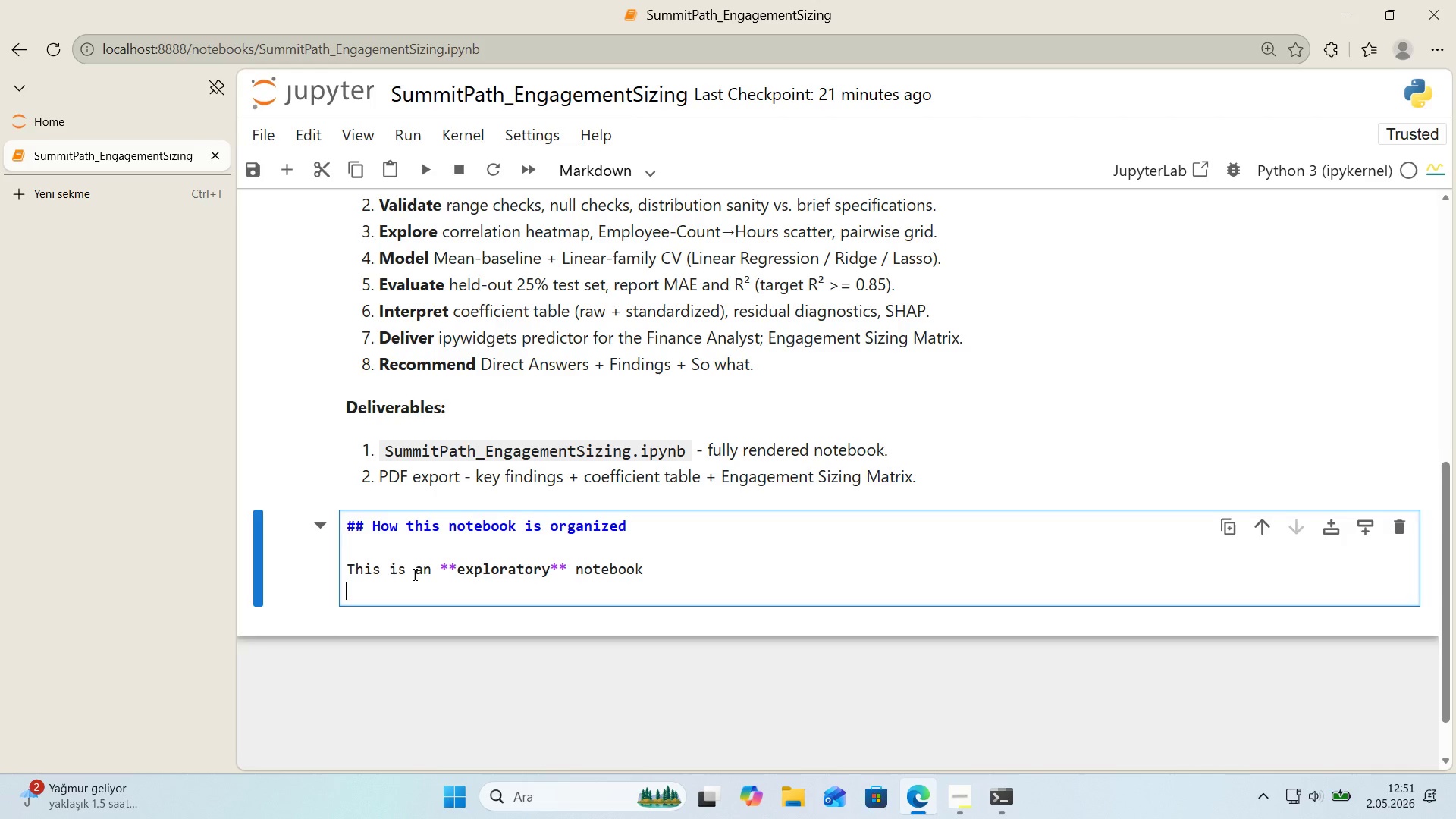 
key(Enter)
 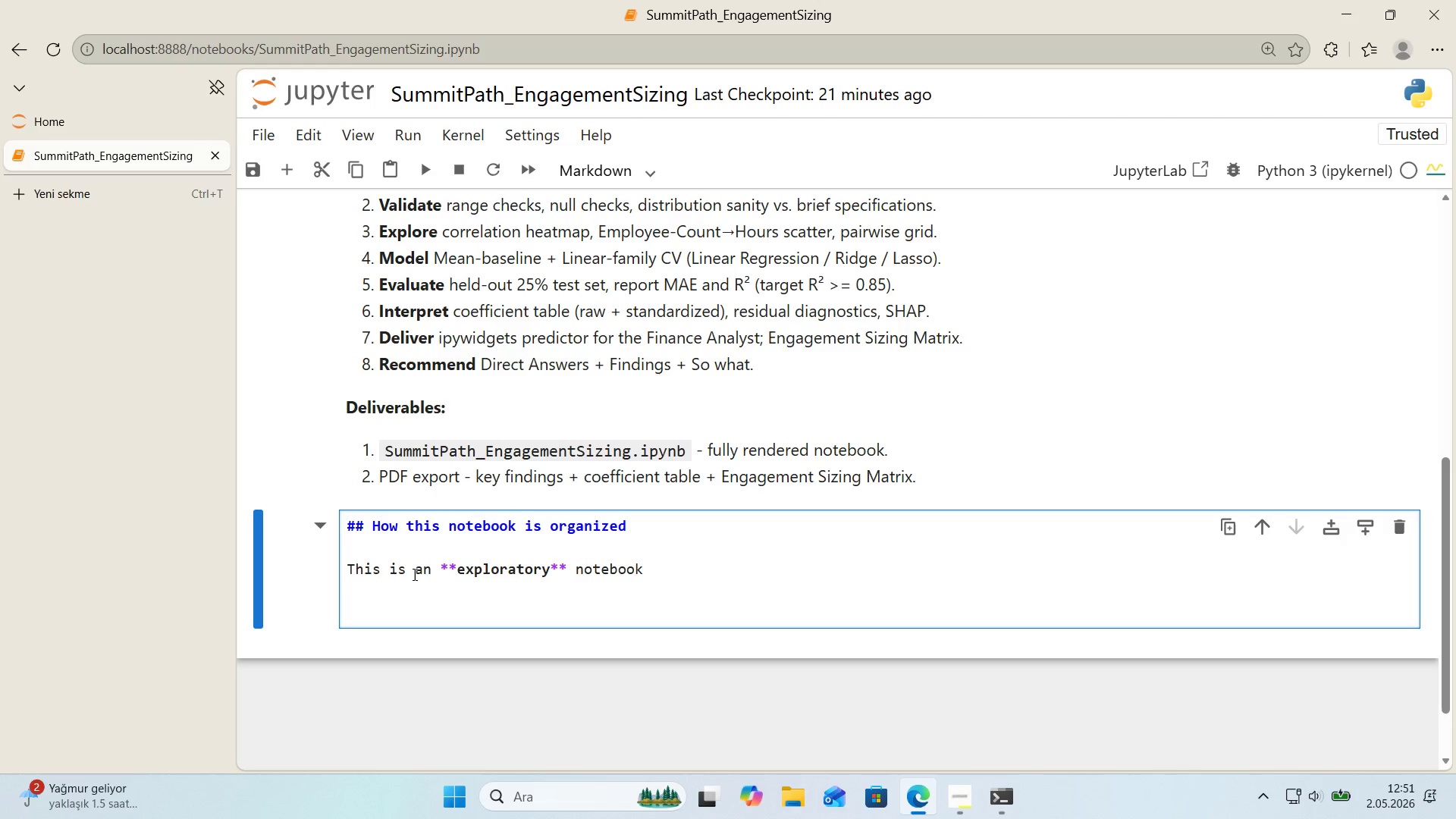 
wait(20.36)
 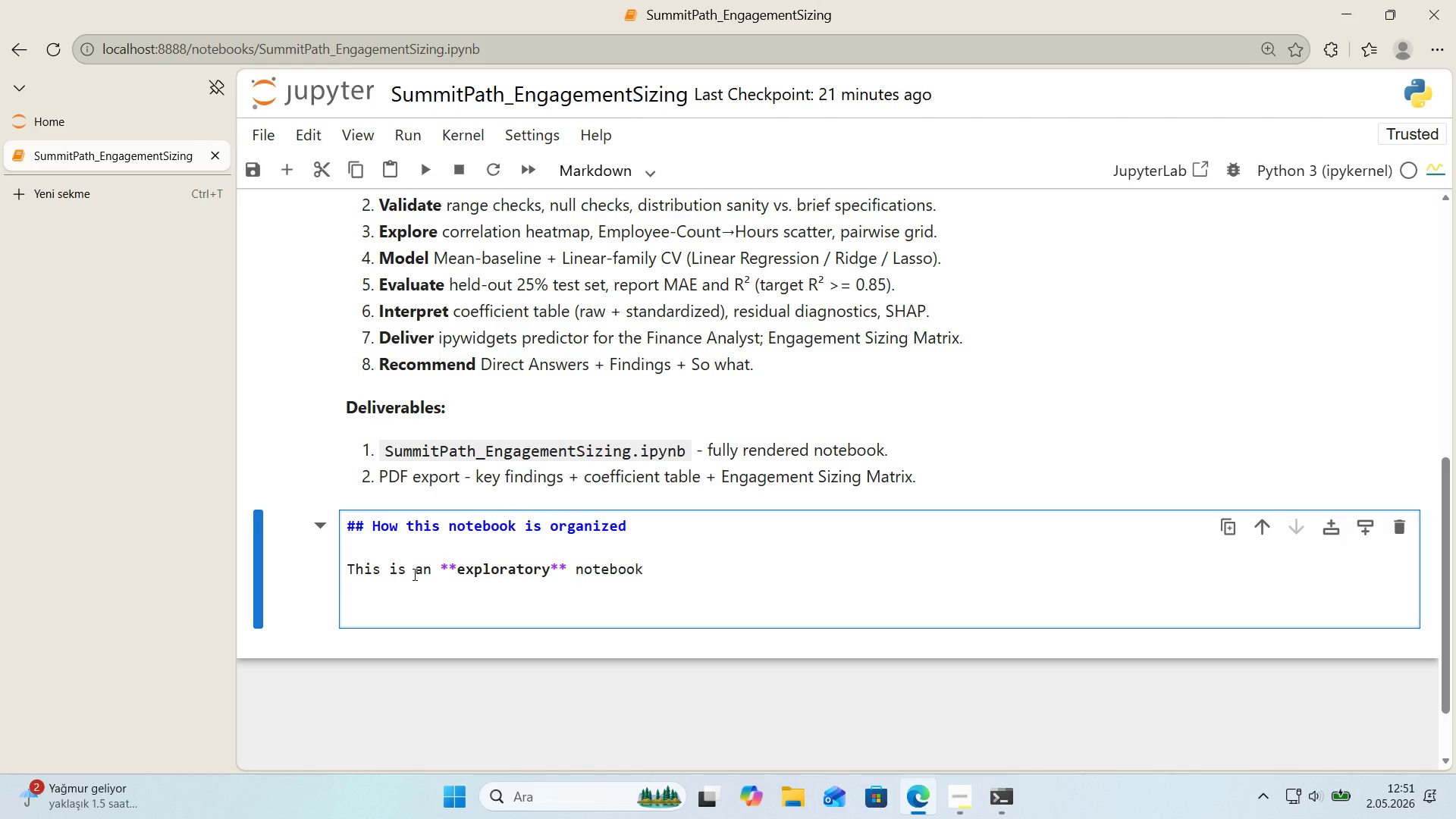 
key(Control+A)
 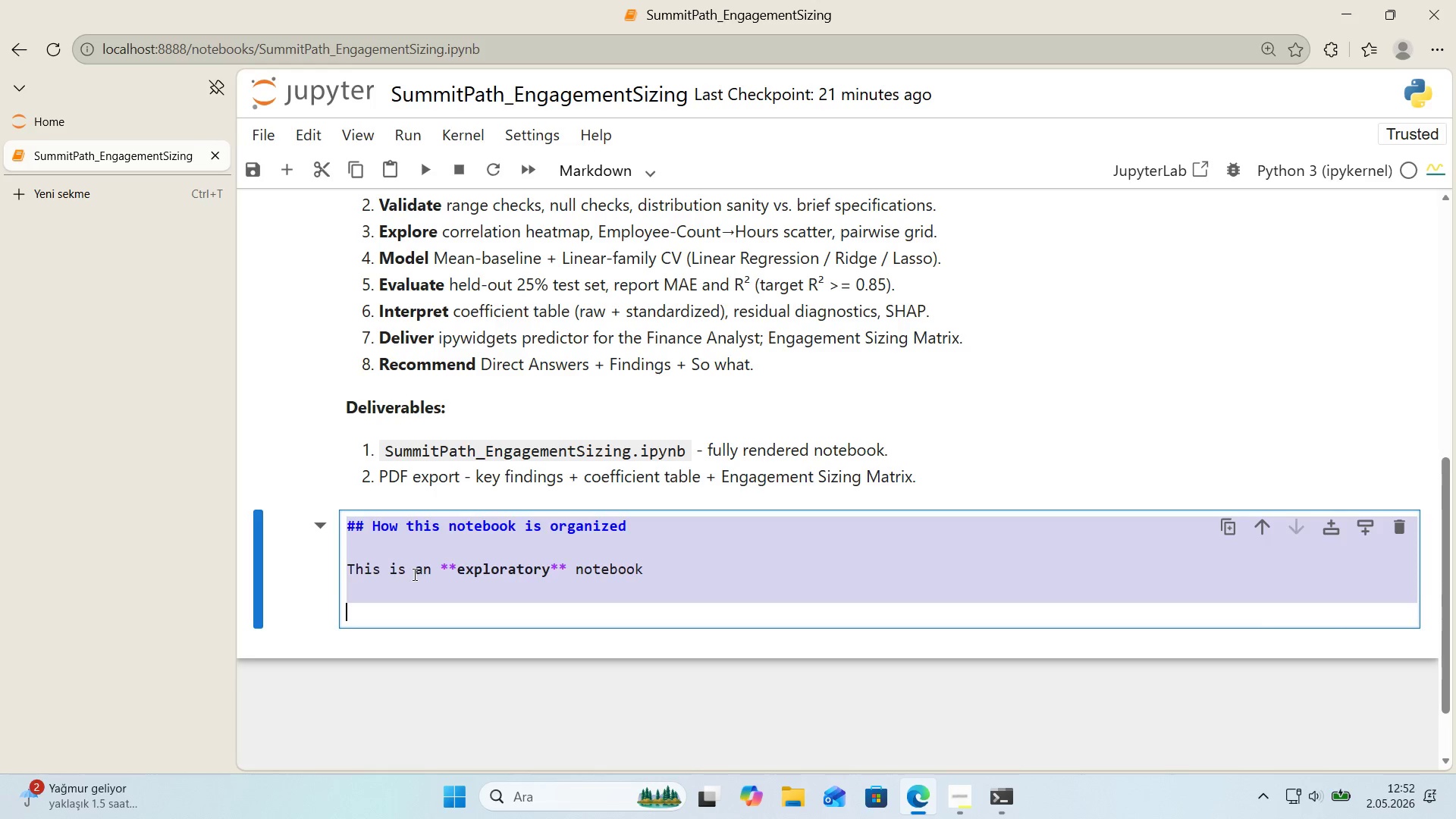 
key(Control+X)
 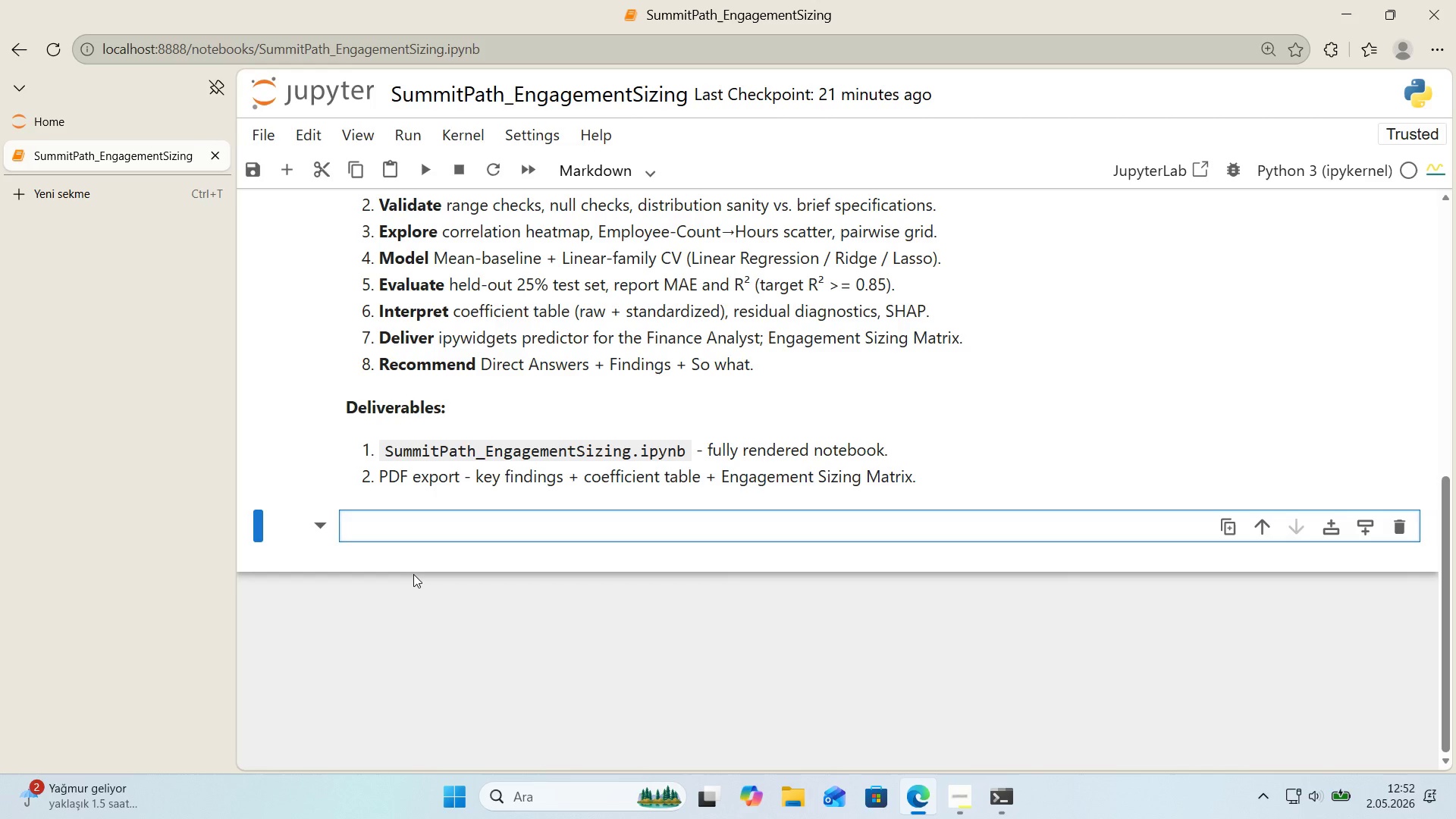 
type(p'p 'nstall )
 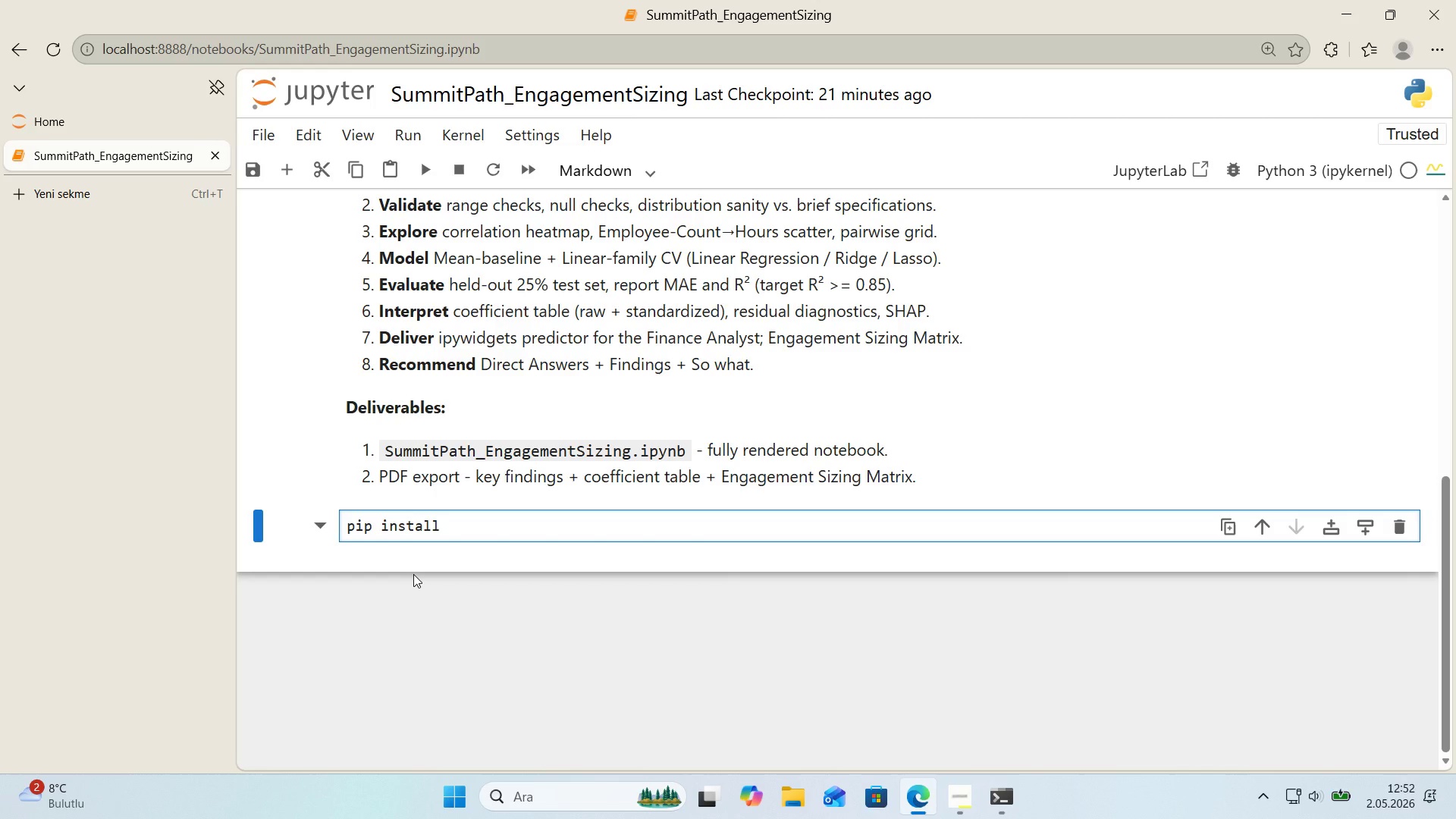 
wait(5.92)
 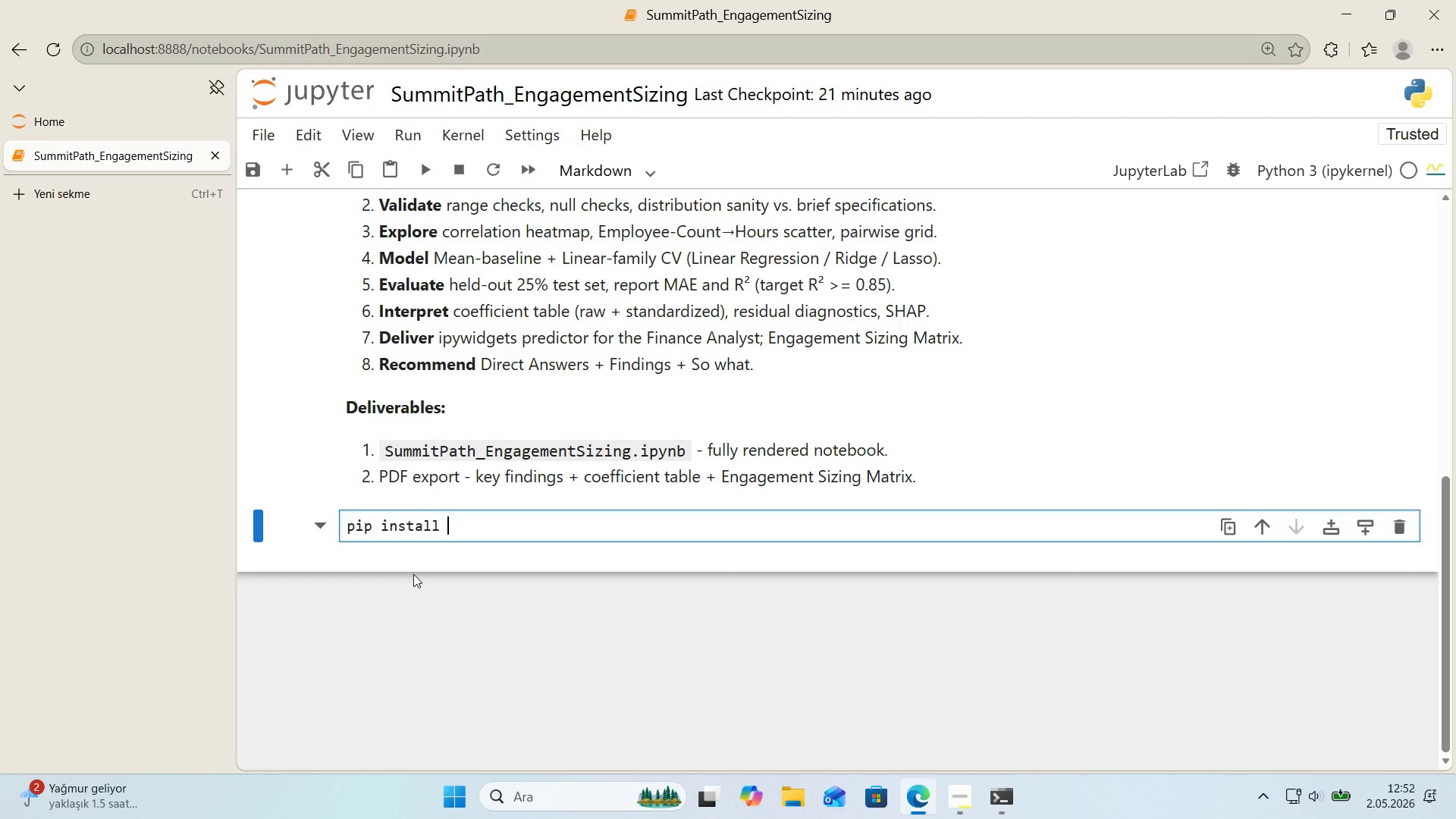 
type(-q shap 'pyw'dgets pandas numpy matplotl'b seabornsck)
key(Backspace)
key(Backspace)
key(Backspace)
type( sc'k't[IntlYen])
key(Backspace)
type(-learn statsmodels)
 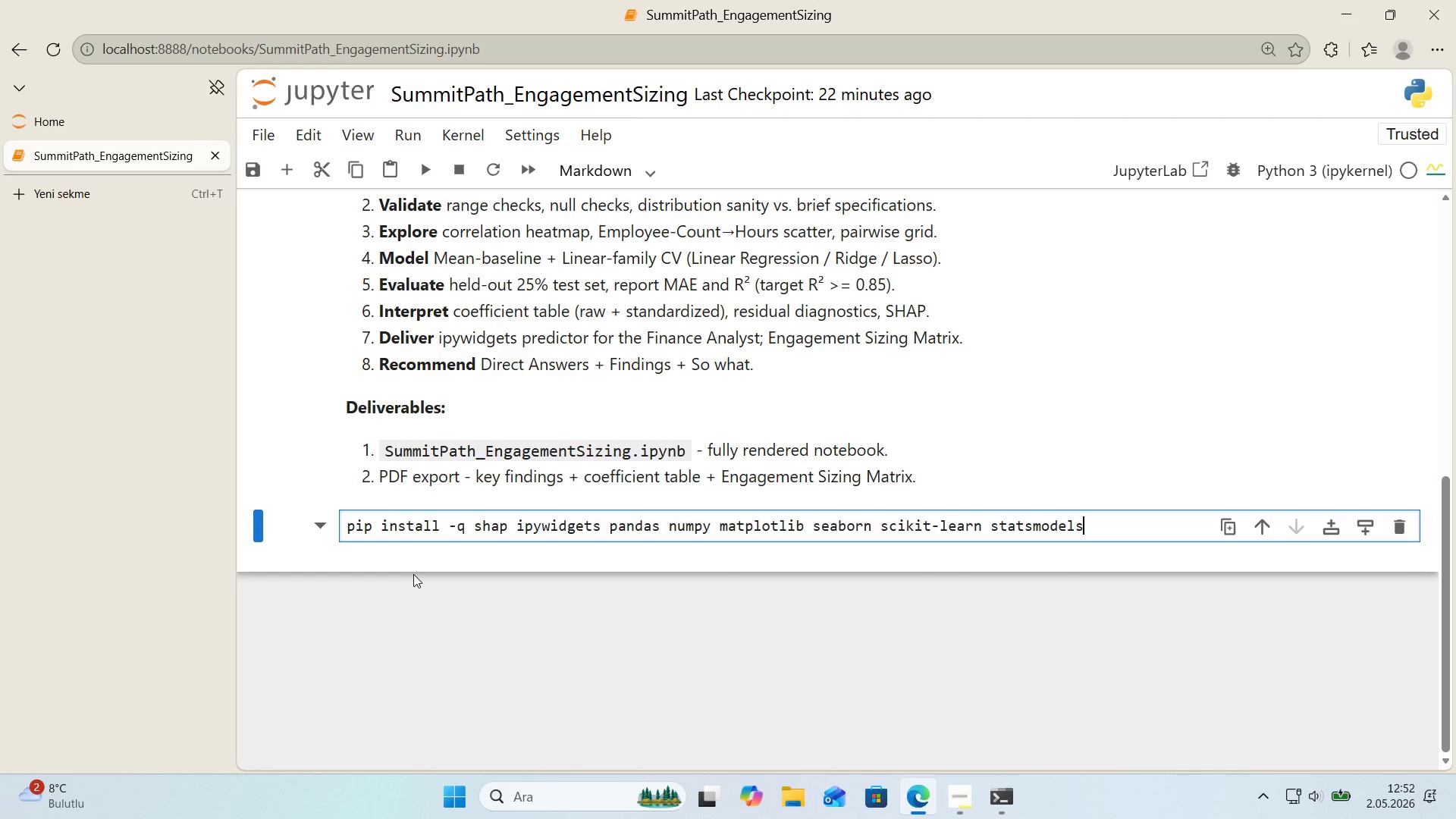 
key(Shift+Enter)
 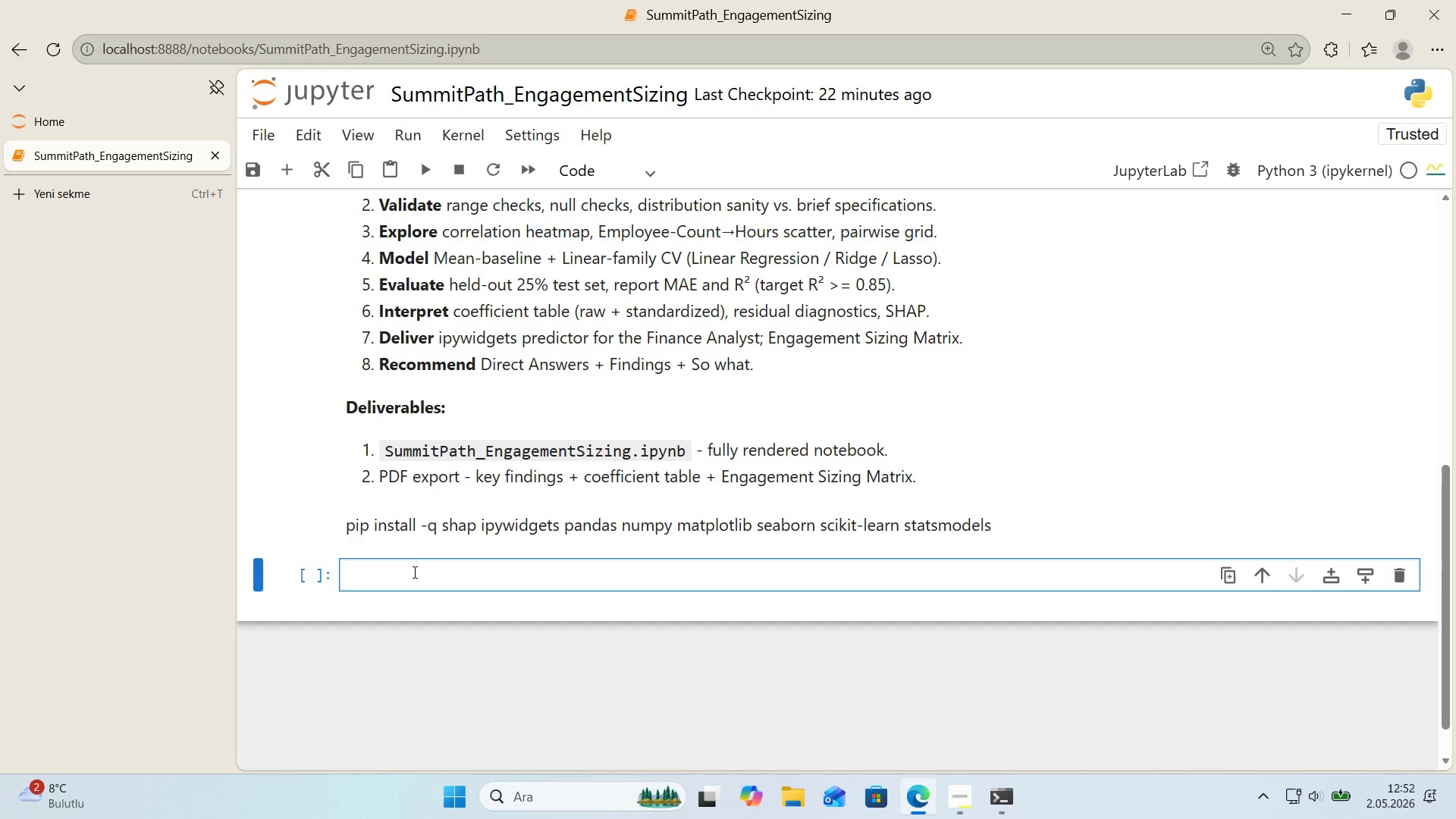 
double_click([400, 532])
 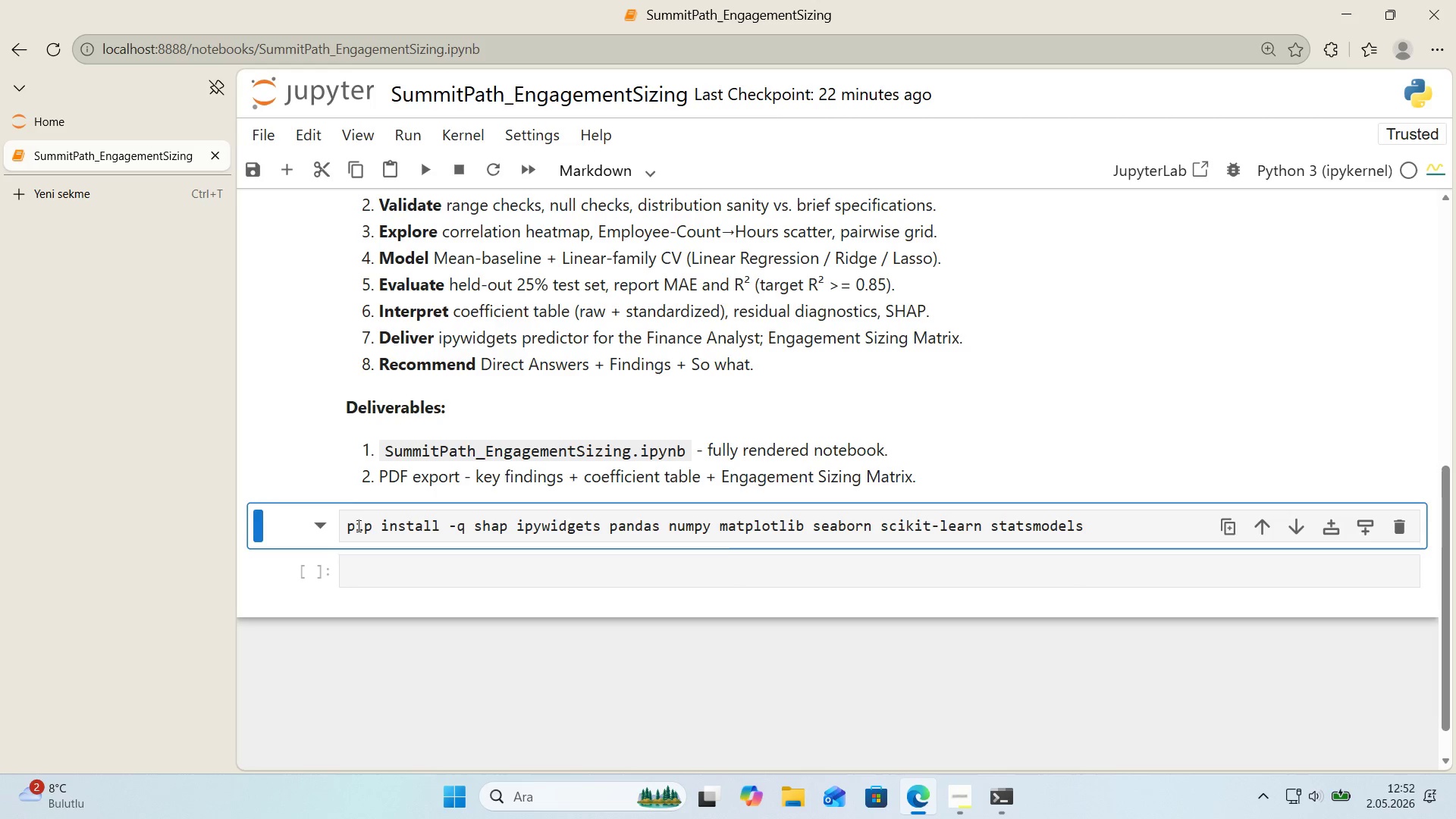 
left_click([351, 526])
 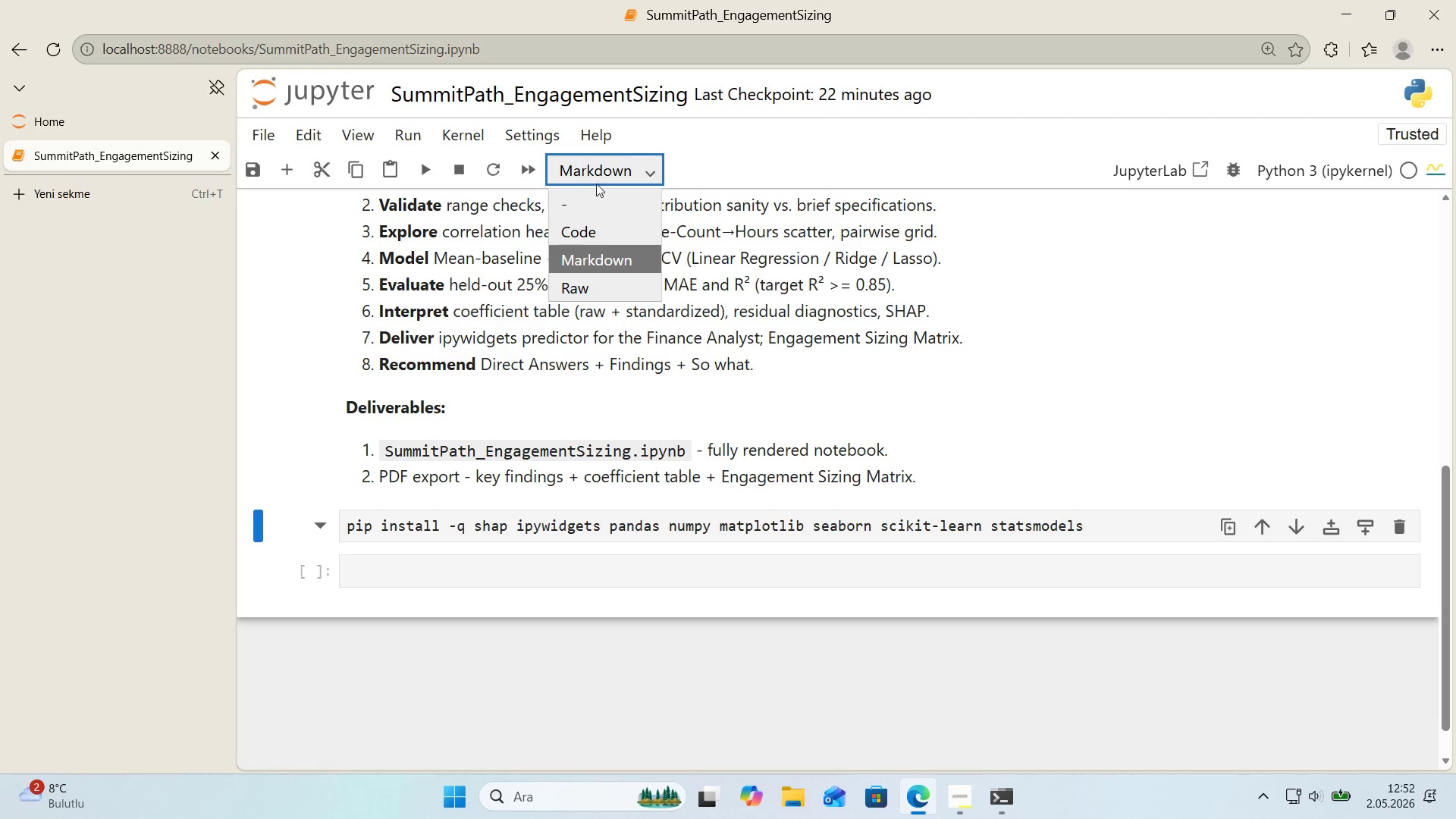 
double_click([592, 234])
 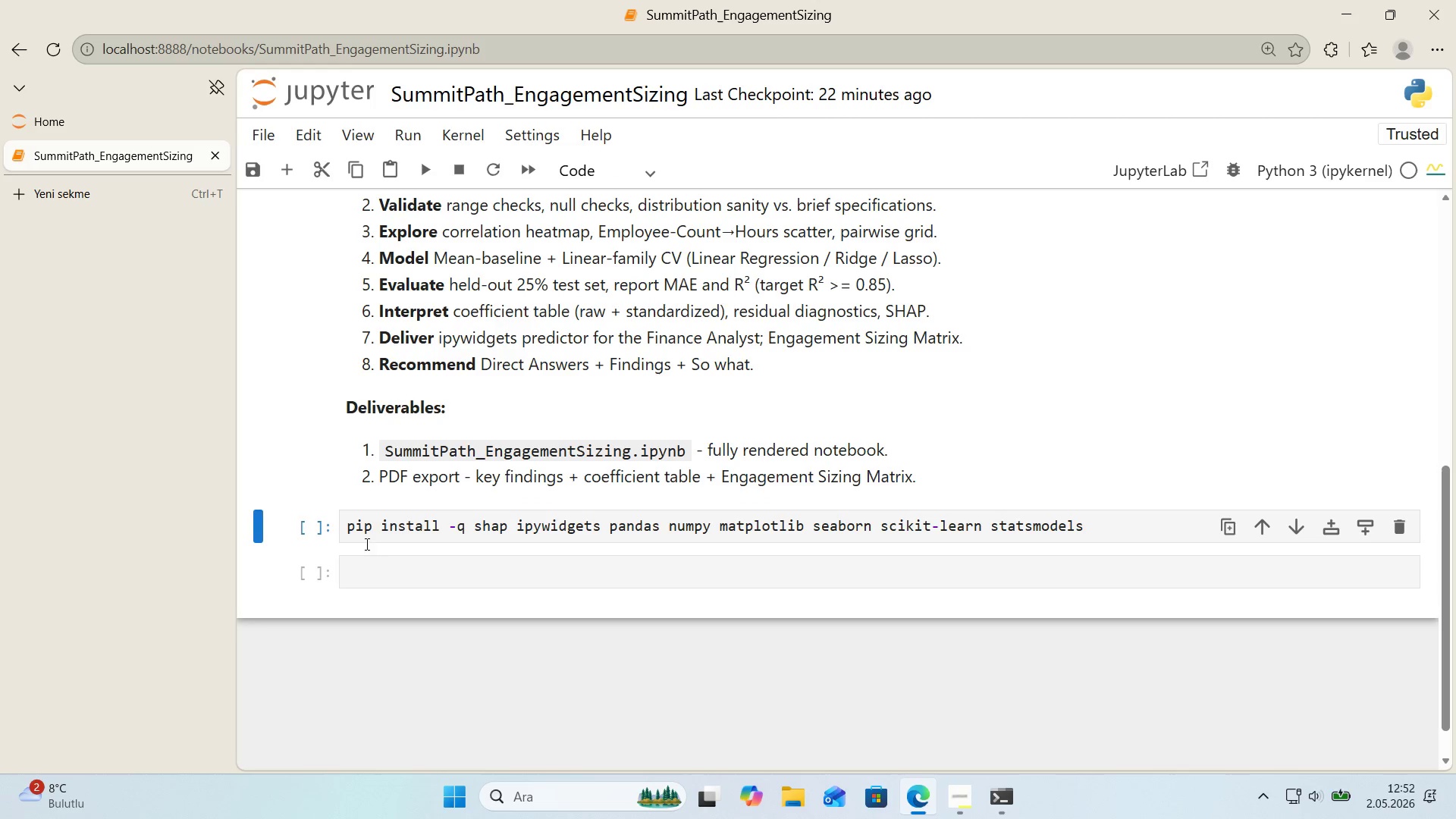 
left_click([369, 534])
 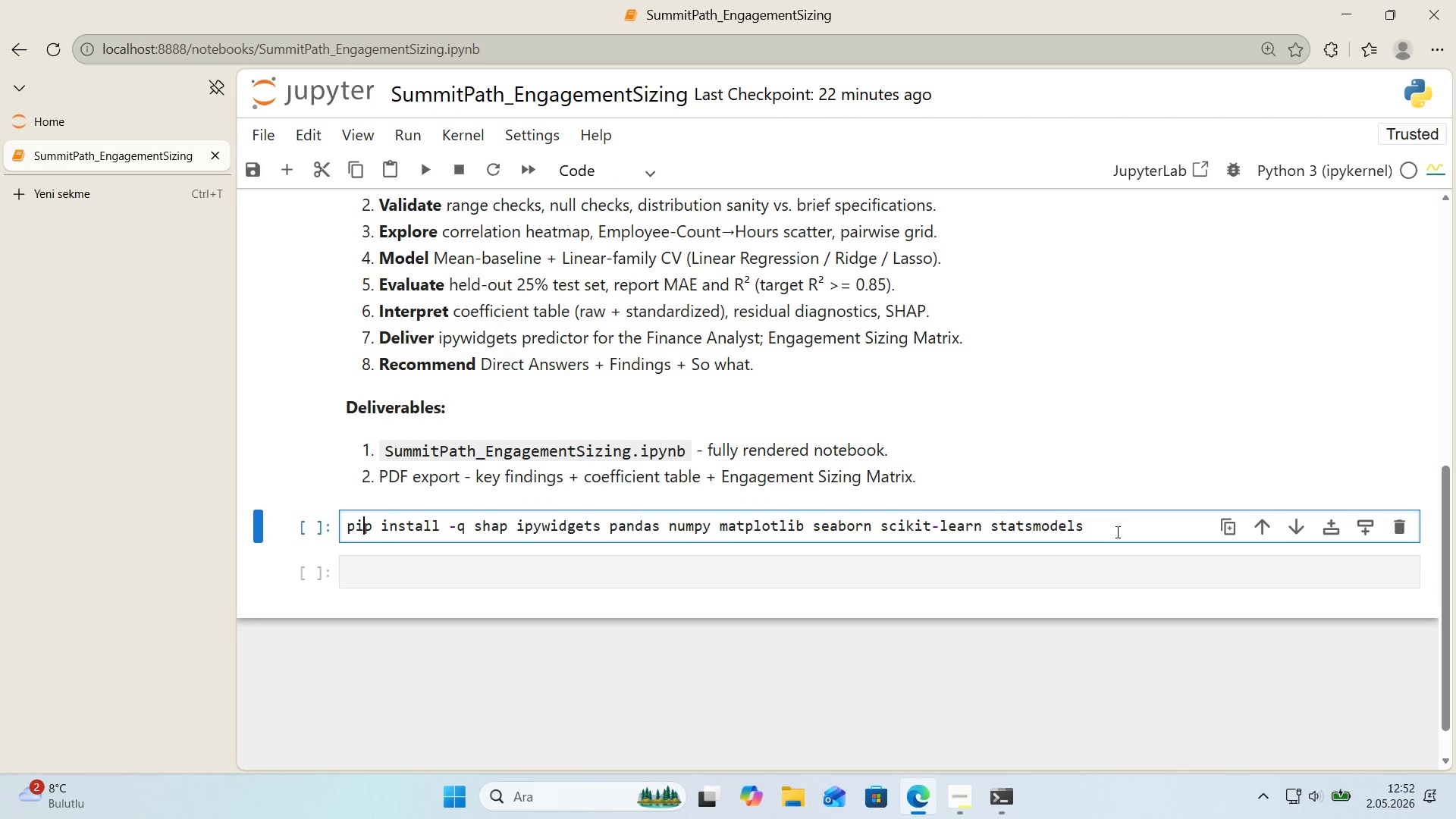 
left_click([1116, 532])
 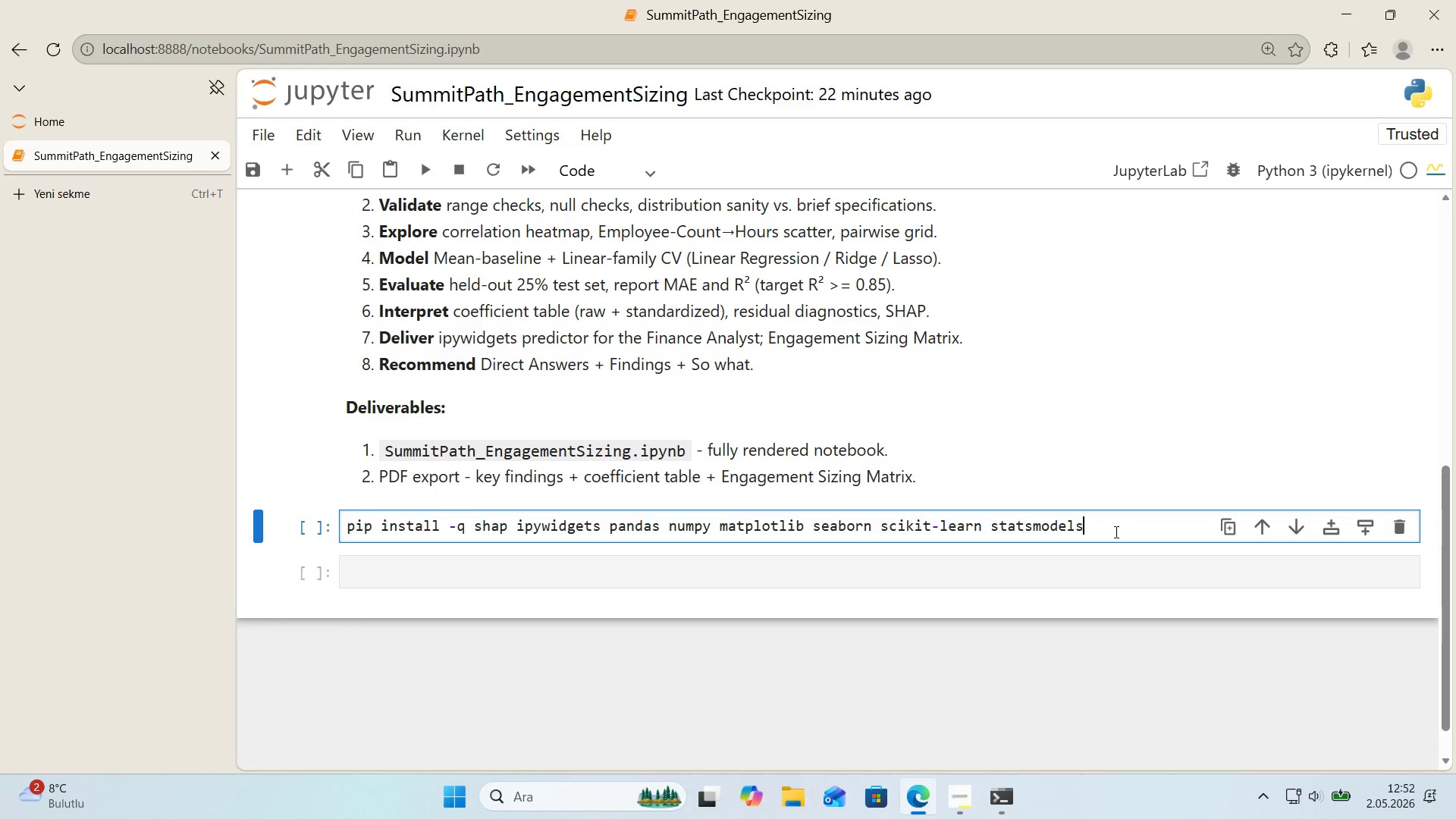 
key(Shift+Enter)
 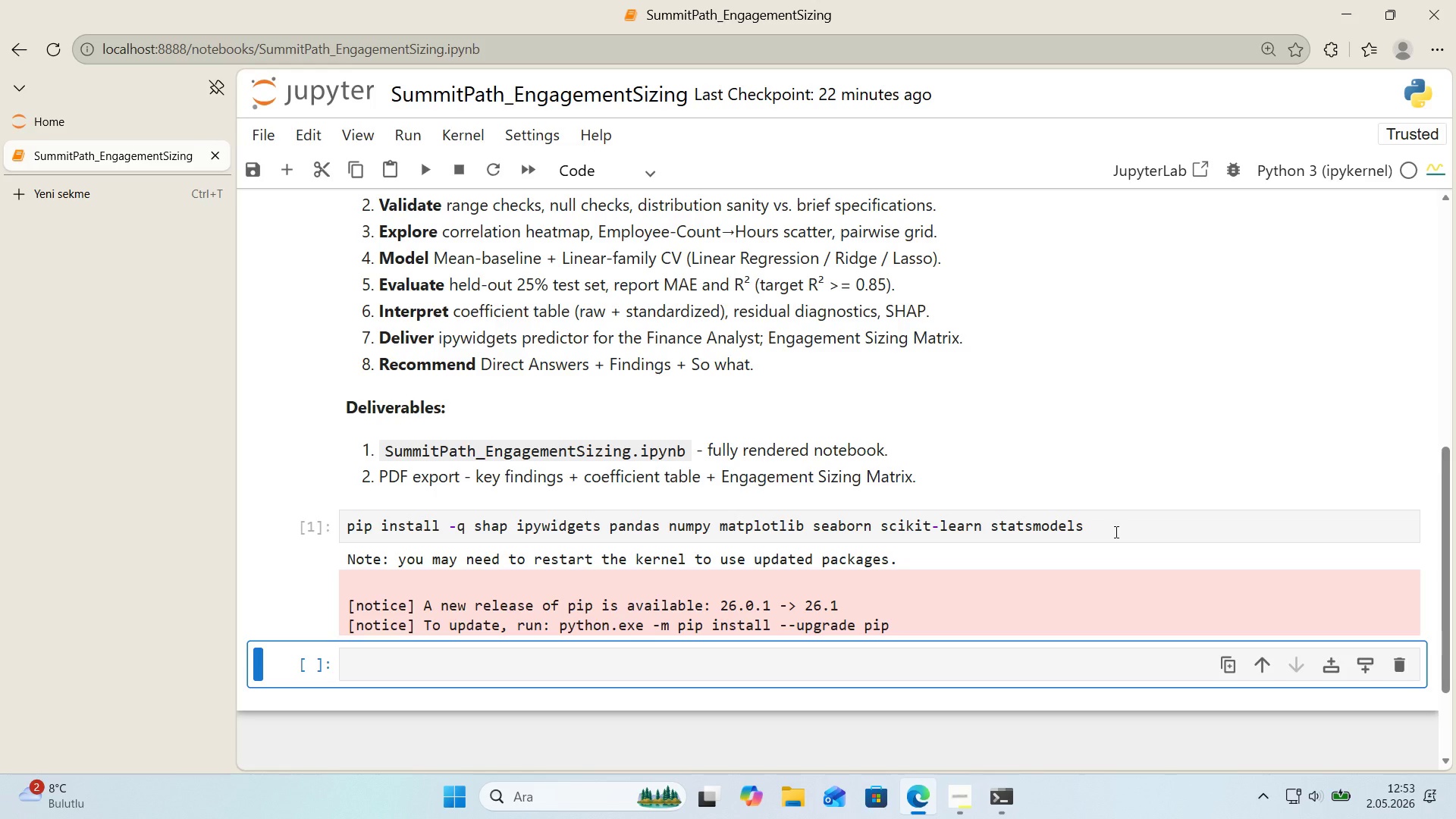 
wait(39.03)
 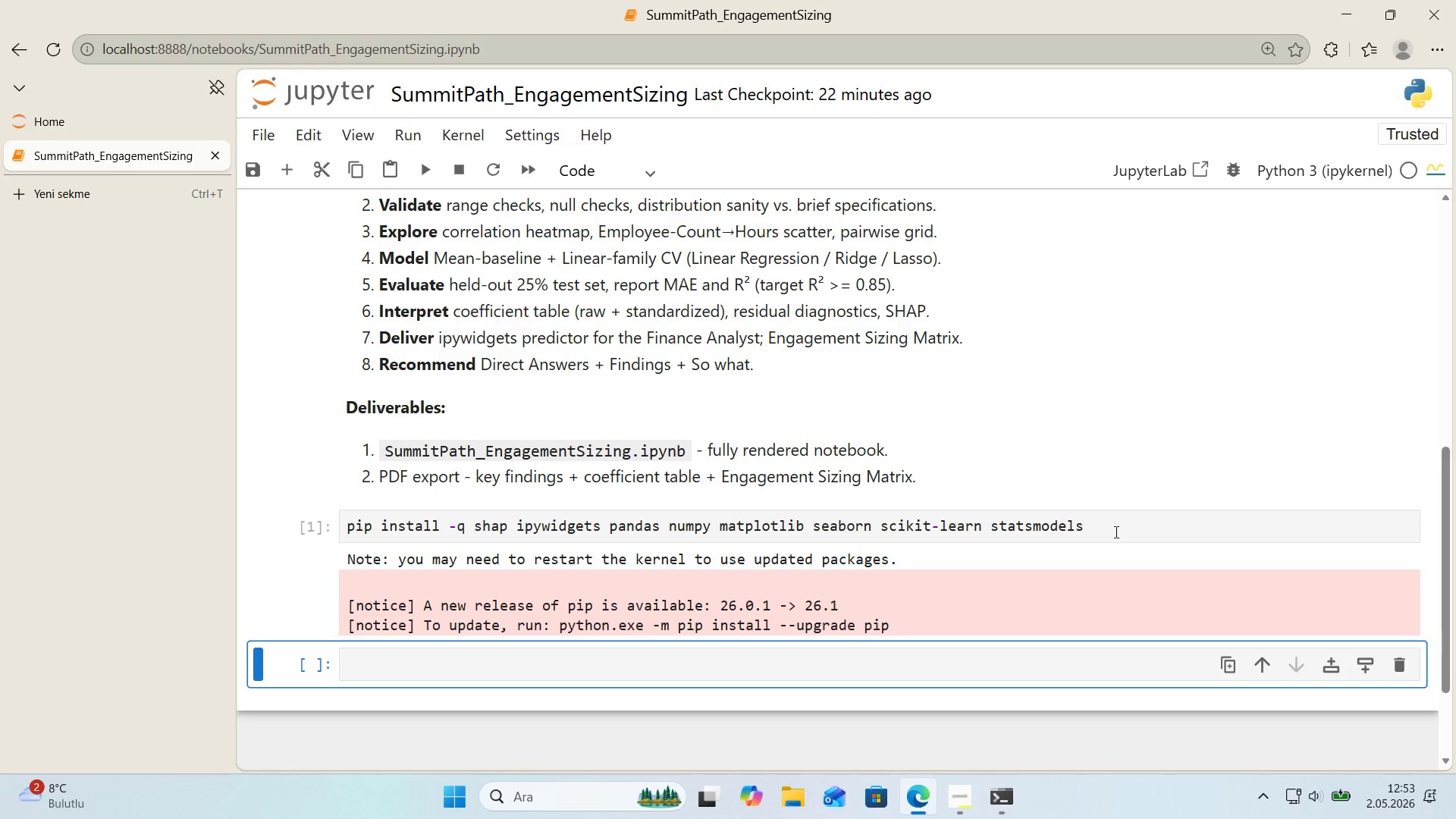 
scroll: coordinate [635, 510], scroll_direction: down, amount: 1.0
 